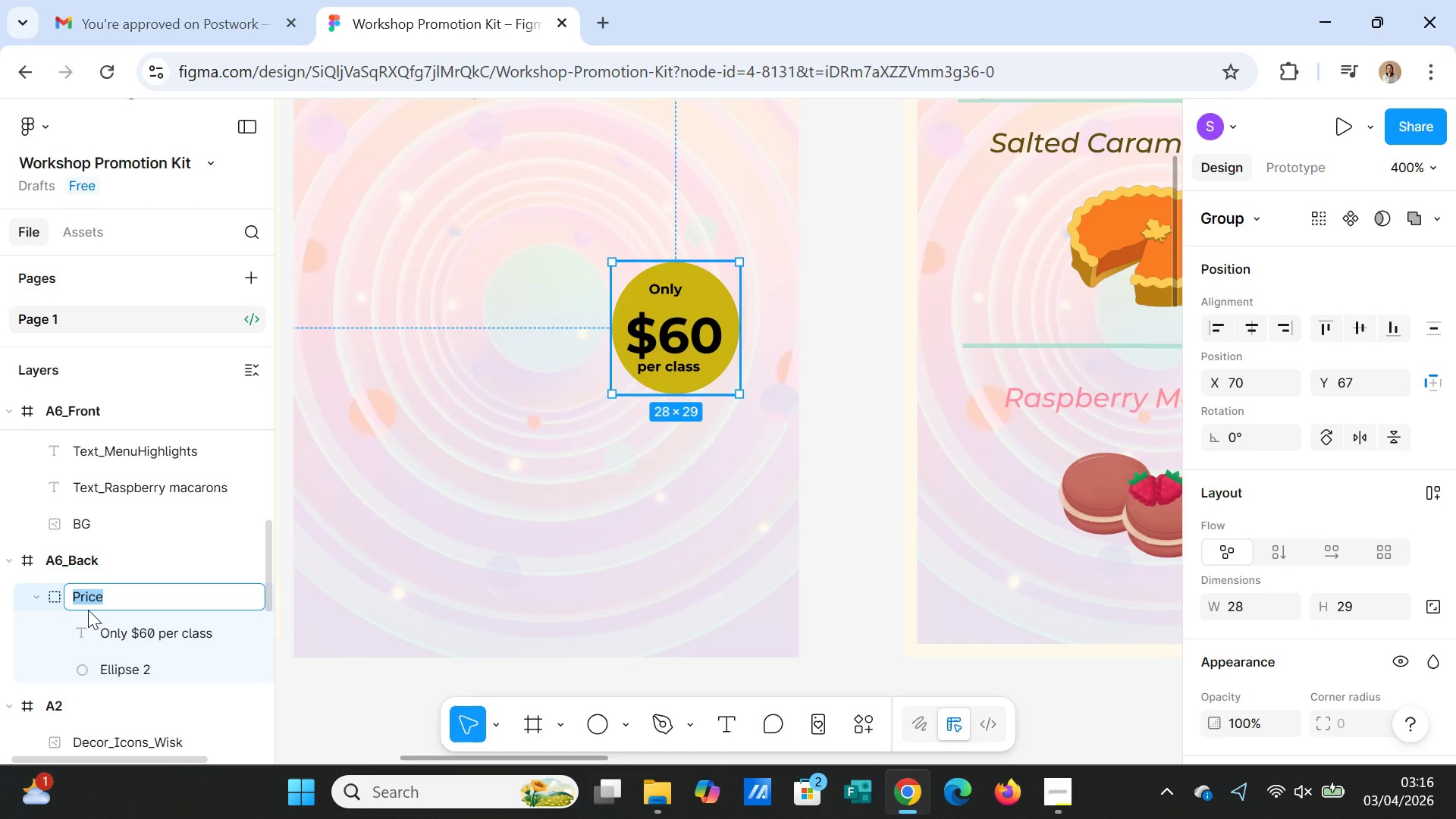 
wait(6.14)
 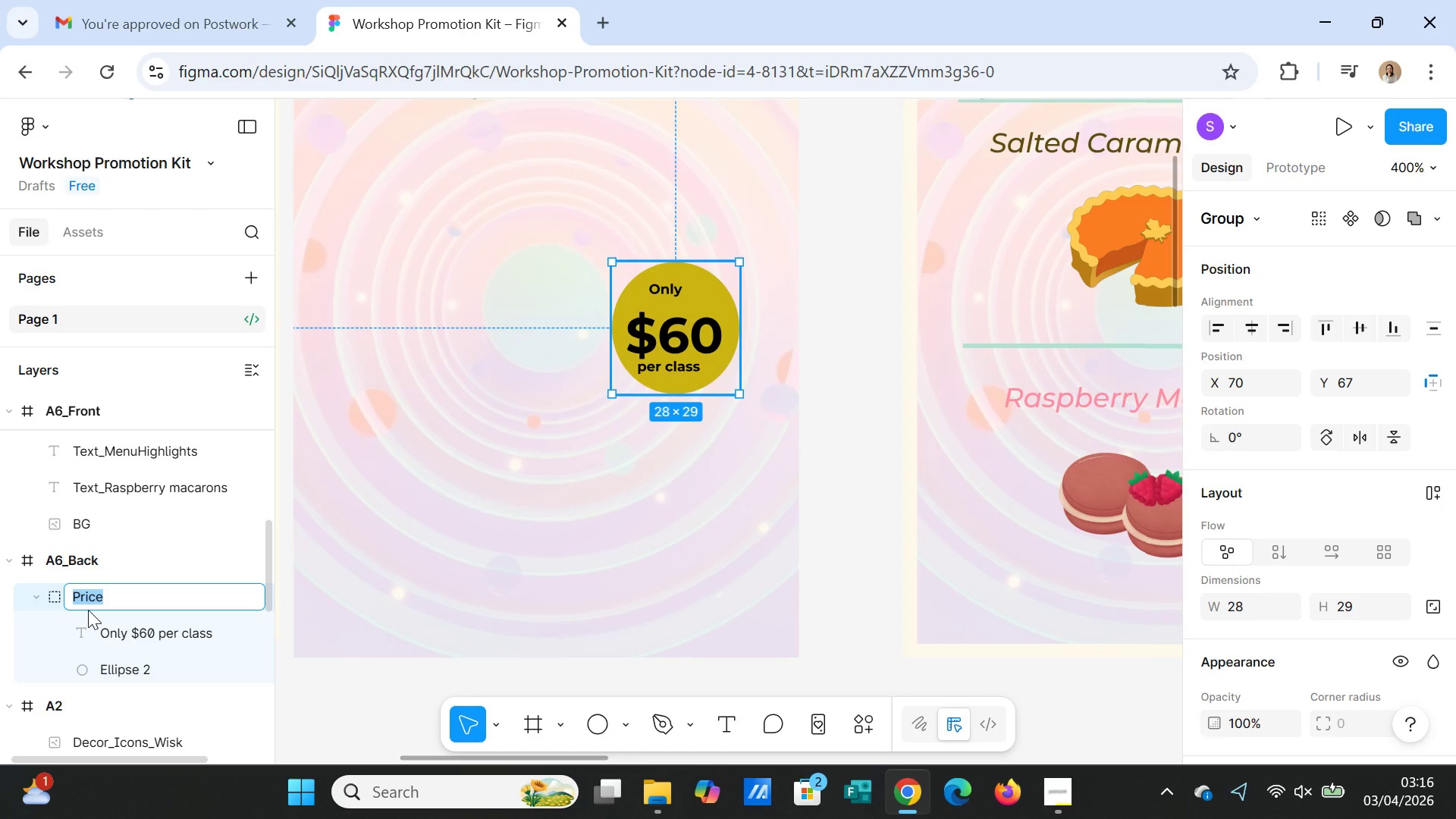 
type(Price)
 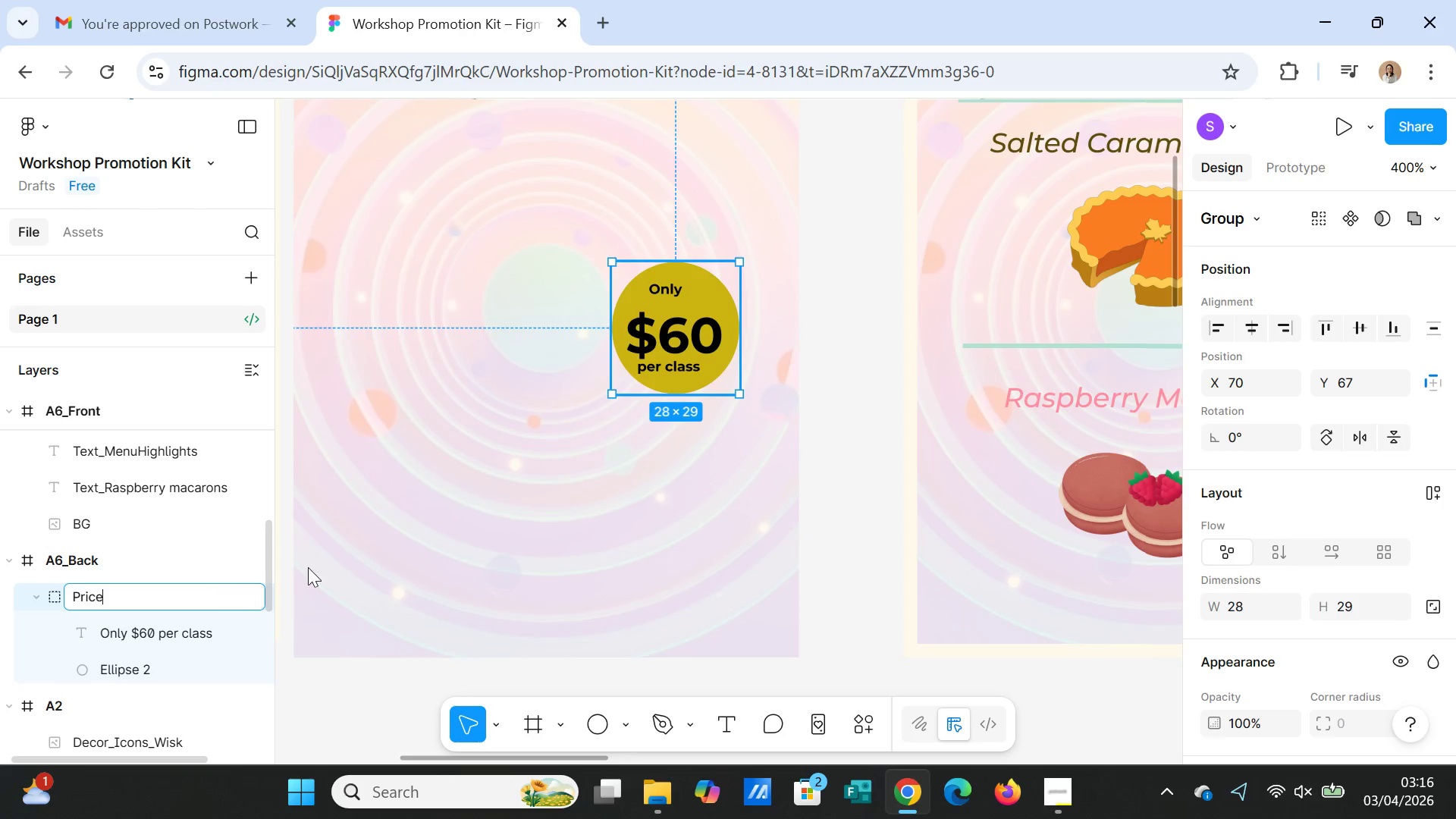 
left_click([405, 548])
 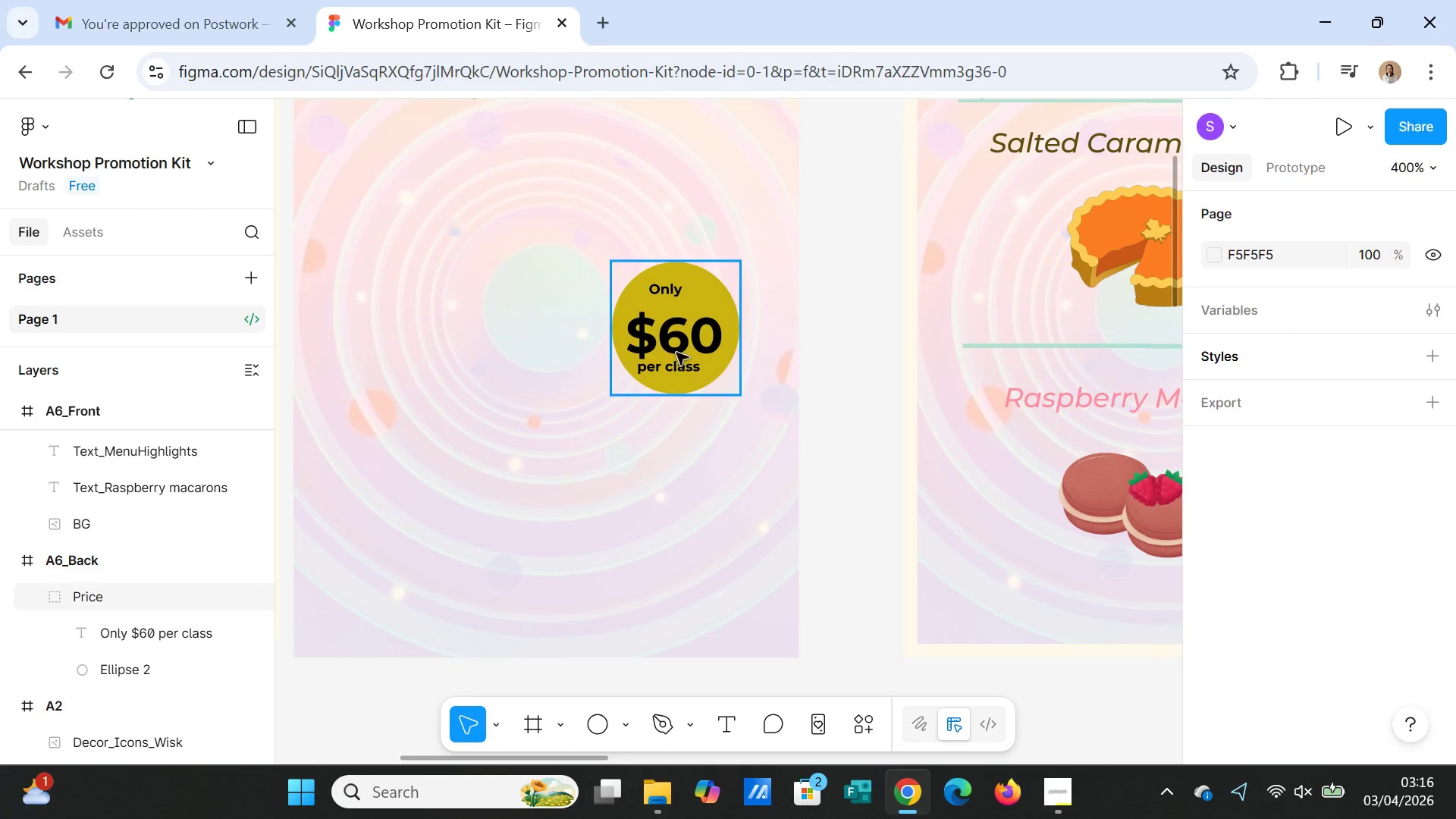 
left_click_drag(start_coordinate=[676, 340], to_coordinate=[802, 332])
 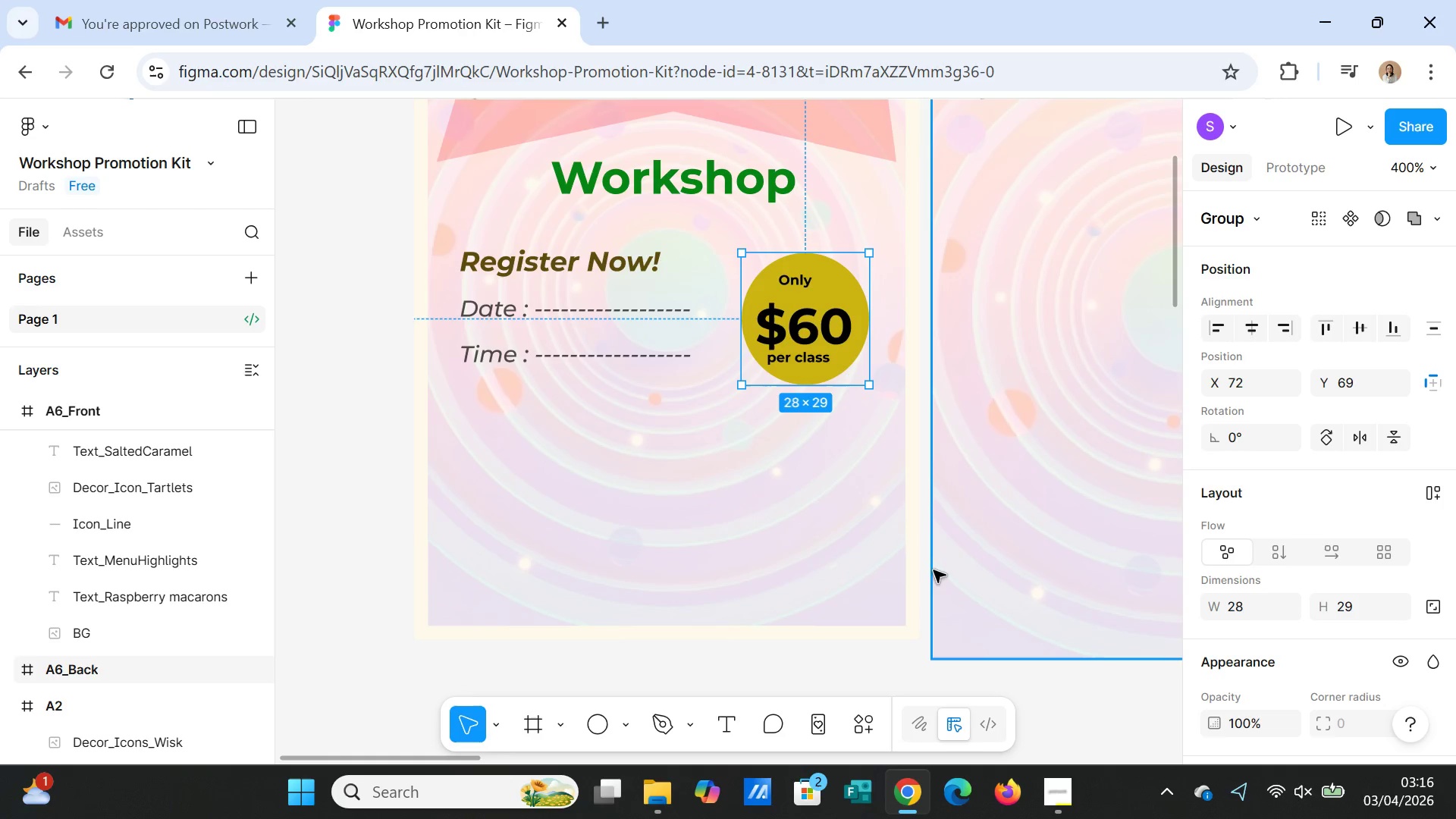 
left_click([934, 570])
 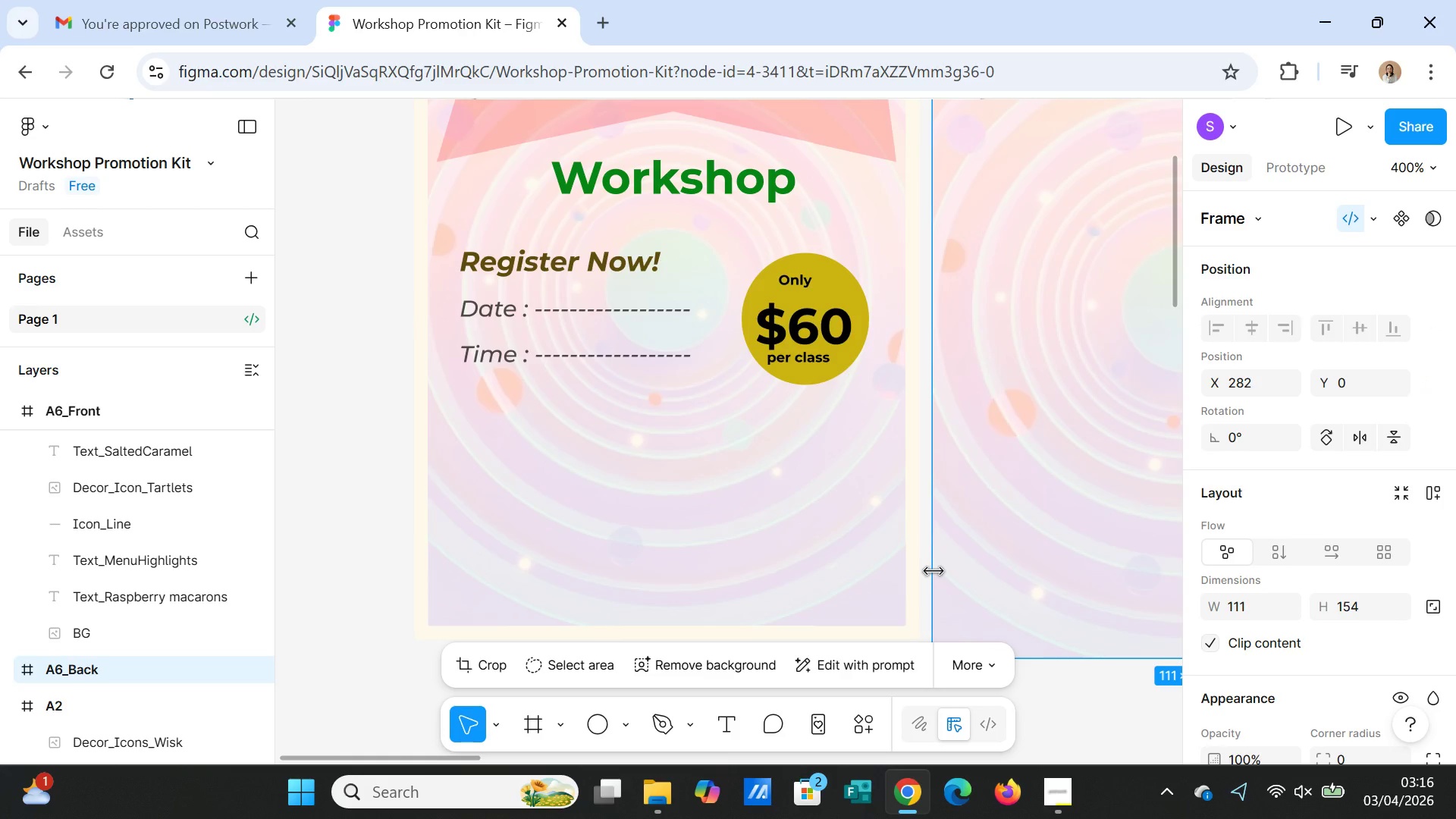 
wait(20.69)
 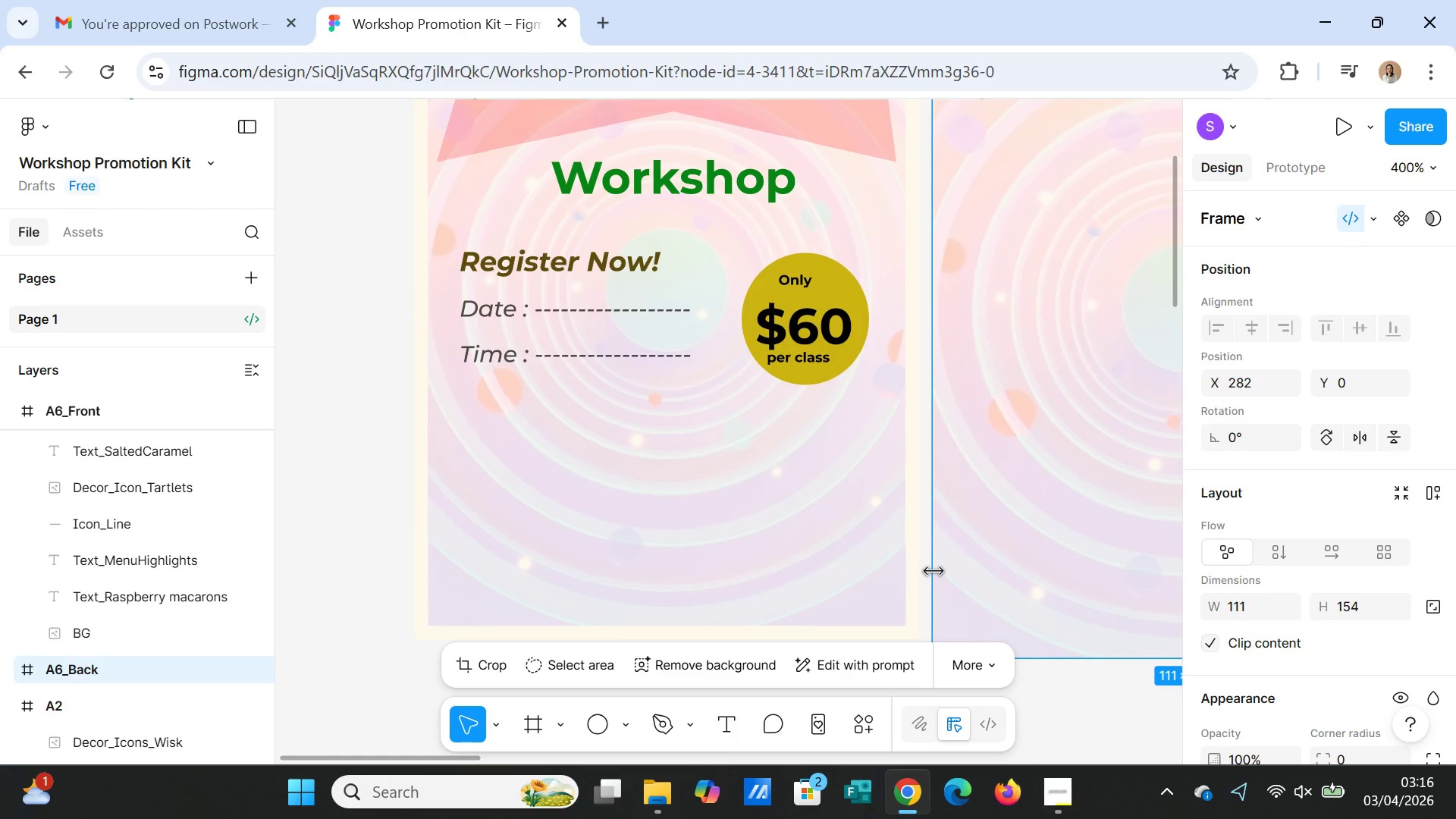 
scroll: coordinate [831, 359], scroll_direction: up, amount: 3.0
 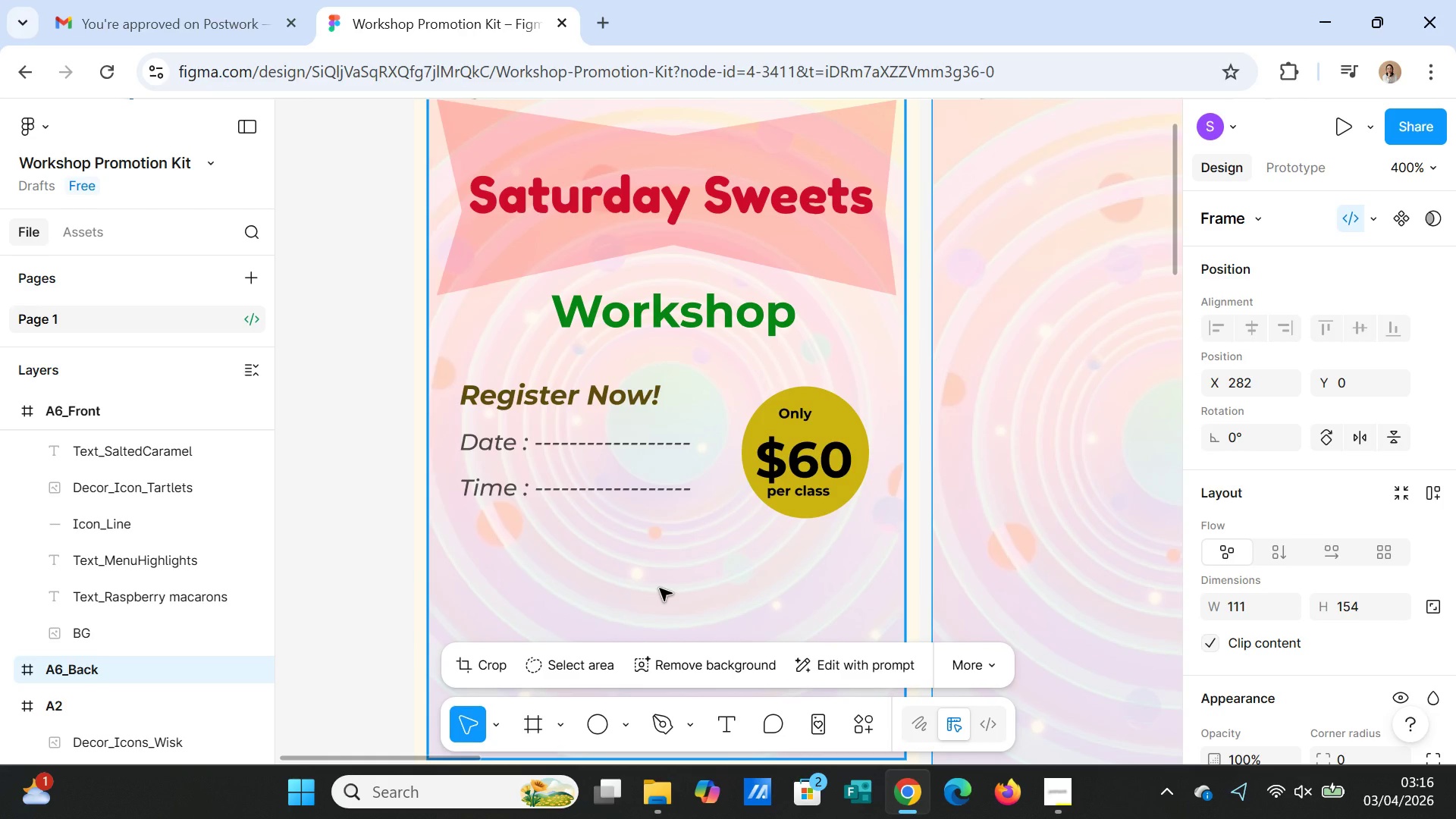 
wait(10.33)
 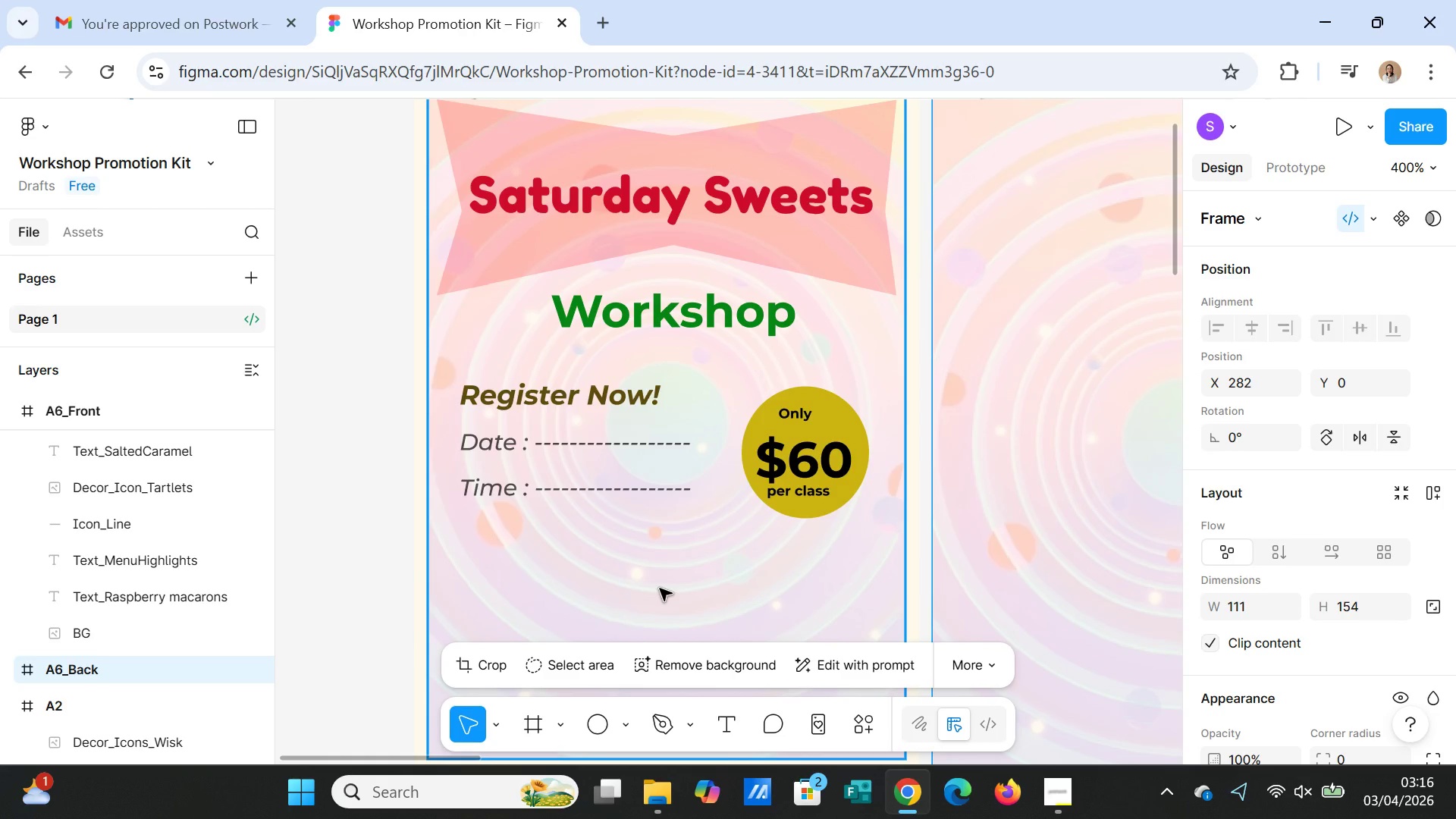 
left_click([812, 482])
 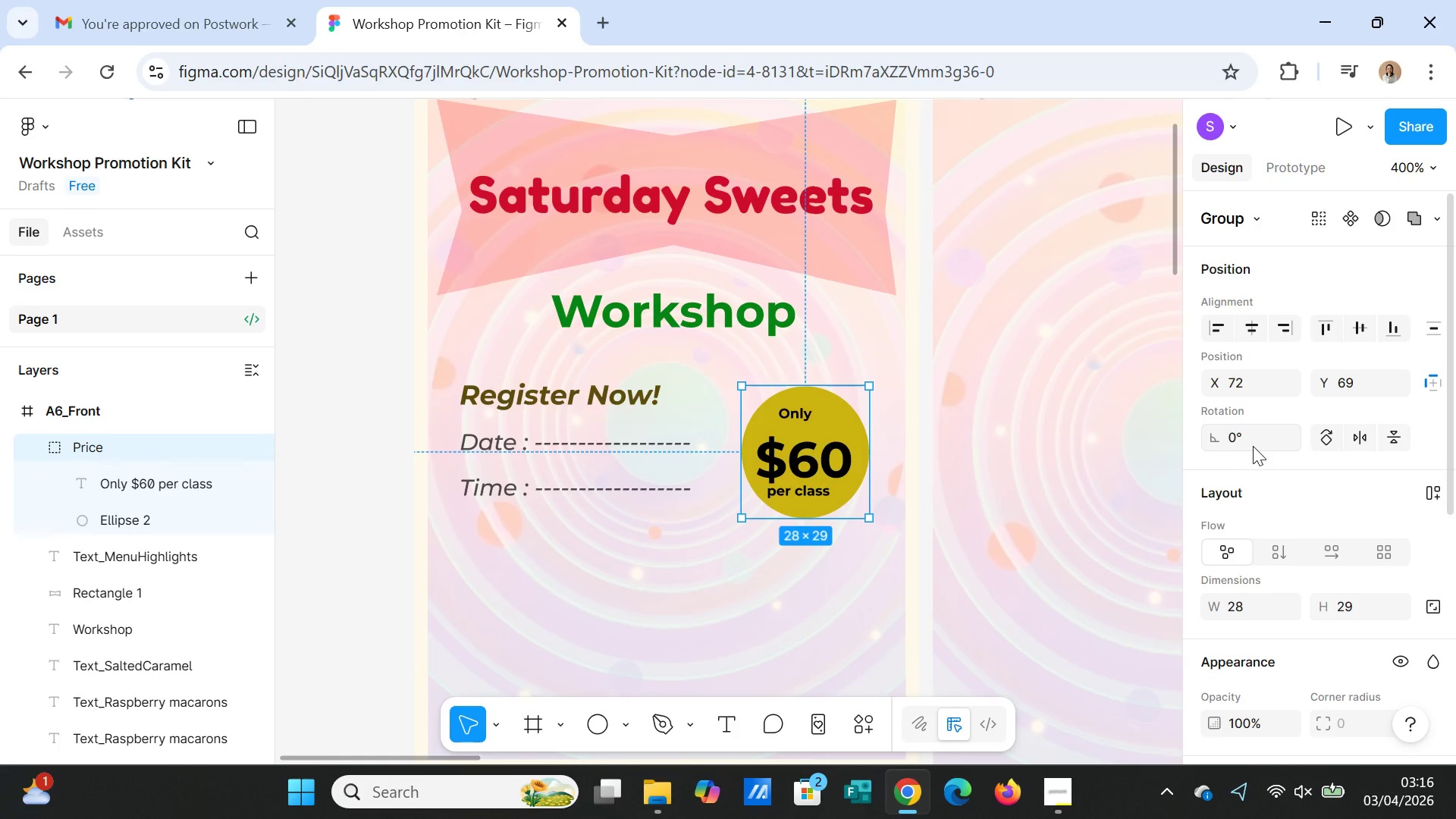 
left_click([1234, 441])
 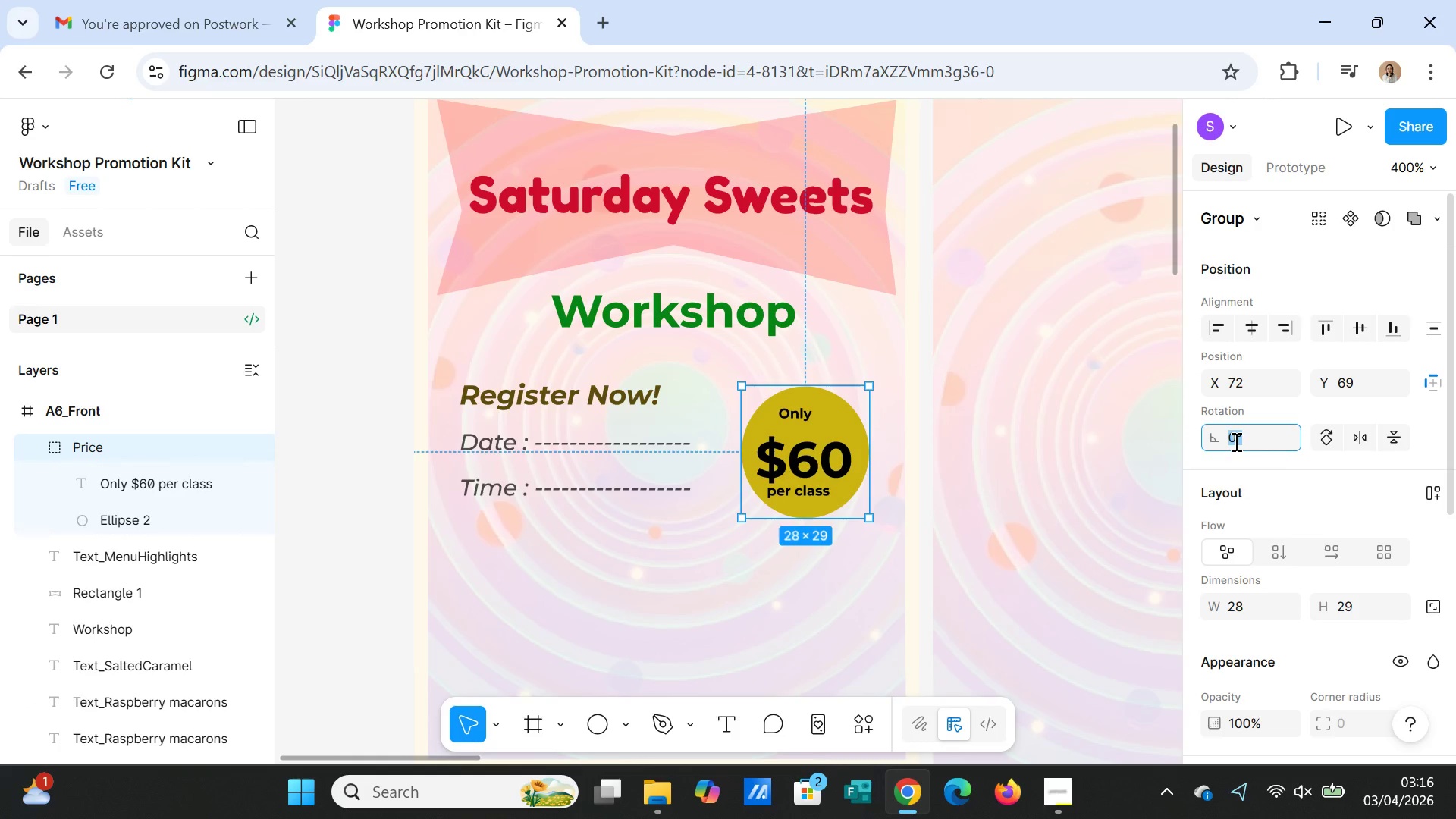 
type(15)
 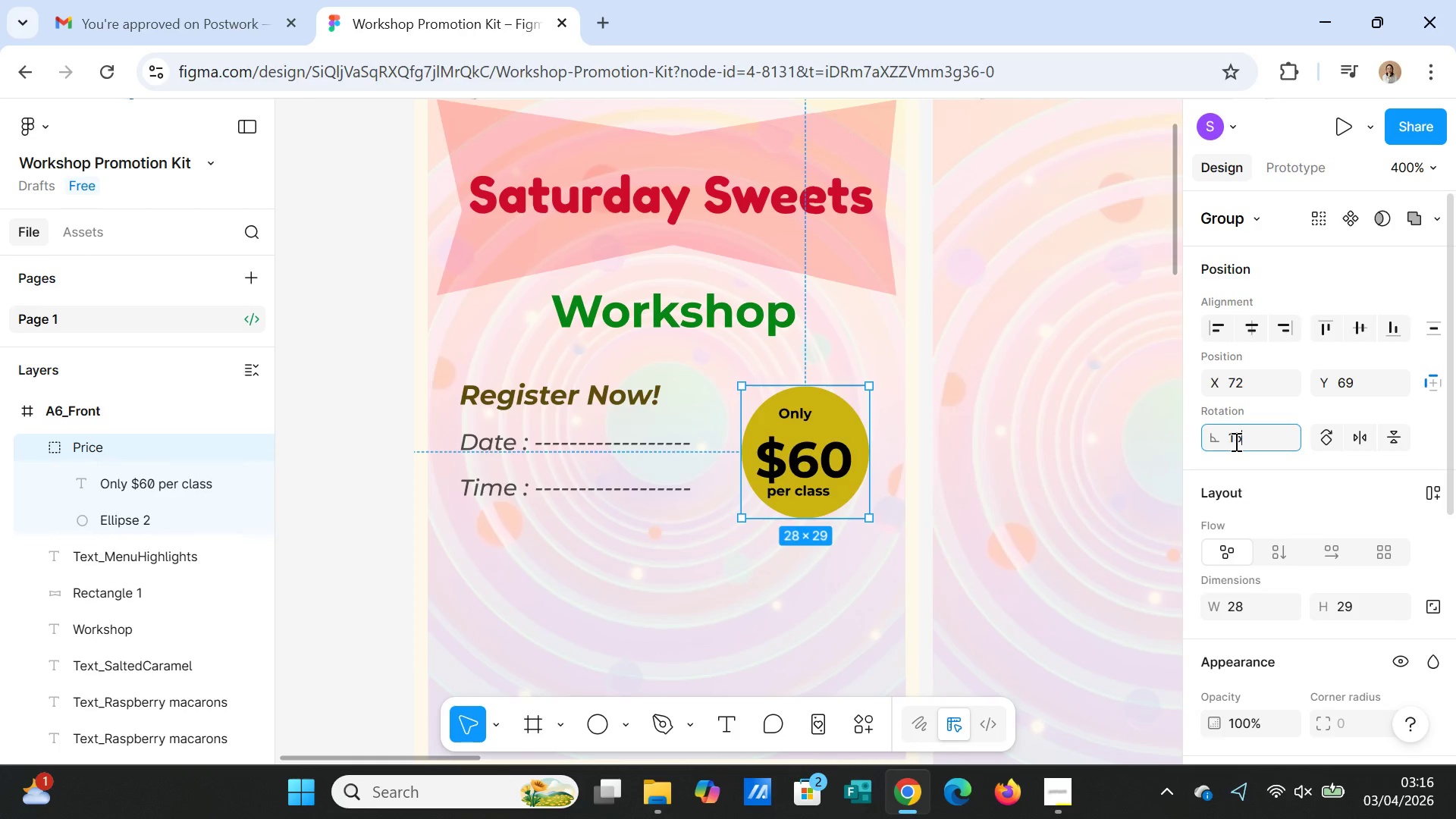 
key(Enter)
 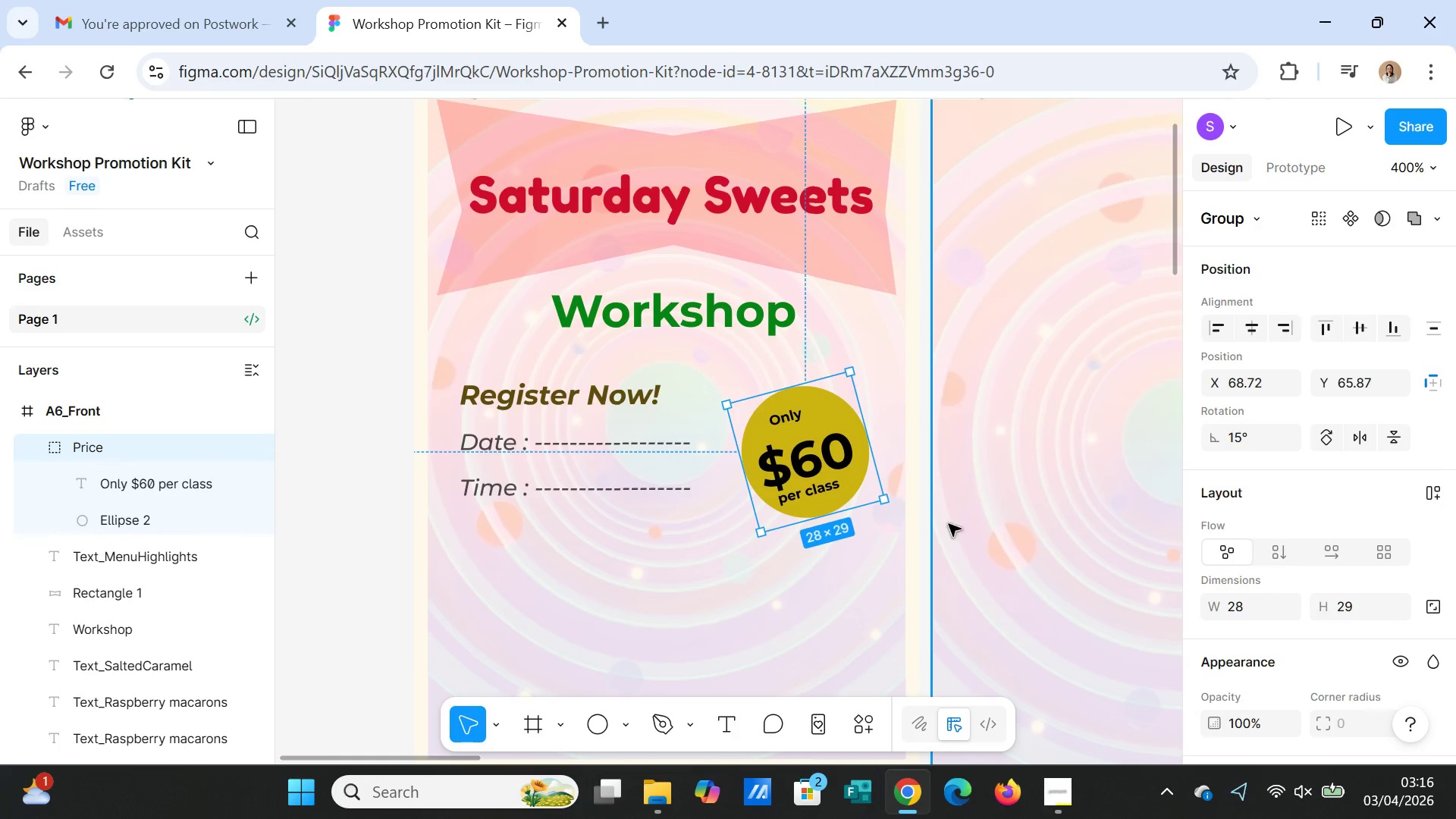 
left_click([823, 594])
 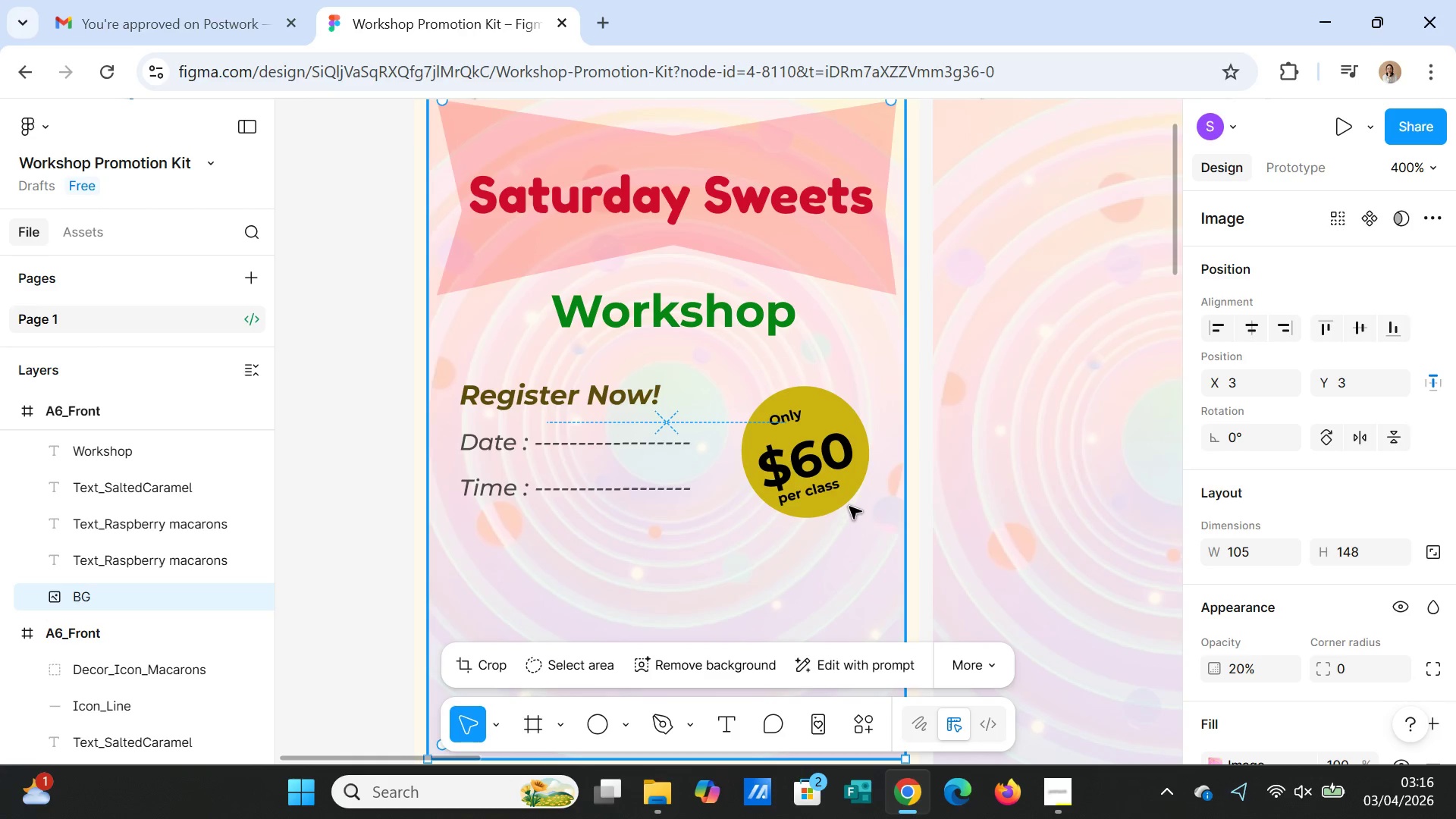 
double_click([821, 473])
 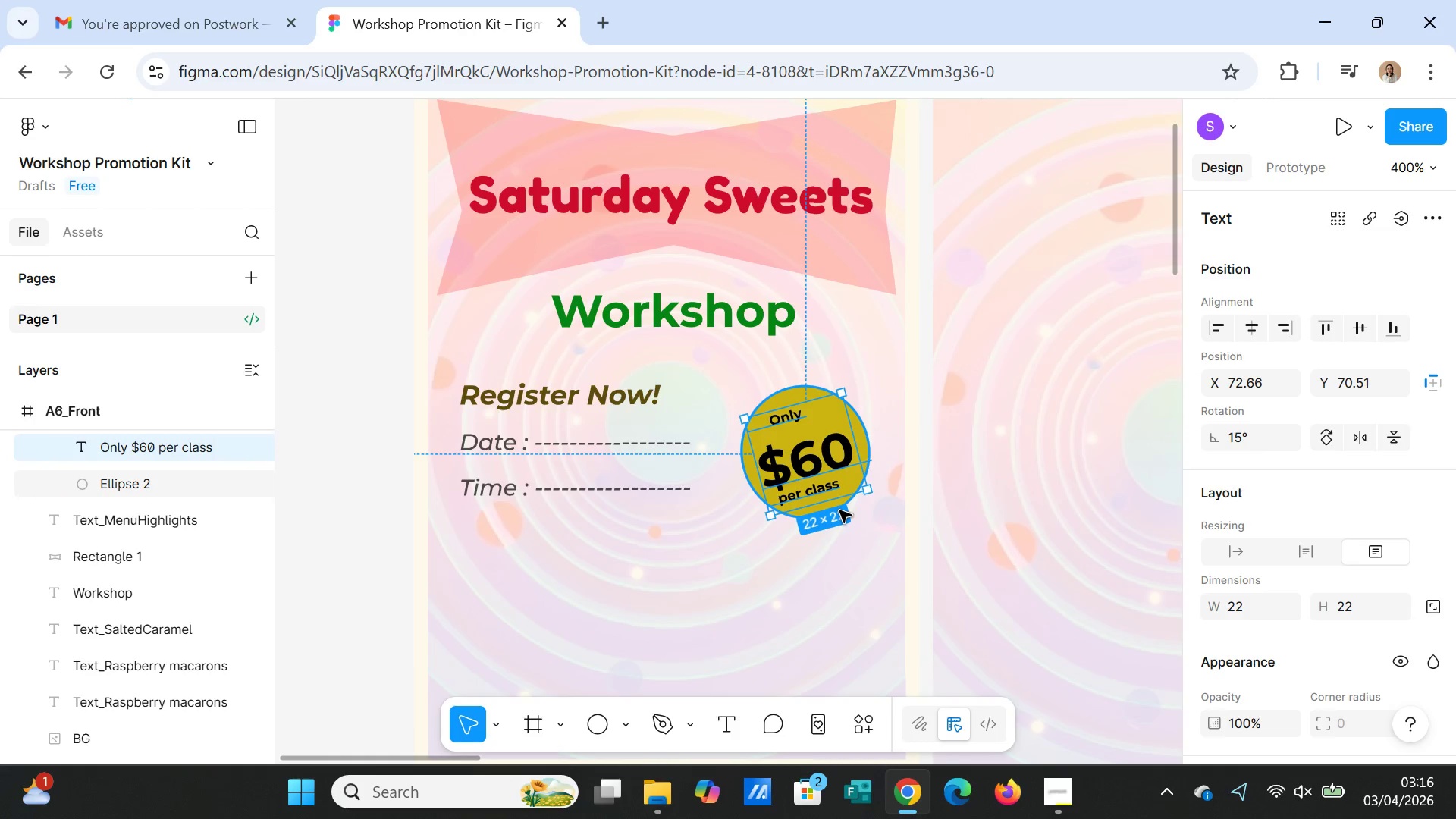 
scroll: coordinate [1423, 624], scroll_direction: down, amount: 3.0
 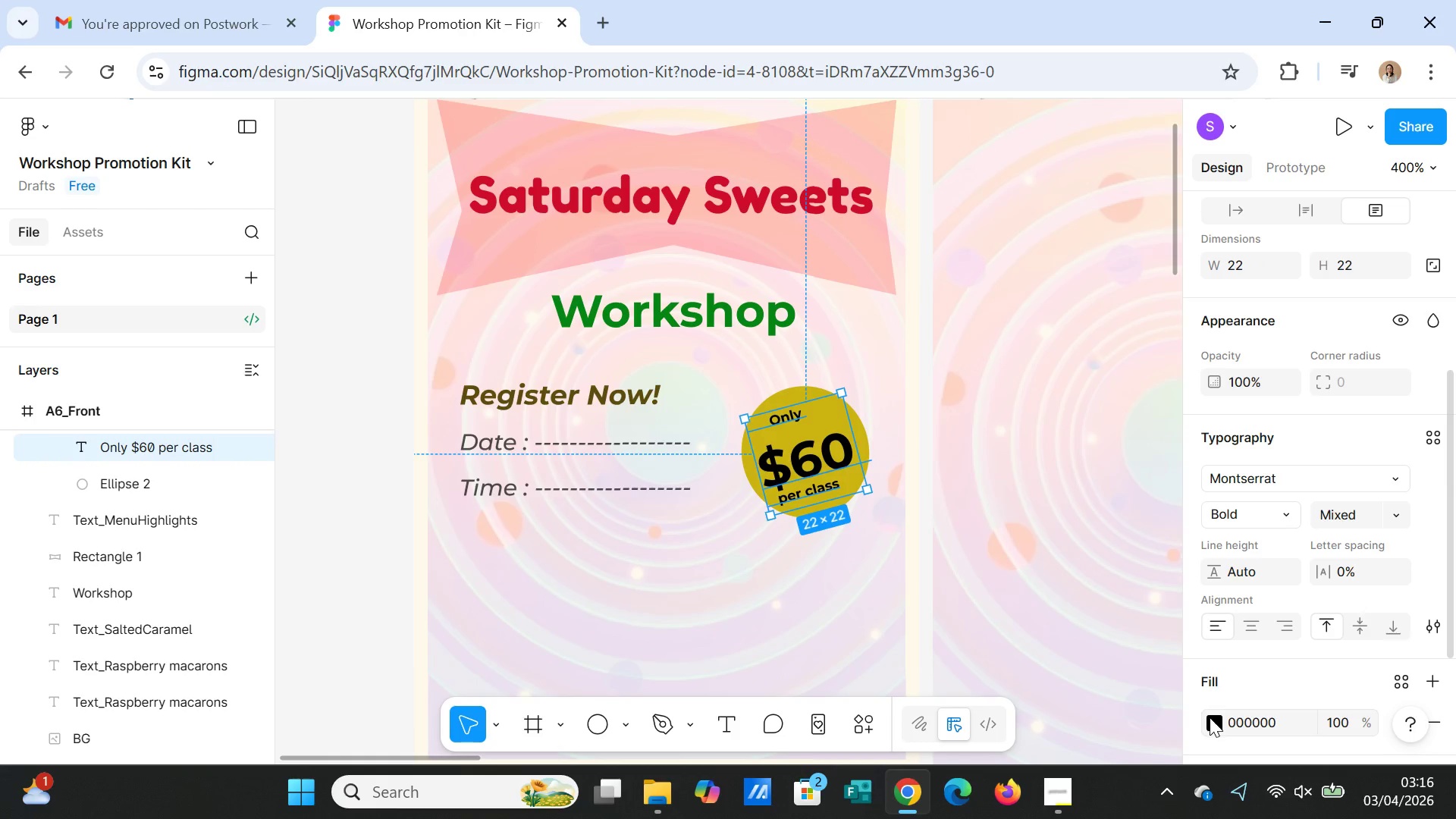 
left_click([1210, 717])
 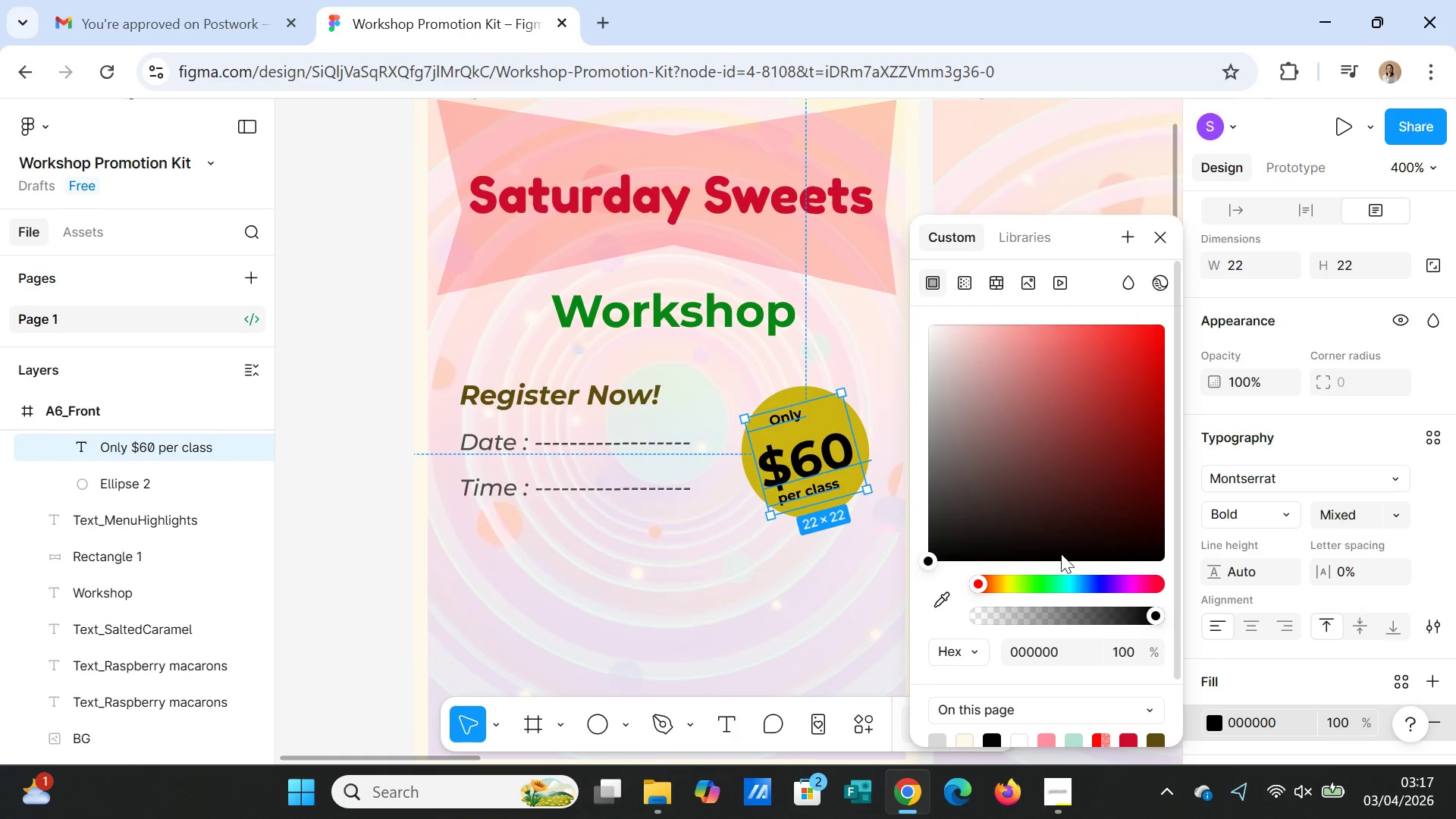 
scroll: coordinate [1064, 593], scroll_direction: down, amount: 1.0
 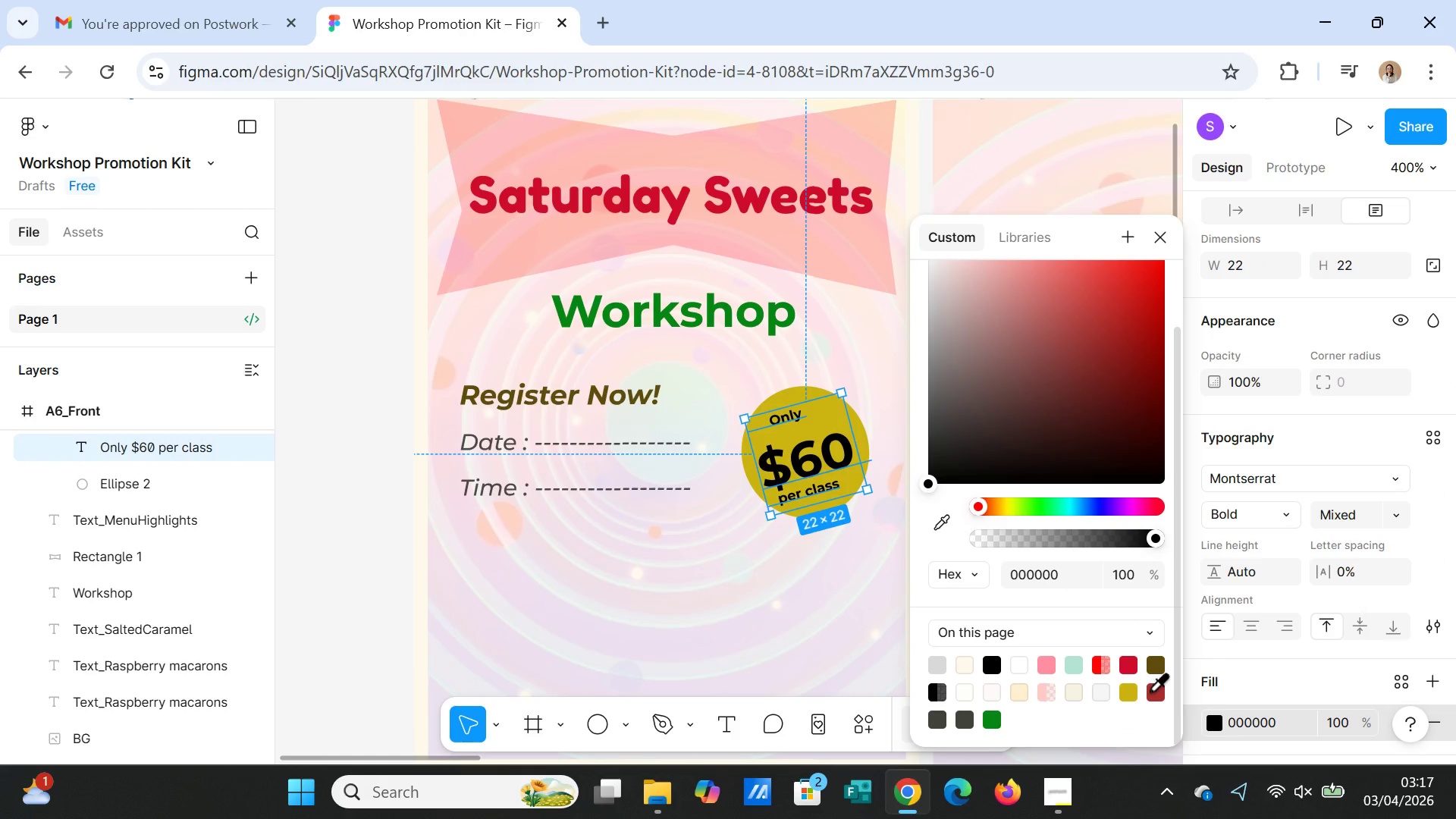 
left_click([1150, 690])
 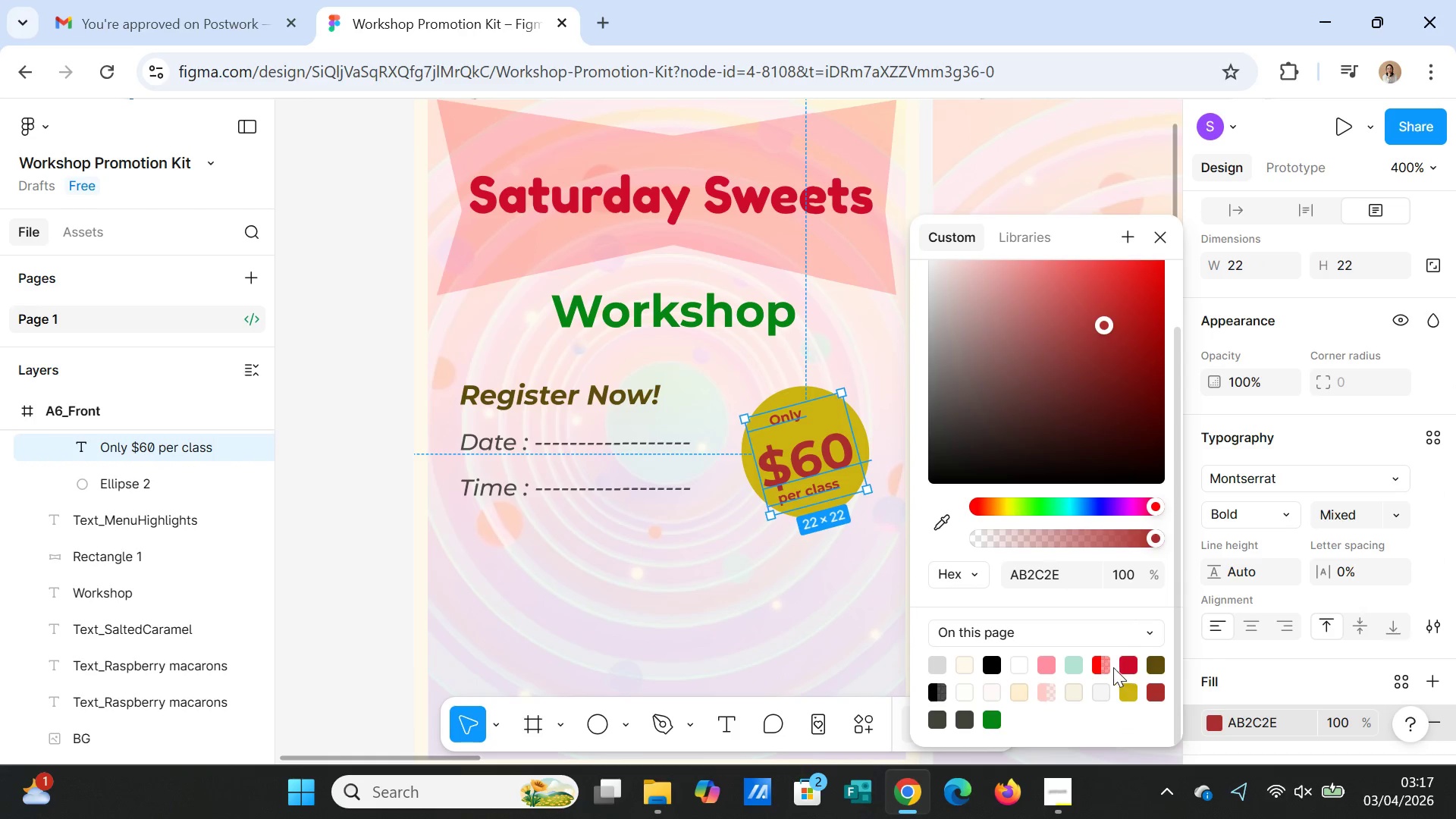 
left_click([1128, 664])
 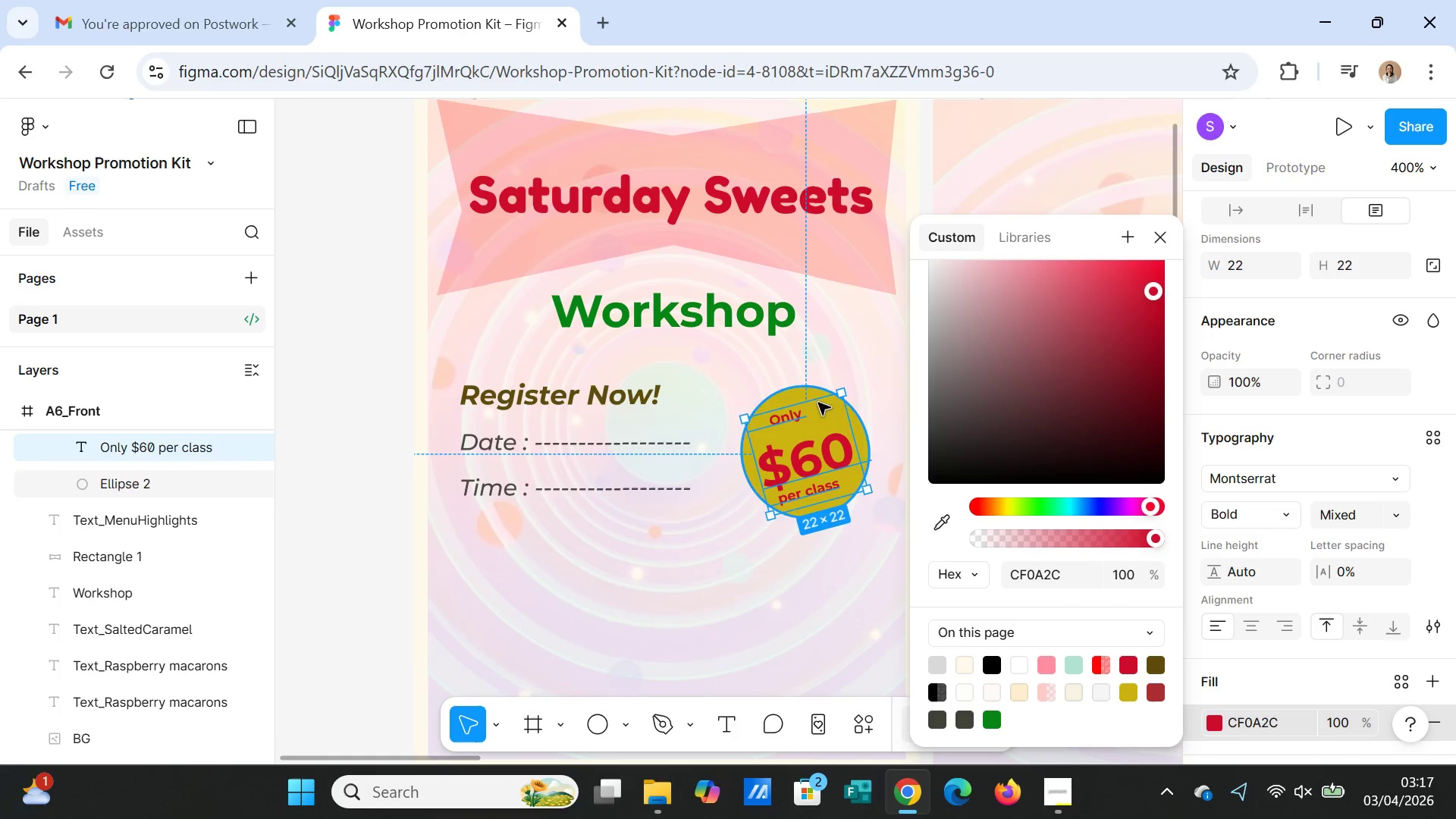 
wait(5.67)
 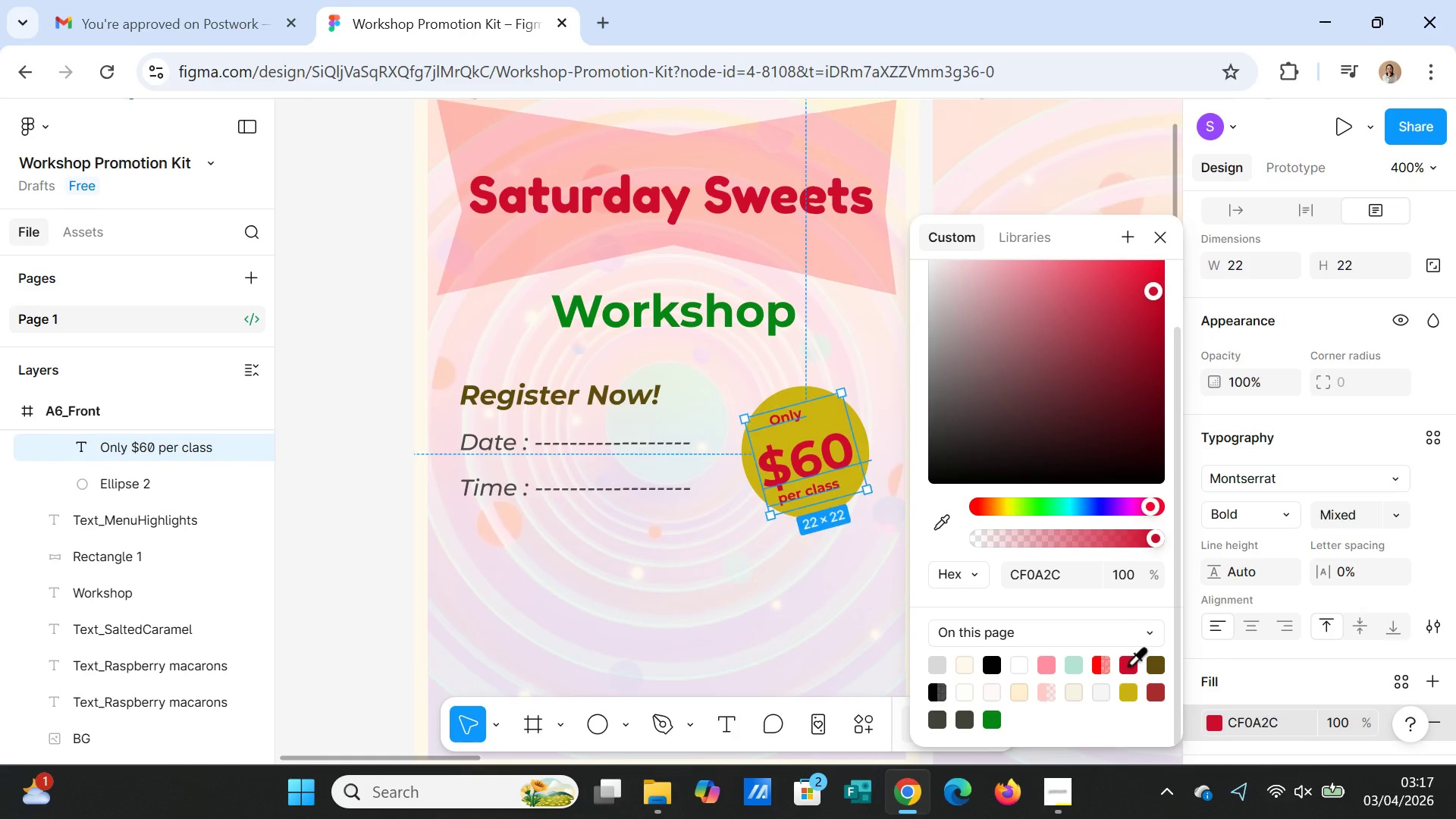 
left_click([790, 395])
 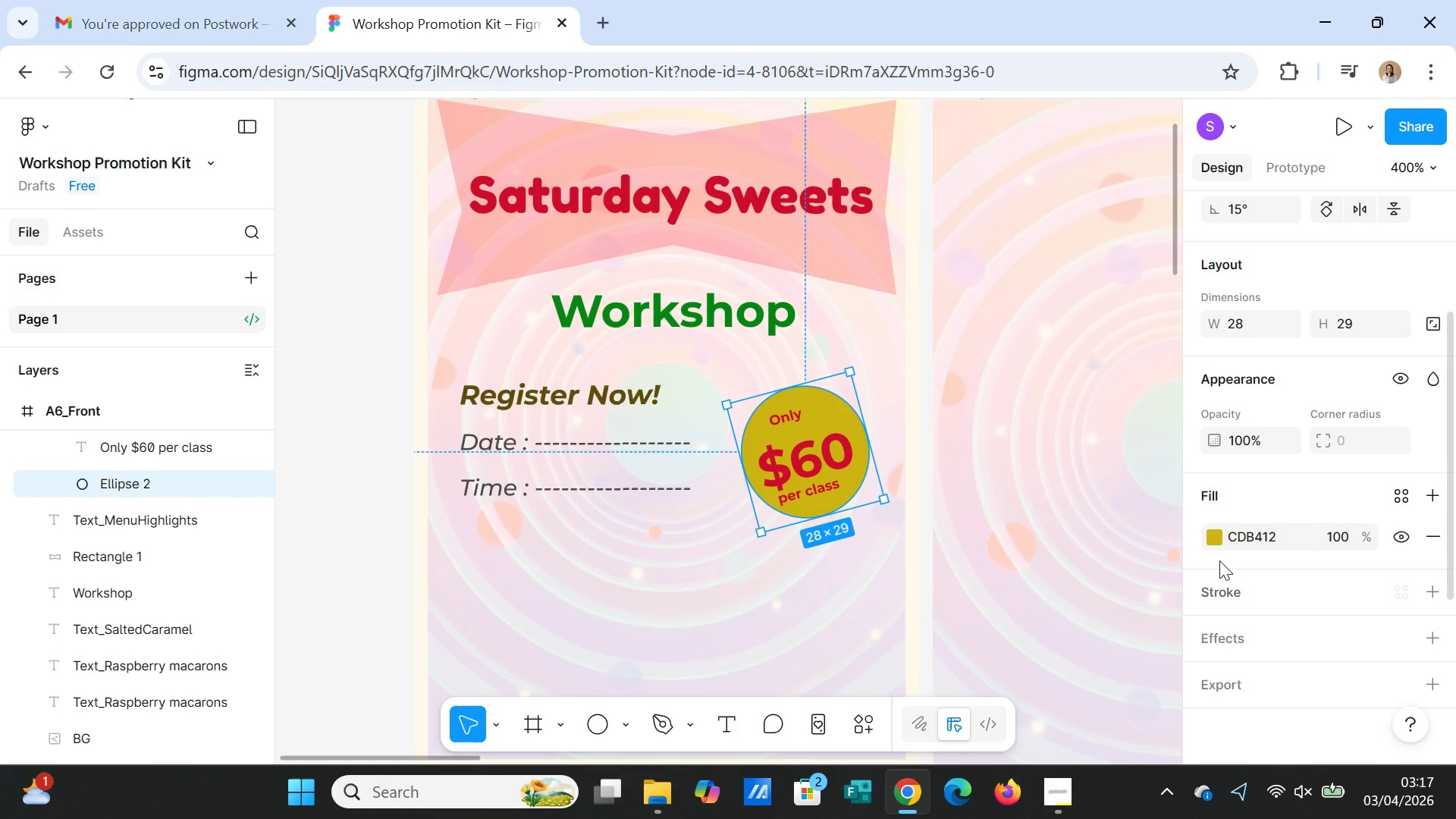 
left_click([1214, 531])
 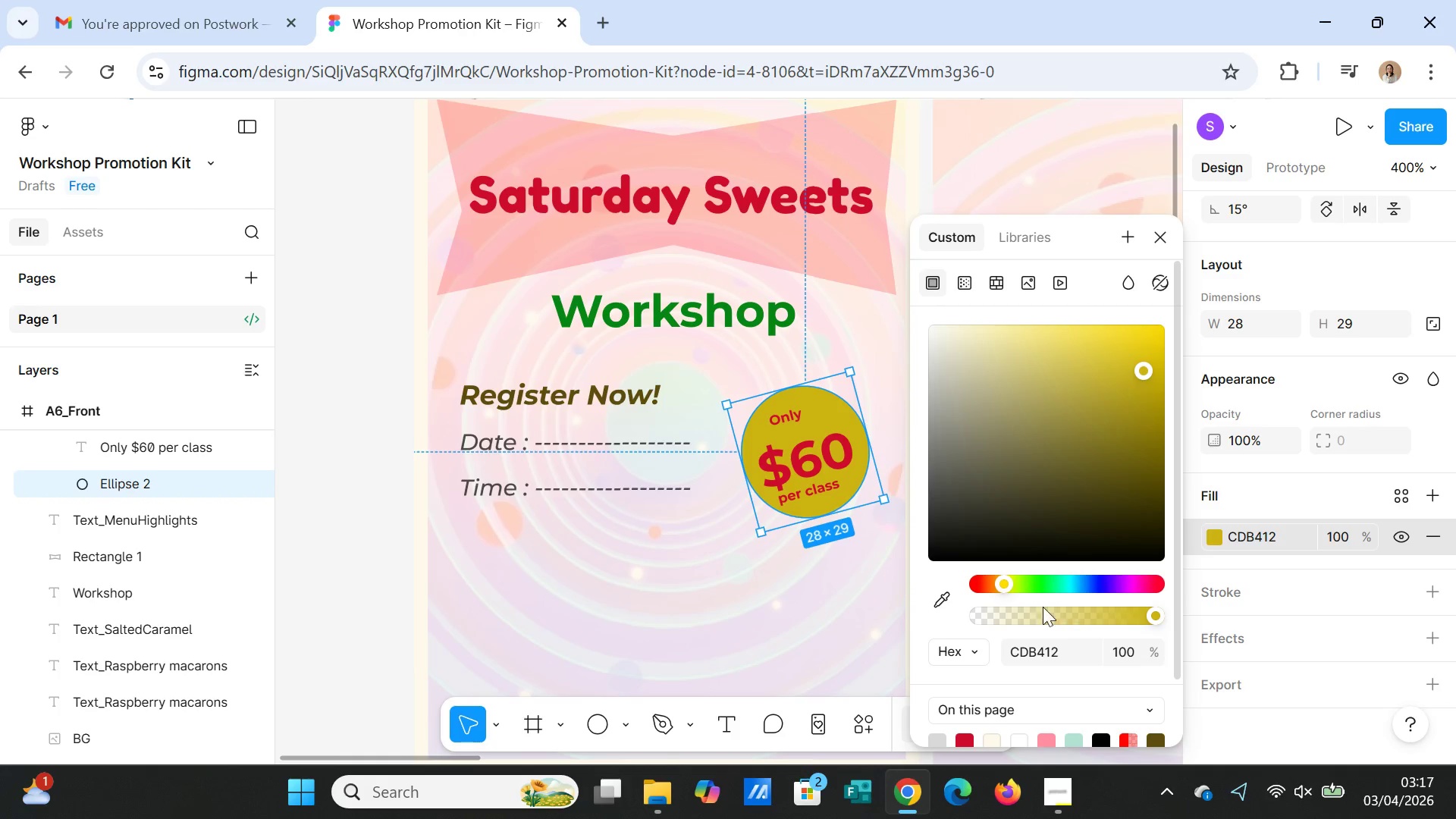 
wait(5.11)
 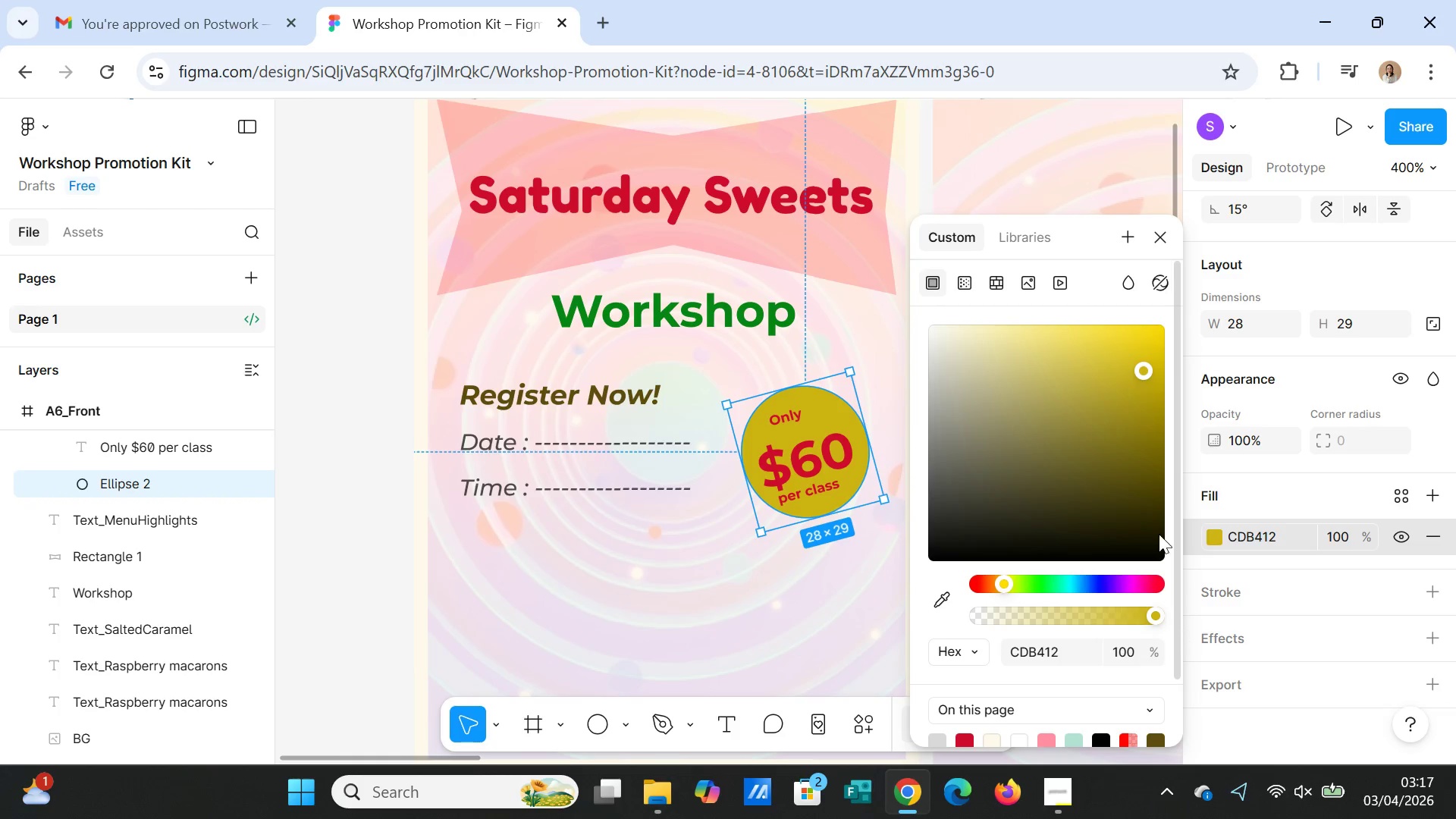 
left_click([1152, 338])
 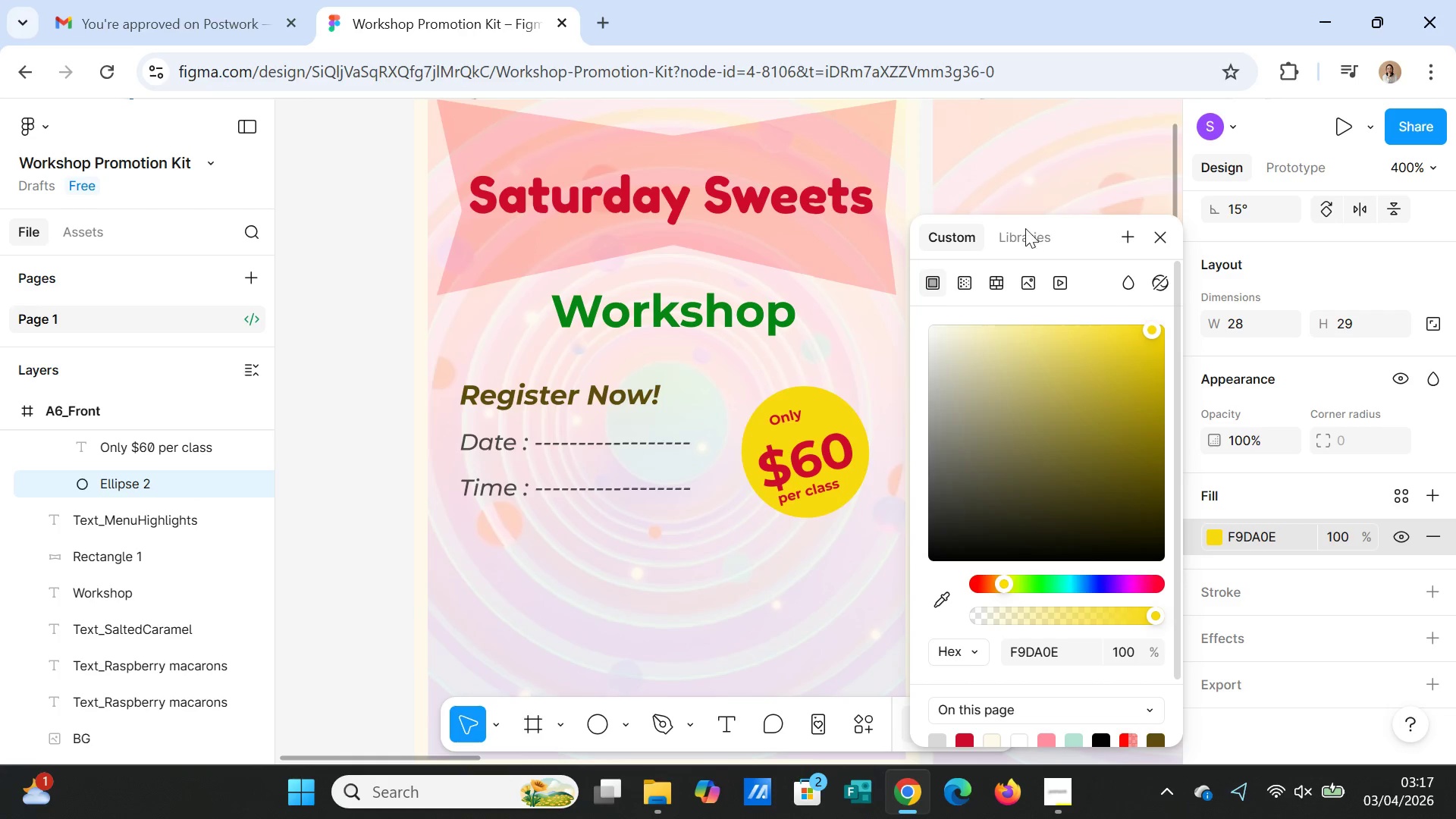 
left_click([1052, 133])
 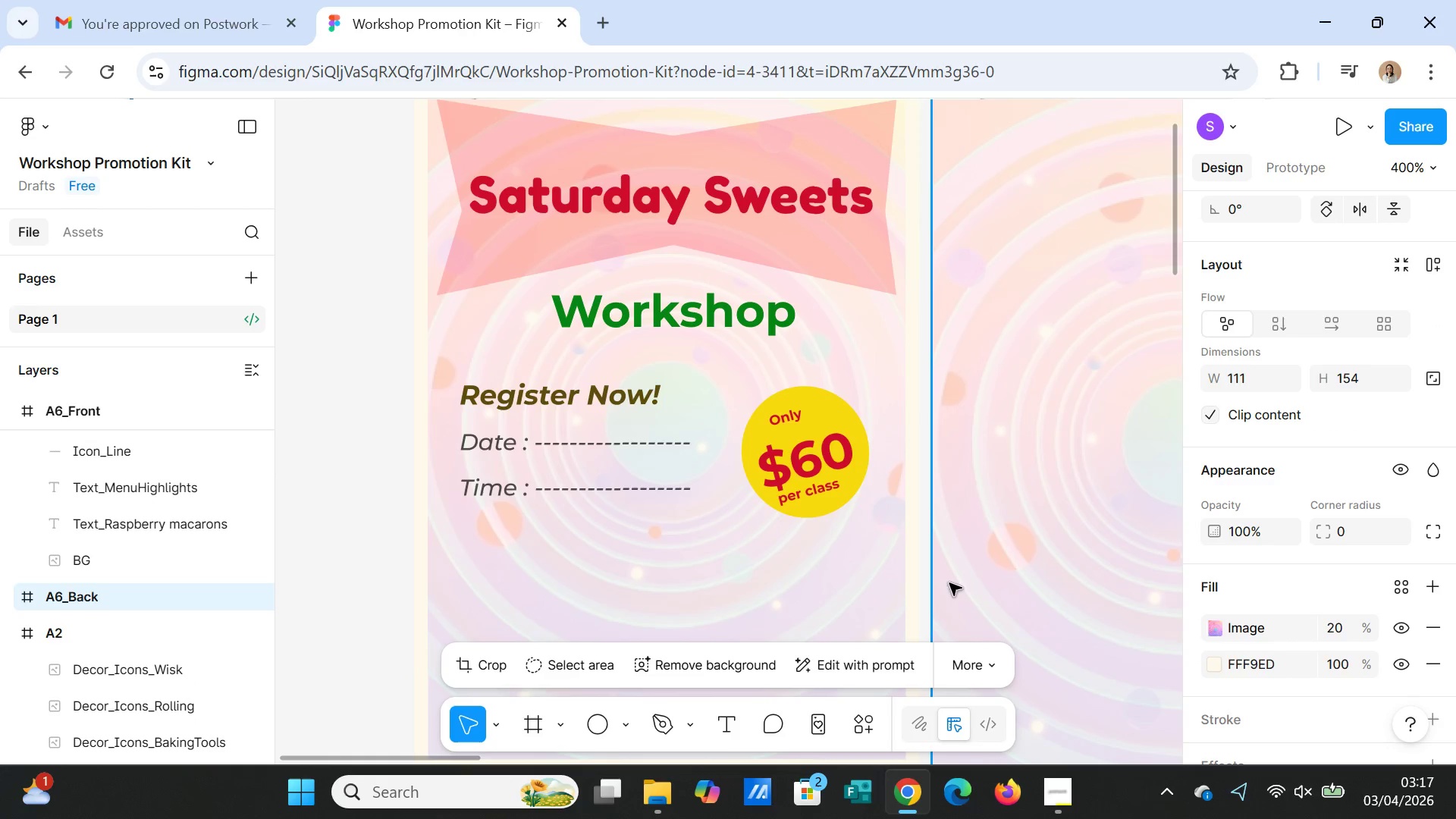 
scroll: coordinate [1072, 569], scroll_direction: up, amount: 5.0
 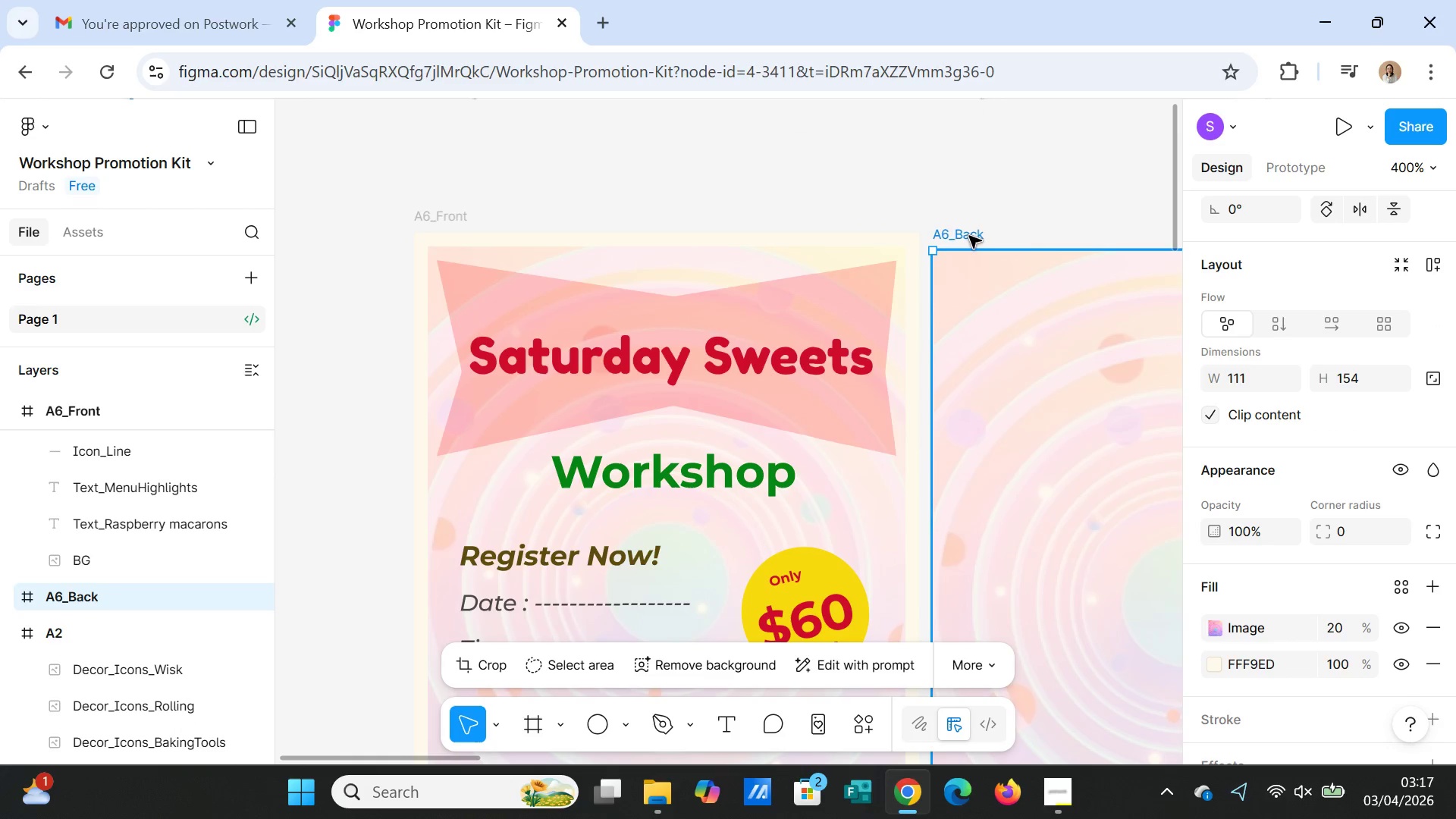 
left_click([969, 236])
 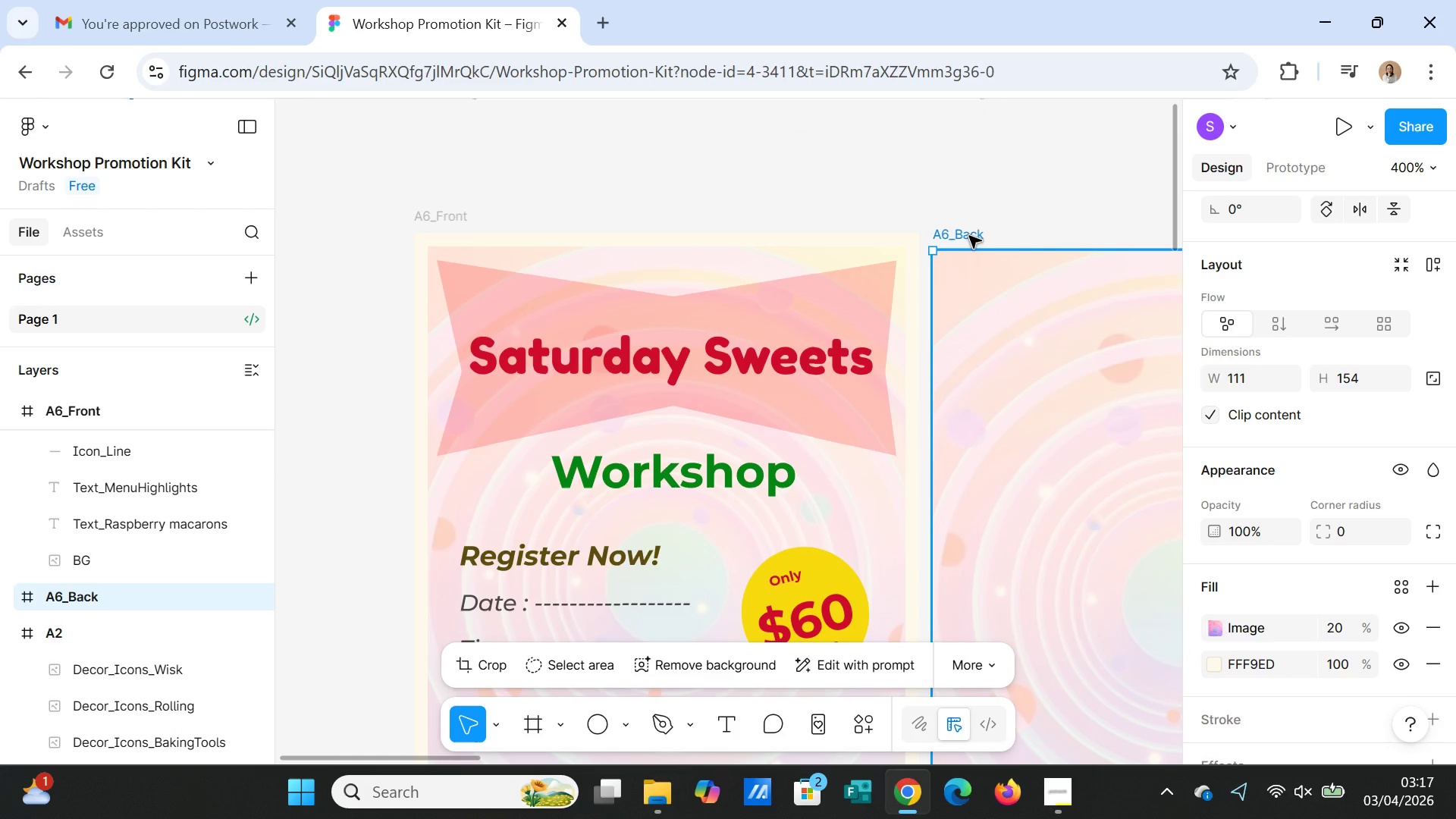 
key(Delete)
 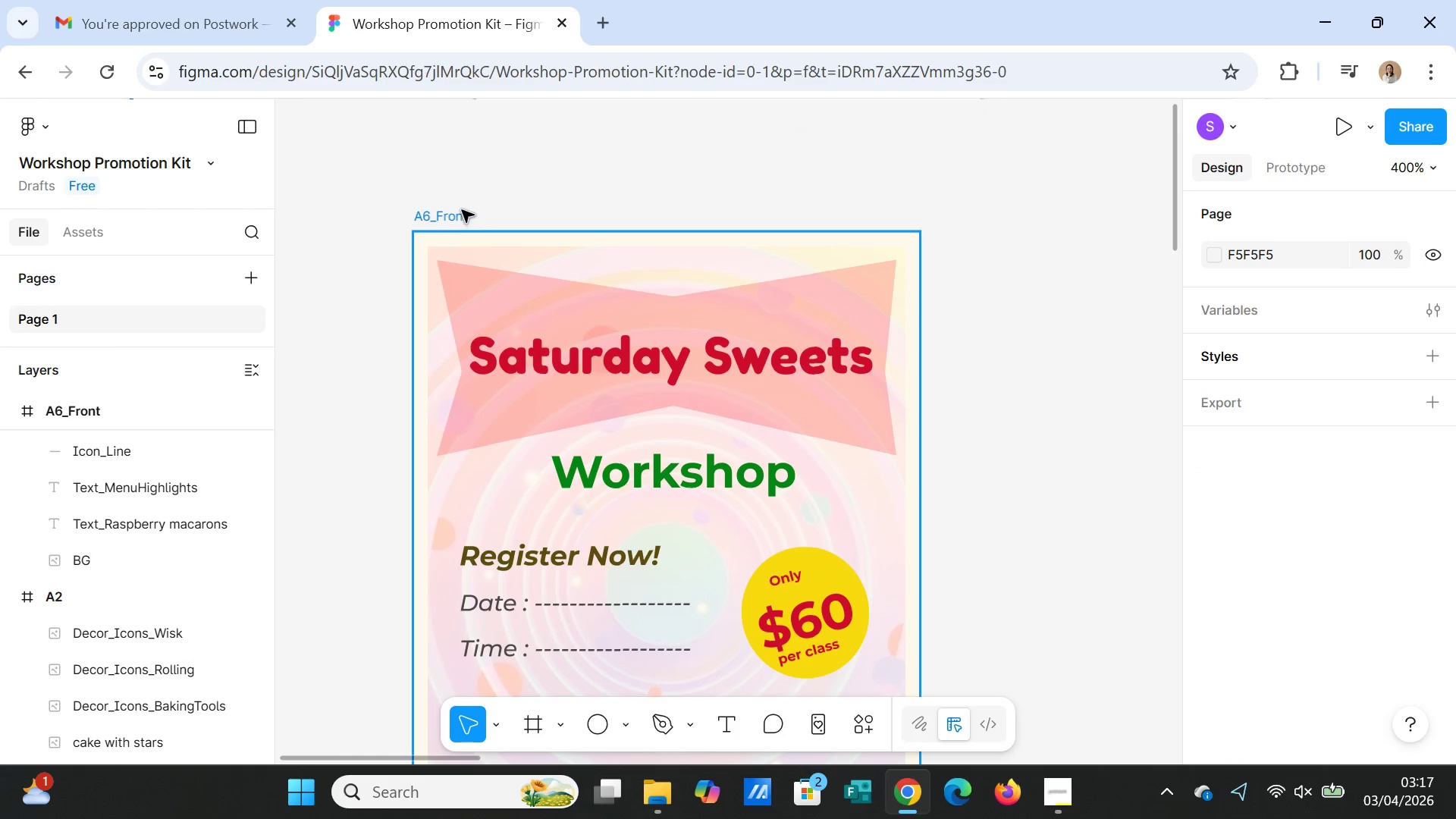 
double_click([459, 217])
 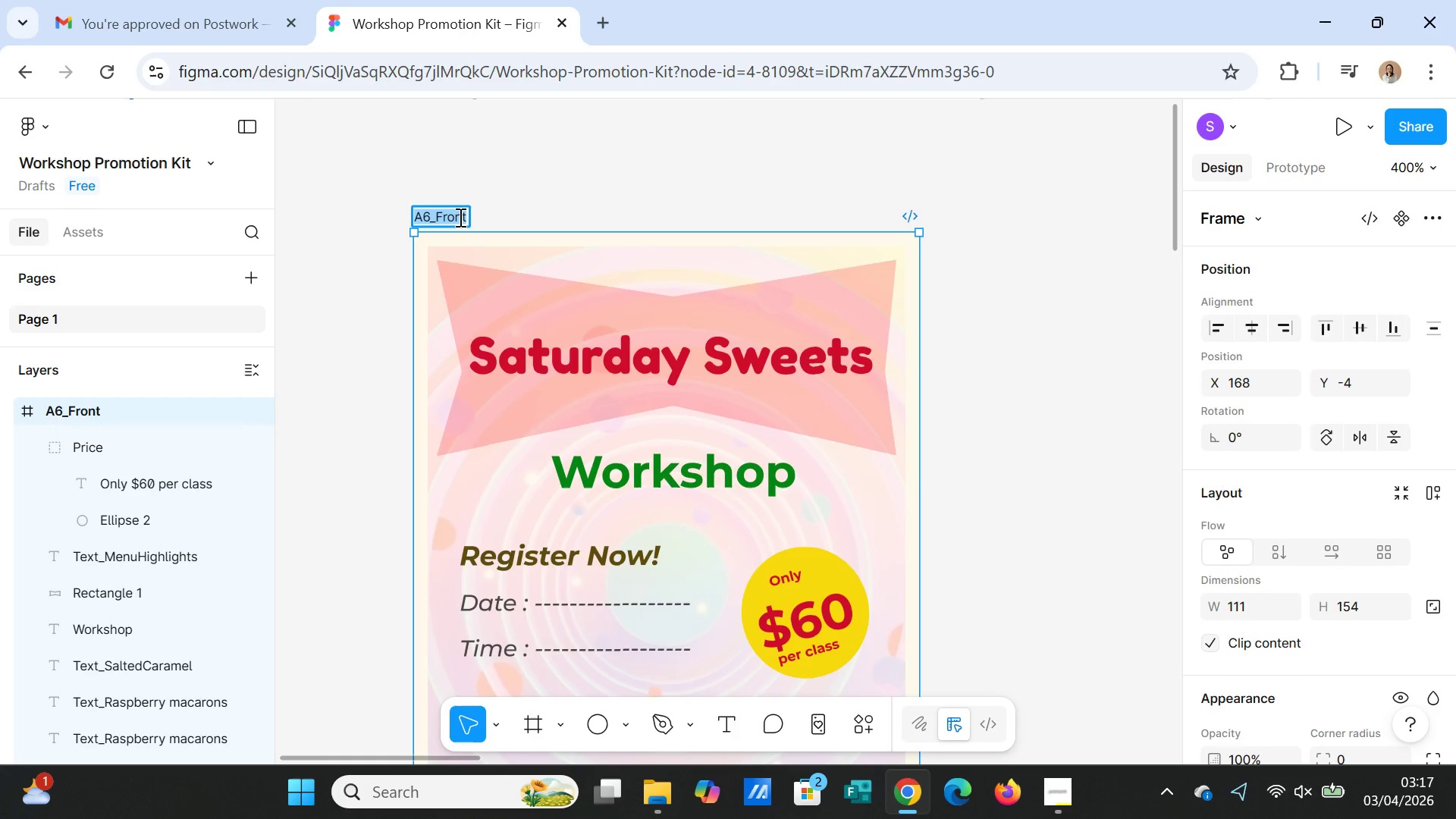 
type(AB_Back)
 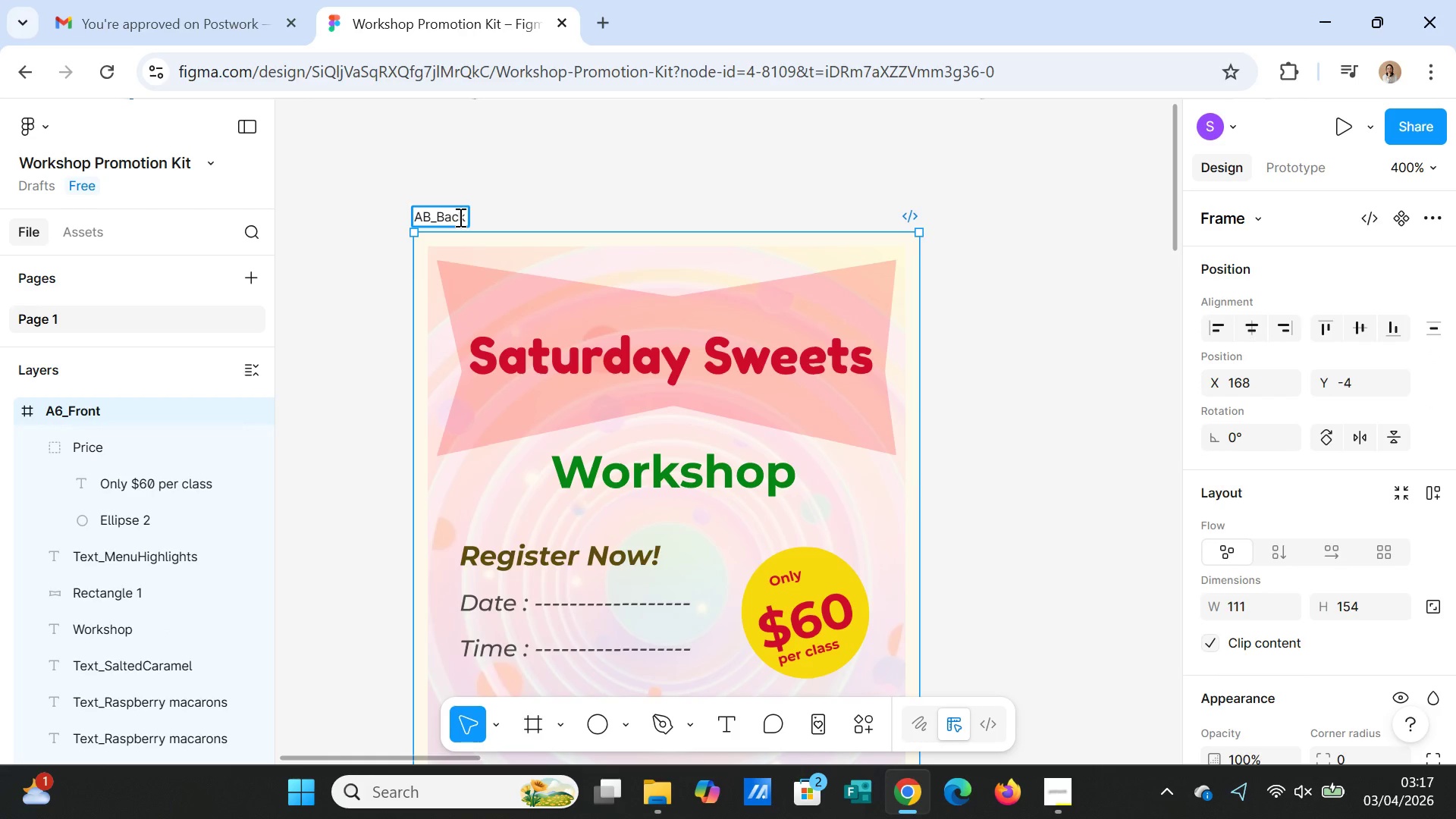 
left_click([430, 220])
 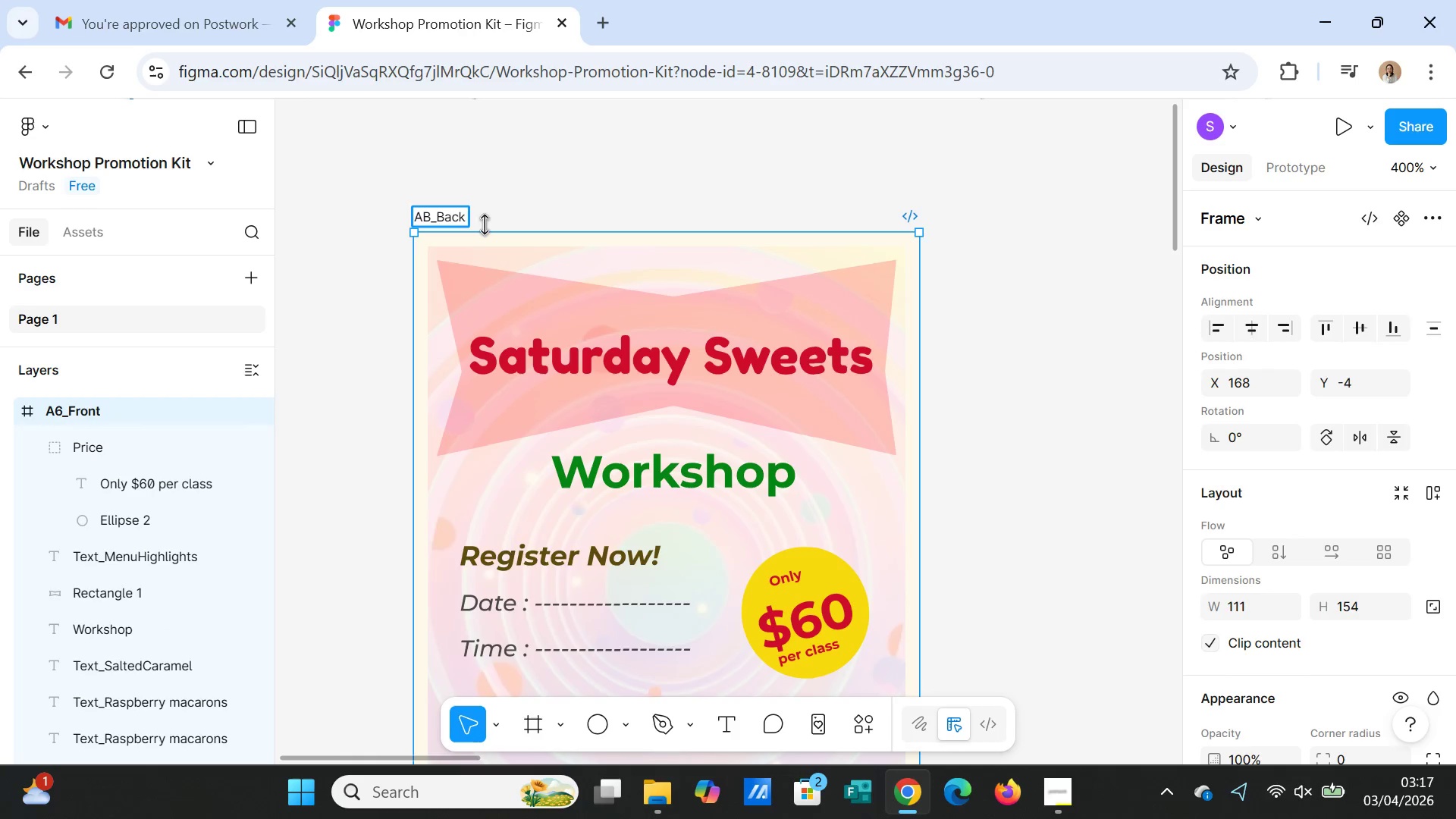 
key(Backspace)
 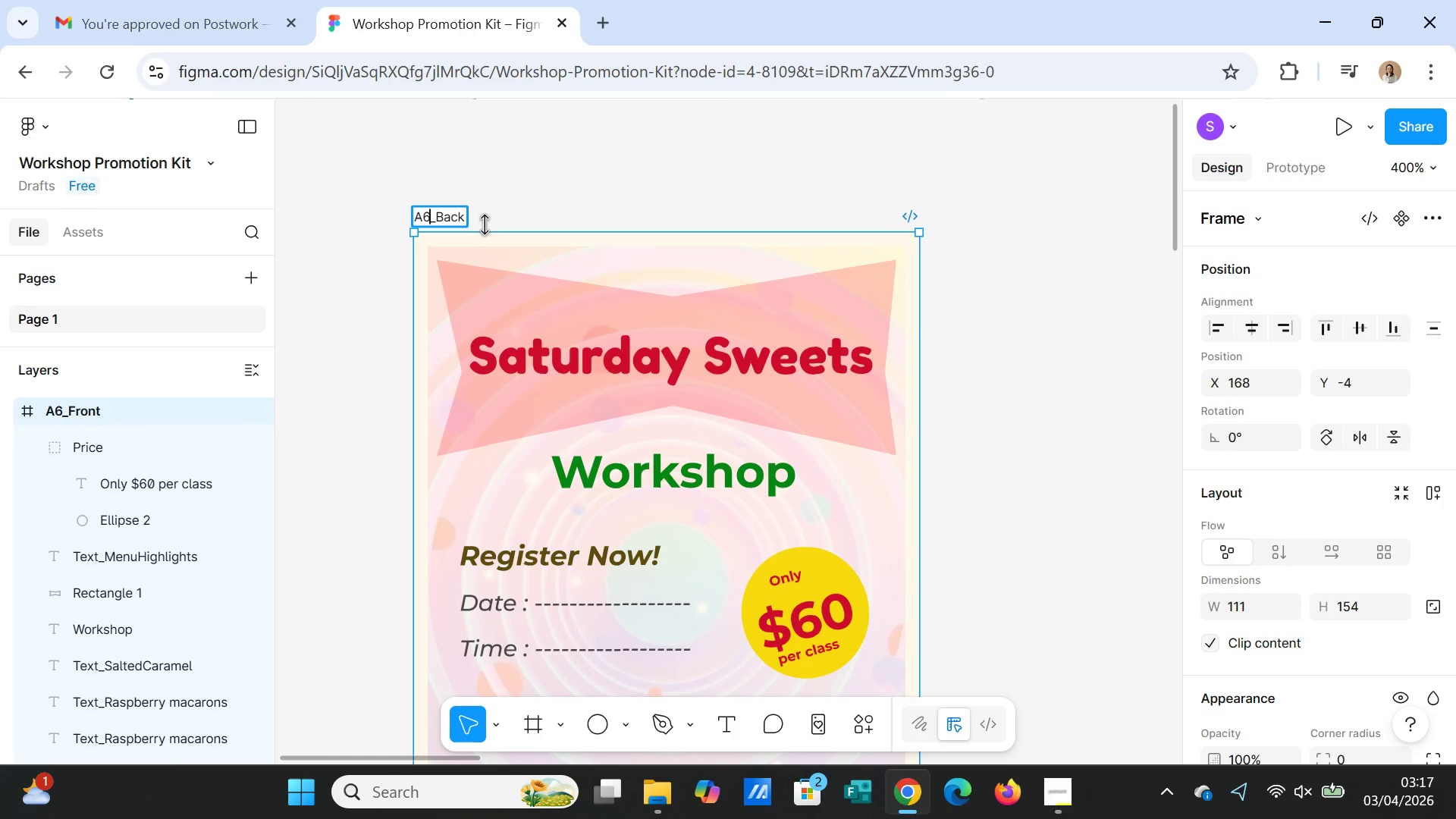 
key(6)
 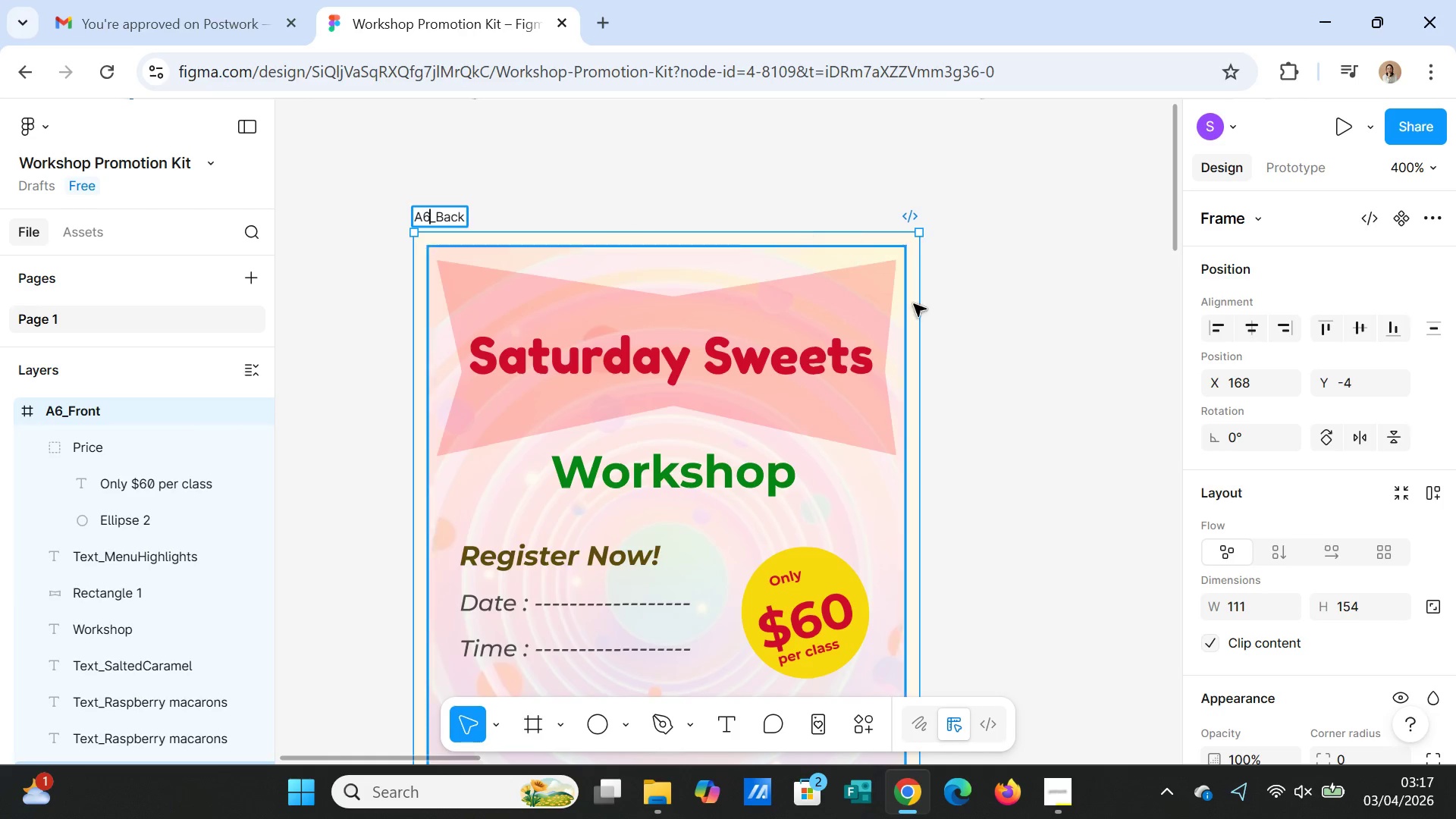 
left_click([968, 374])
 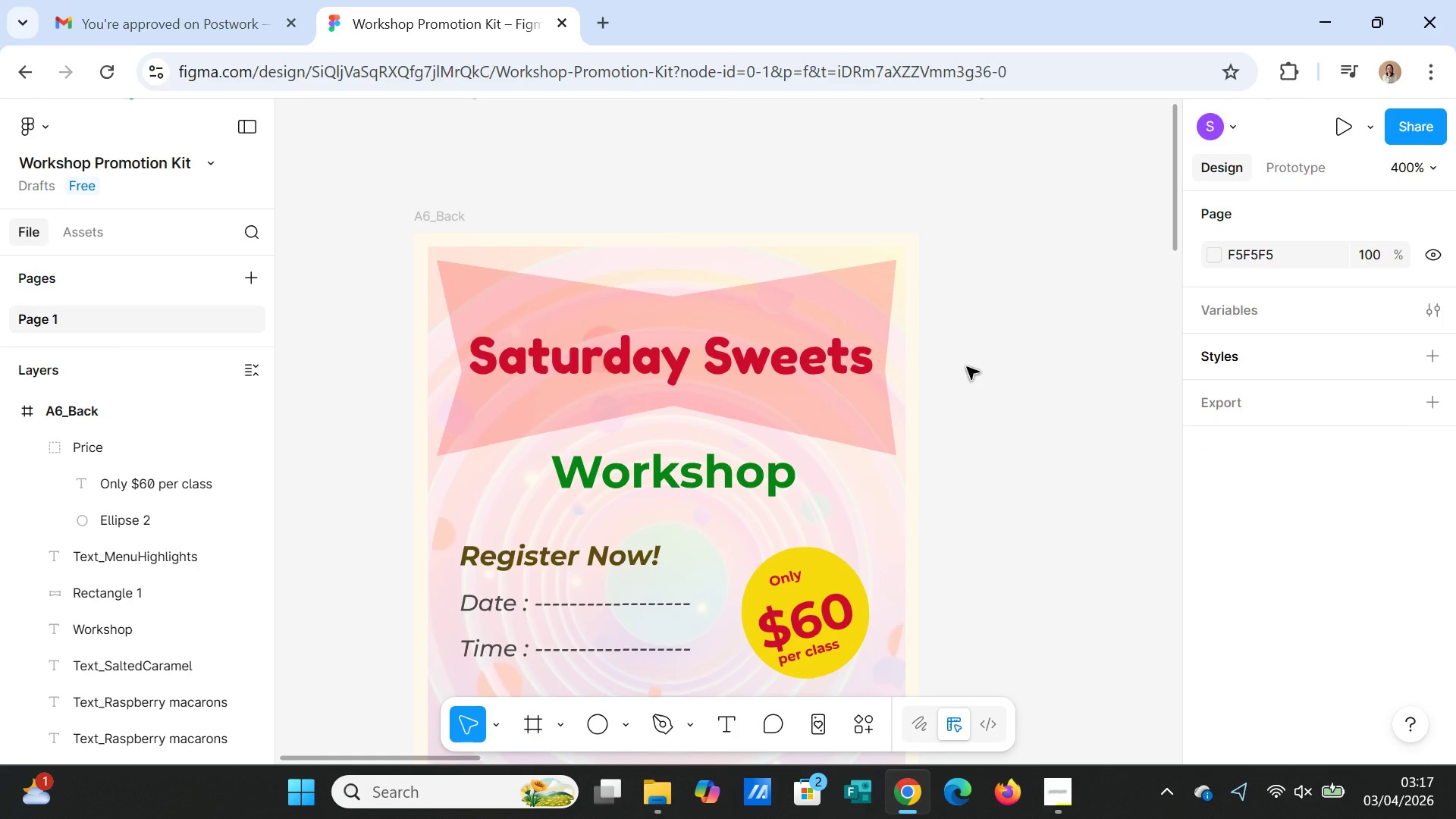 
scroll: coordinate [968, 411], scroll_direction: down, amount: 9.0
 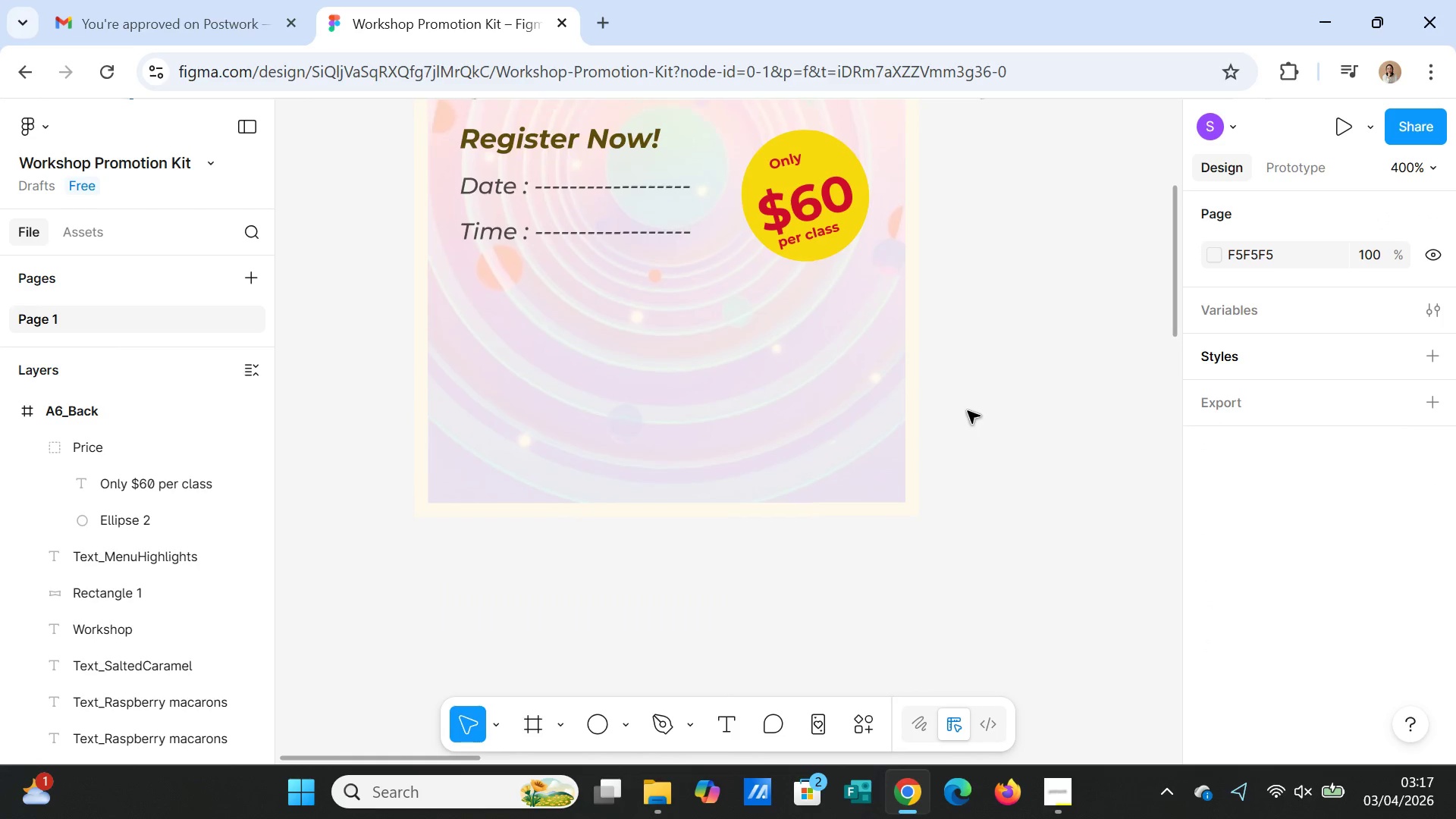 
scroll: coordinate [911, 410], scroll_direction: up, amount: 18.0
 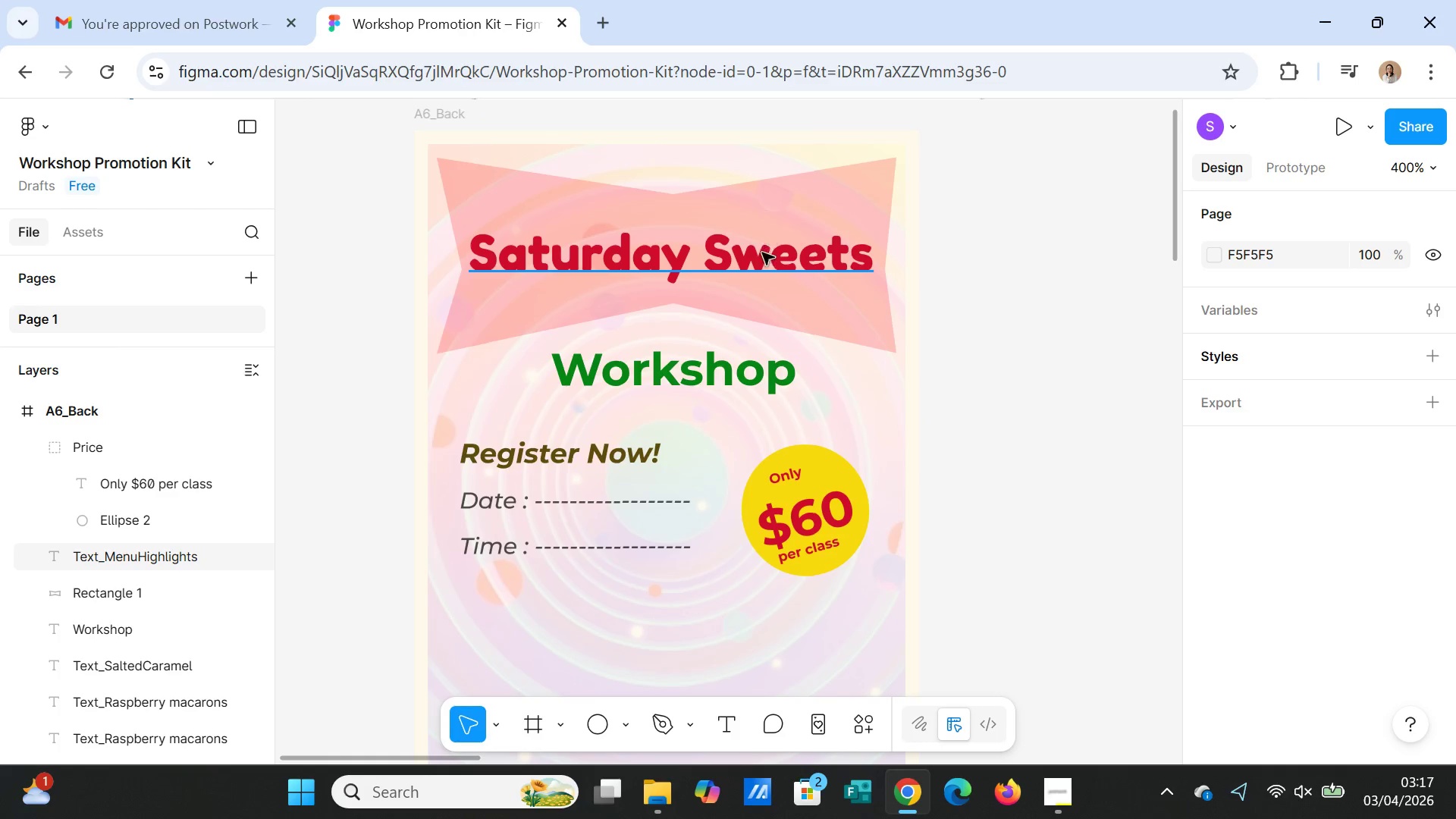 
left_click([763, 262])
 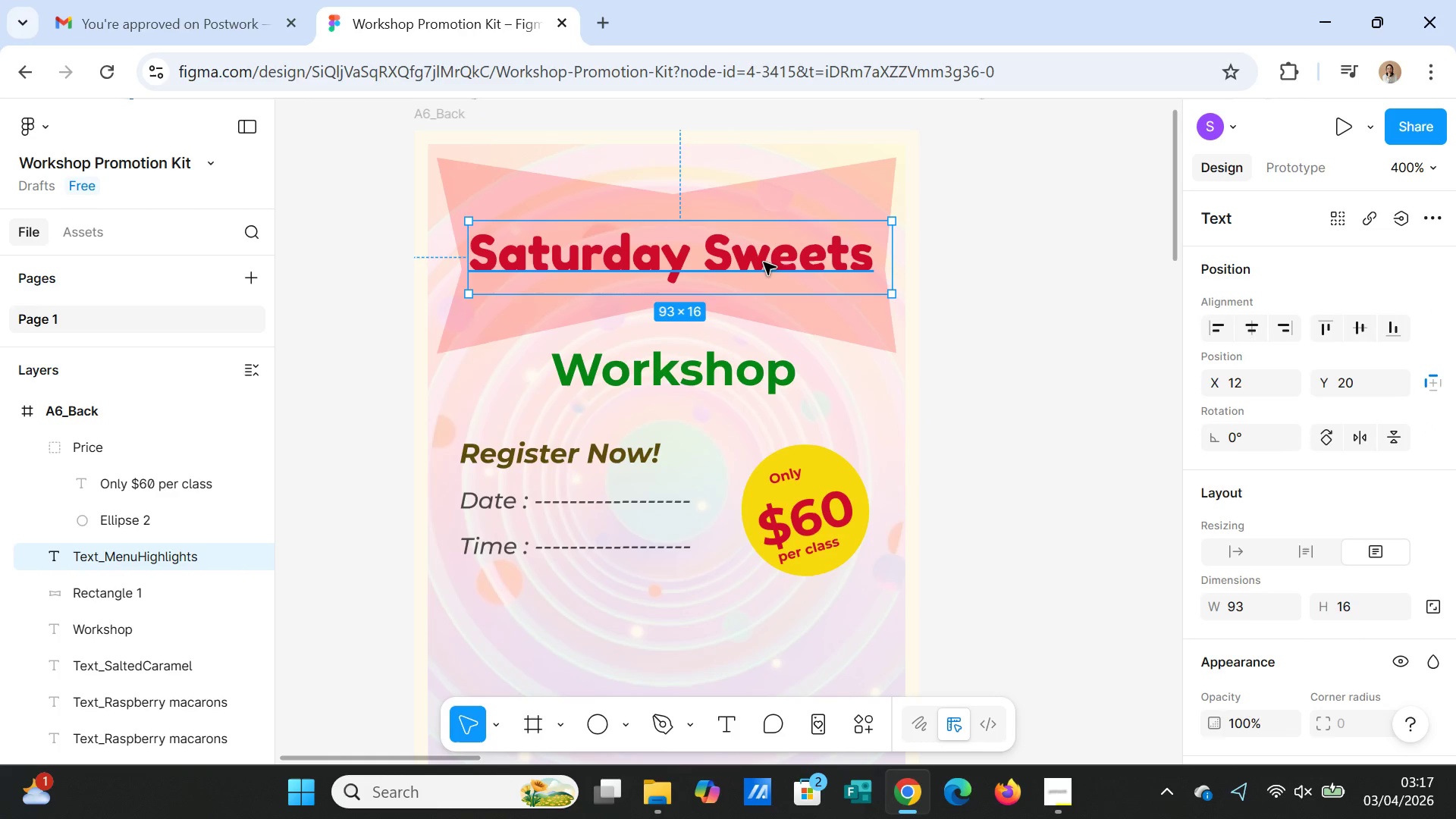 
key(CapsLock)
 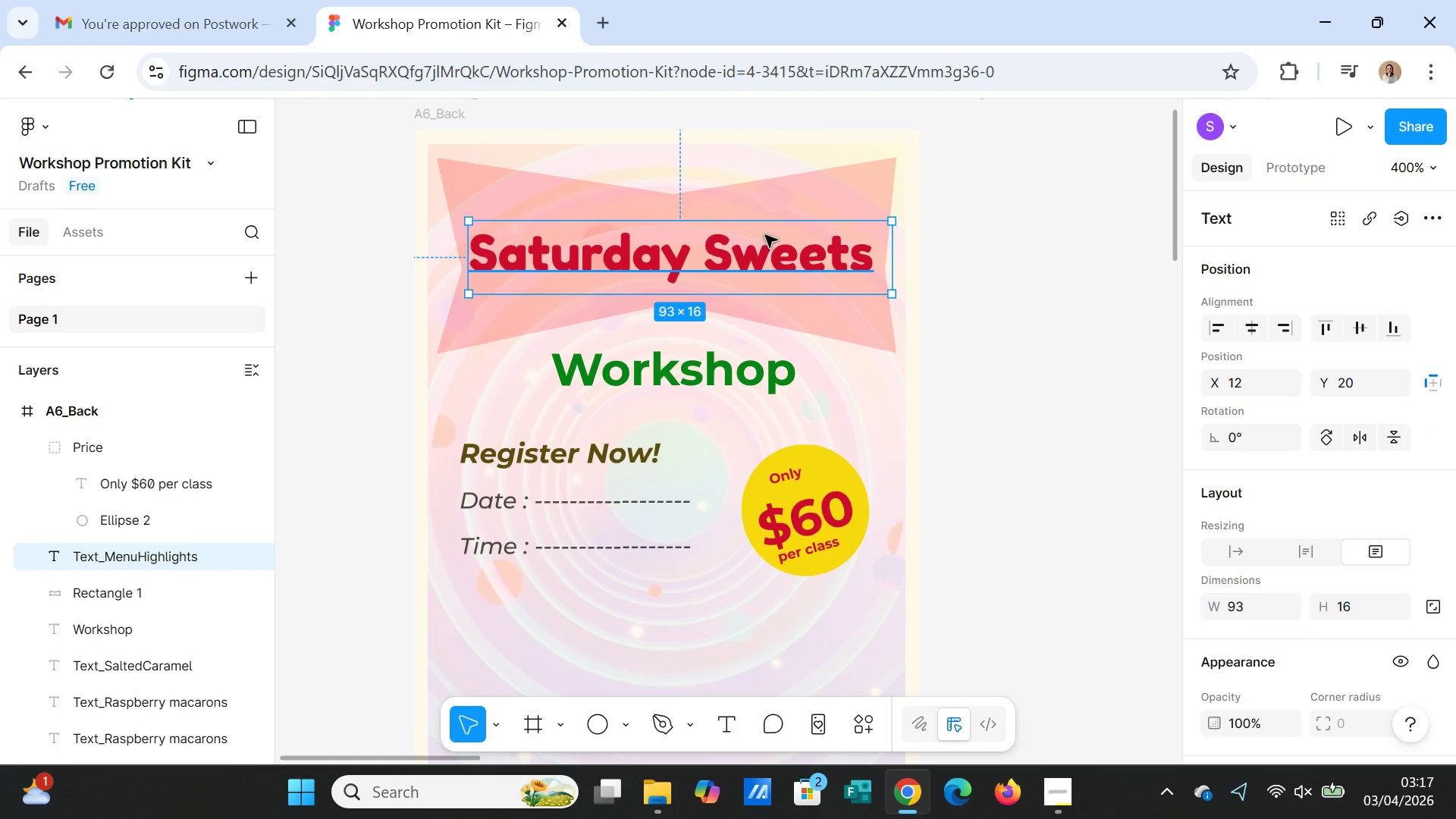 
hold_key(key=ShiftLeft, duration=1.42)
left_click([792, 191])
 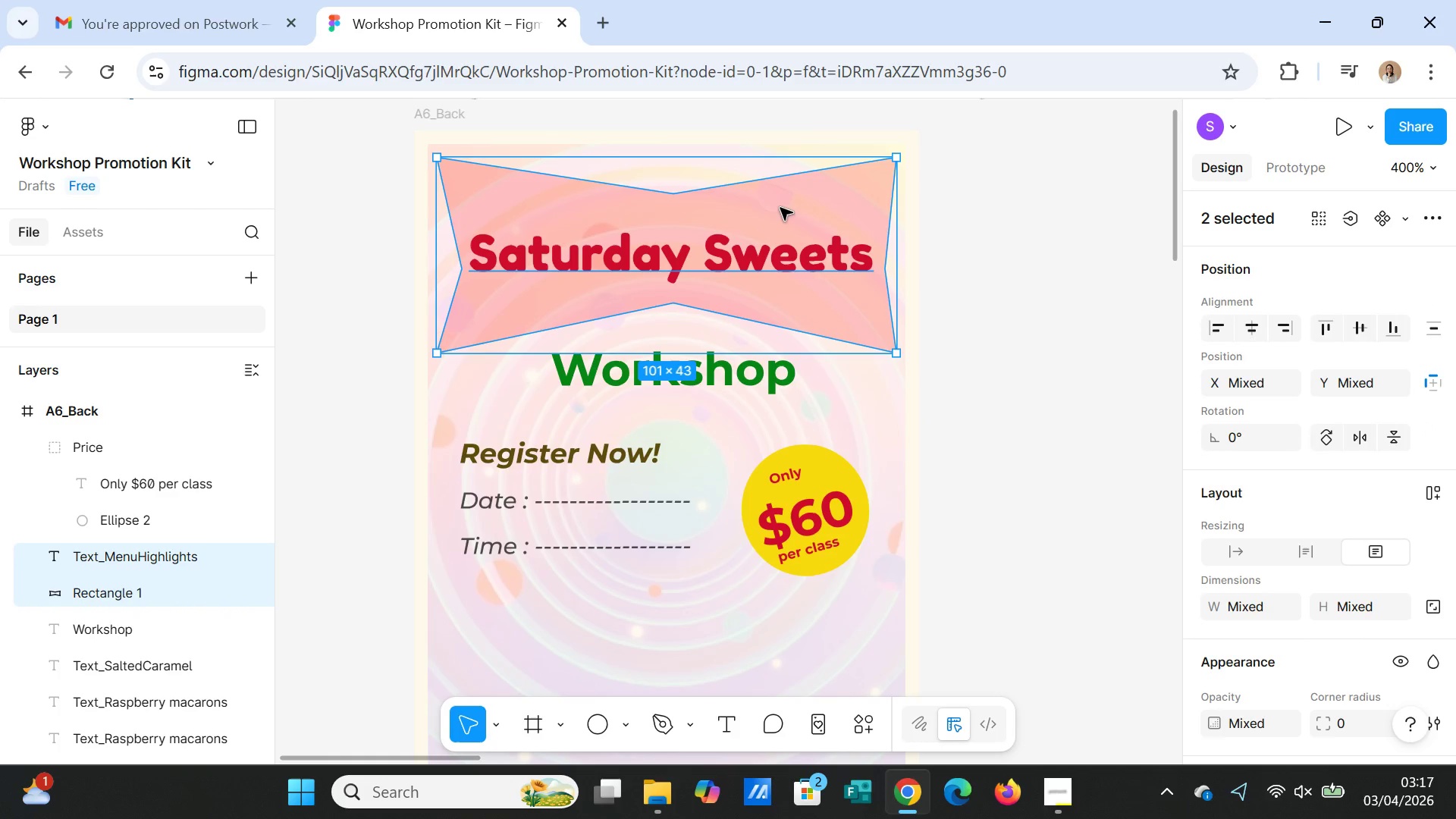 
right_click([769, 199])
 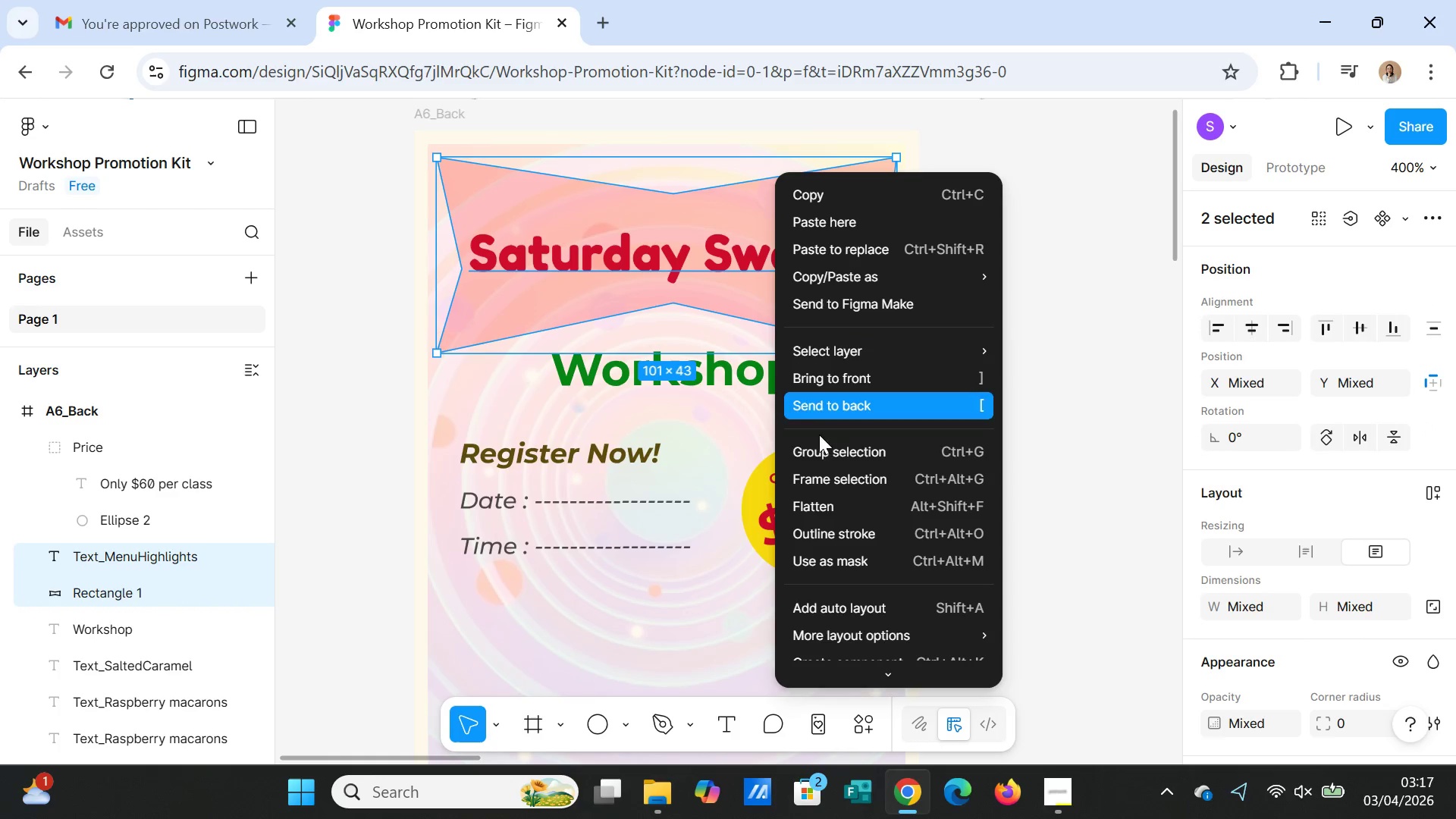 
left_click([827, 451])
 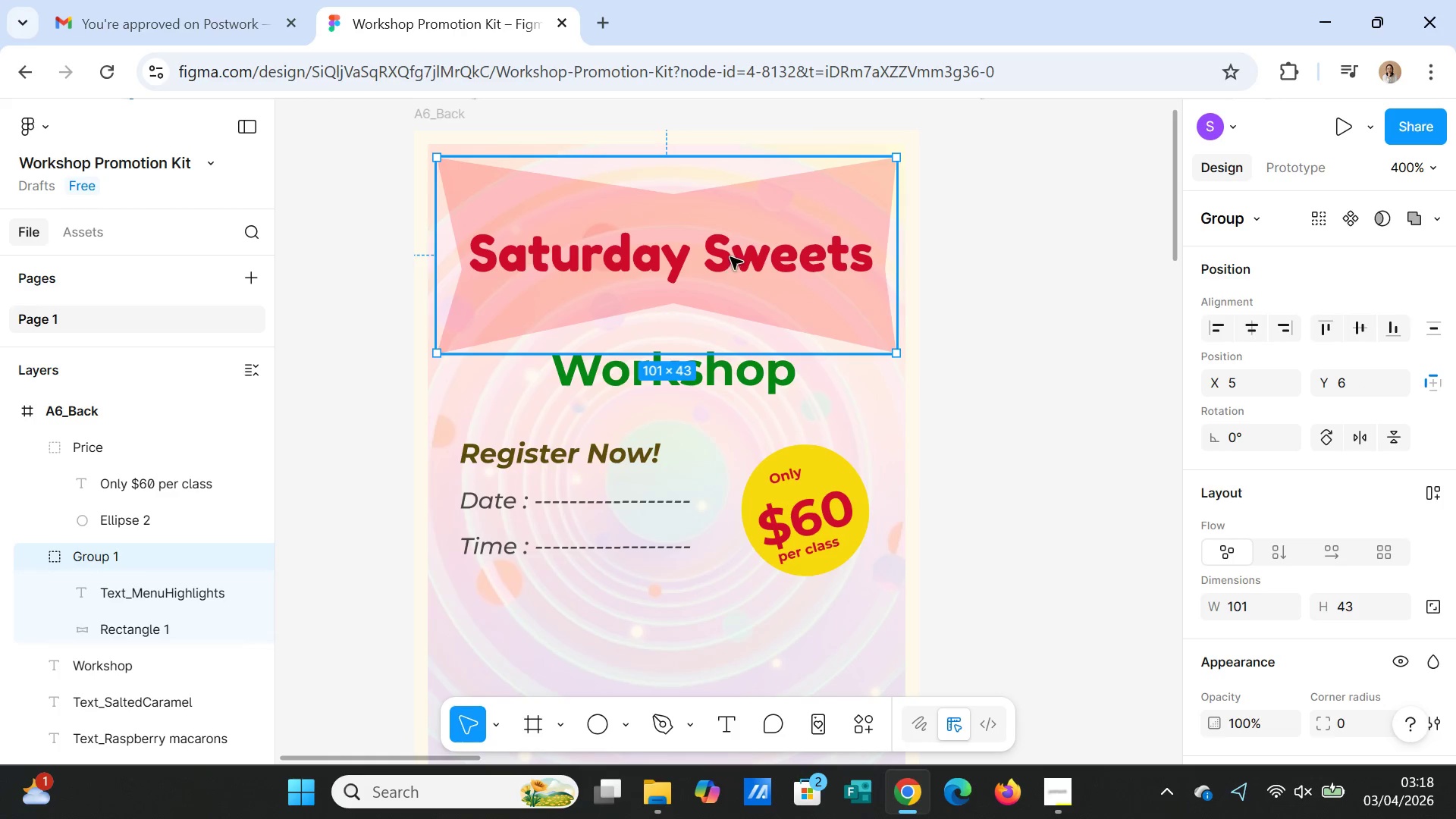 
left_click_drag(start_coordinate=[730, 257], to_coordinate=[731, 247])
 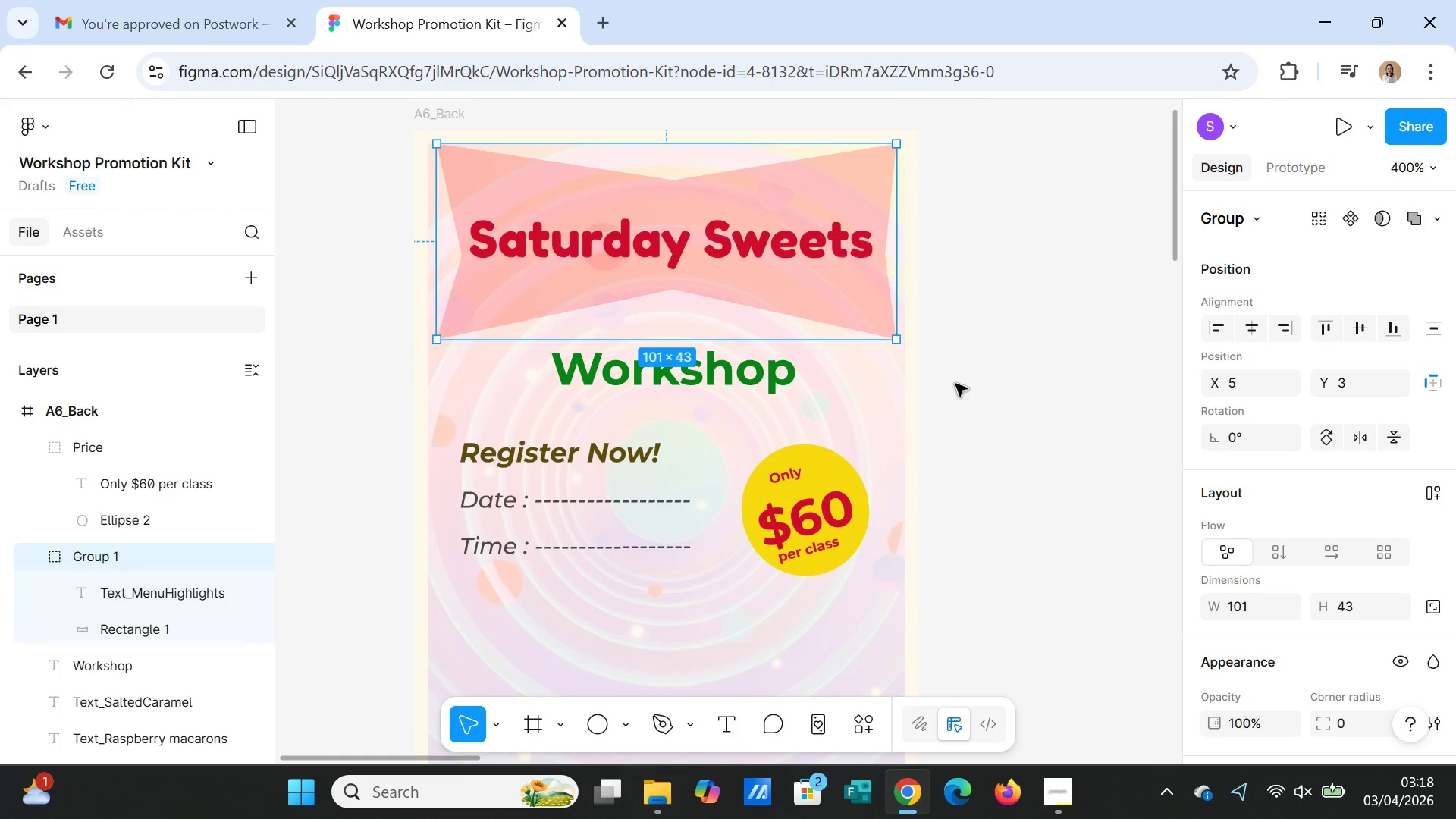 
left_click([956, 384])
 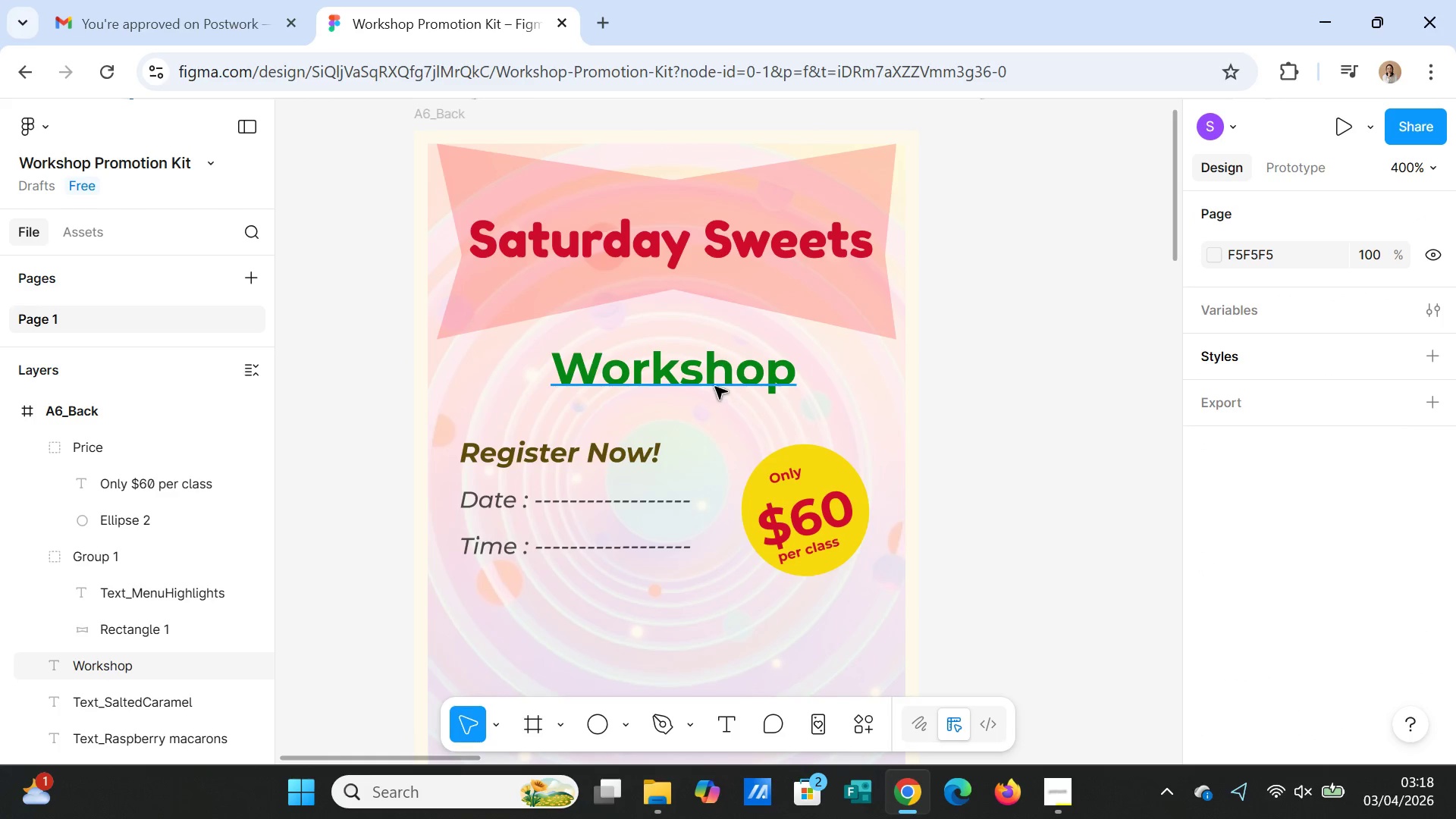 
left_click([713, 381])
 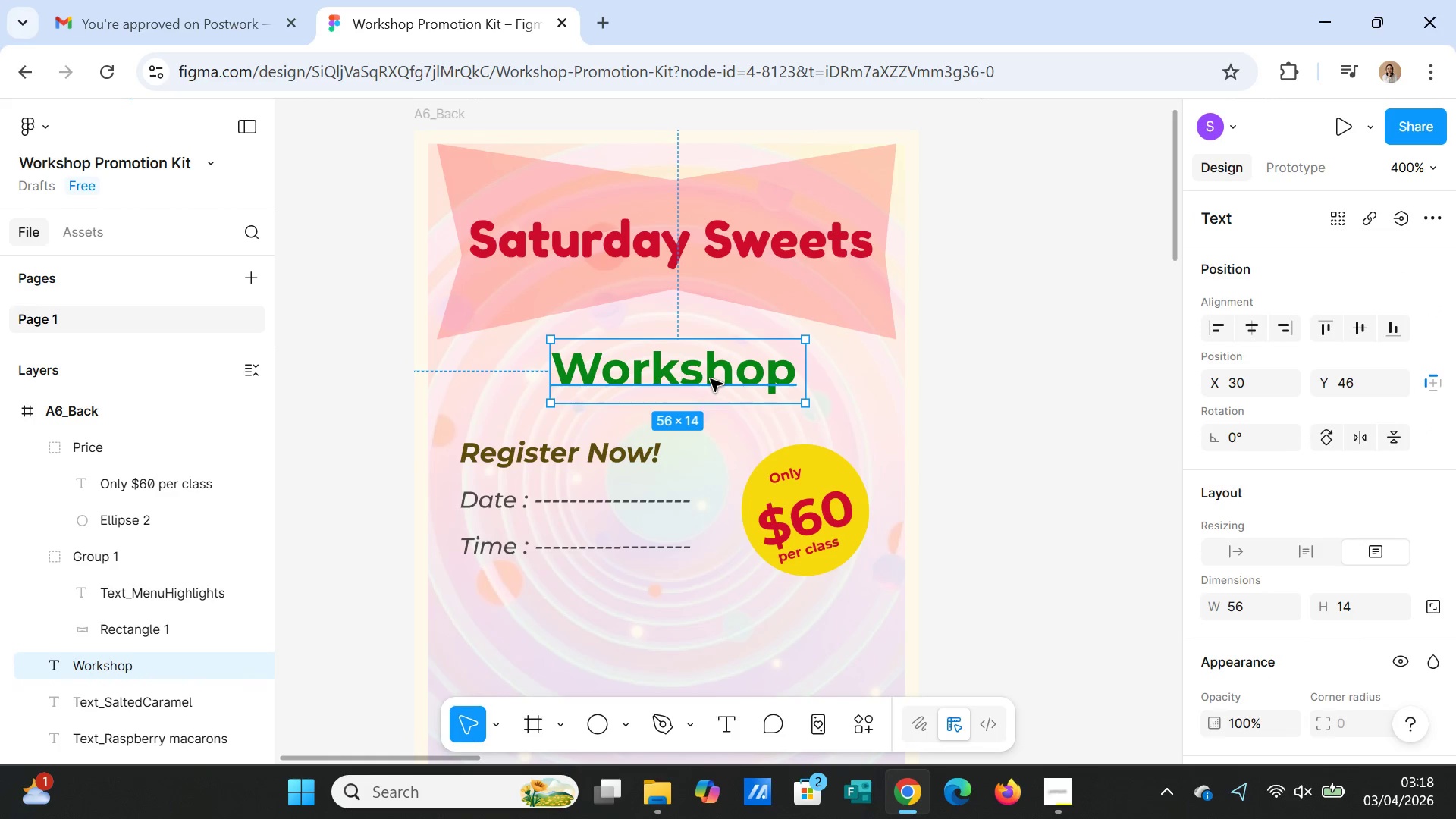 
left_click_drag(start_coordinate=[711, 379], to_coordinate=[710, 353])
 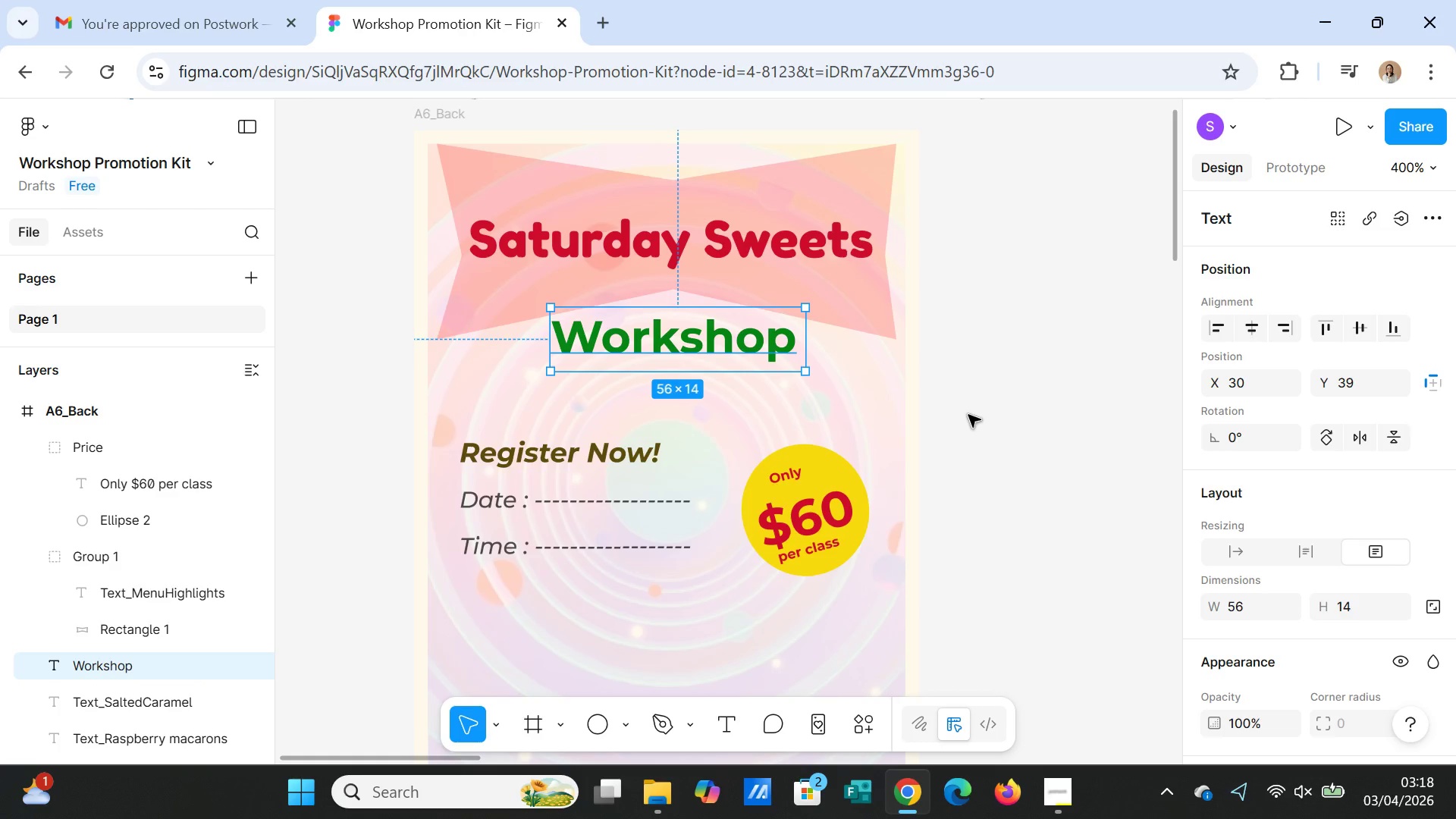 
left_click([968, 415])
 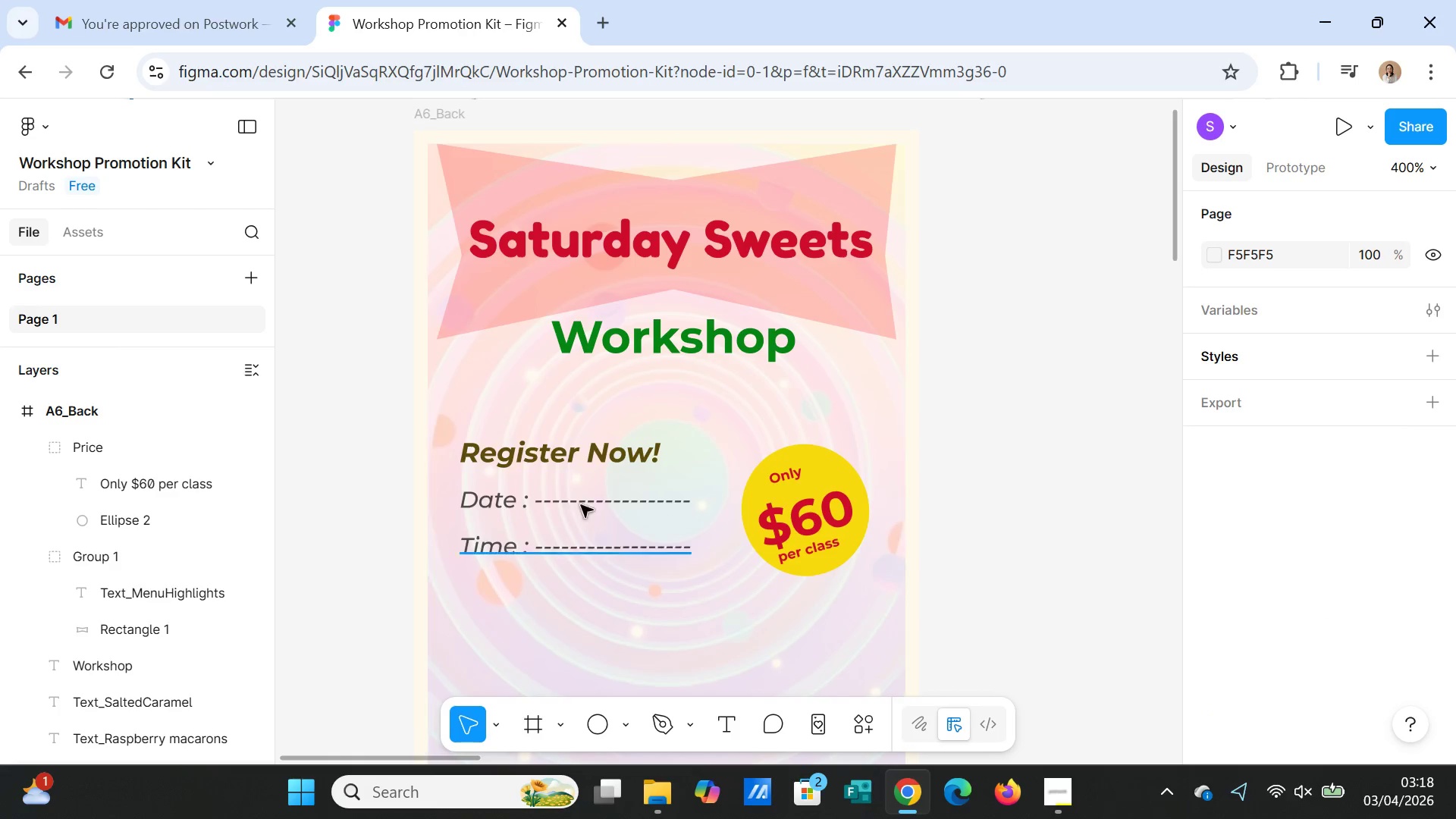 
left_click([554, 460])
 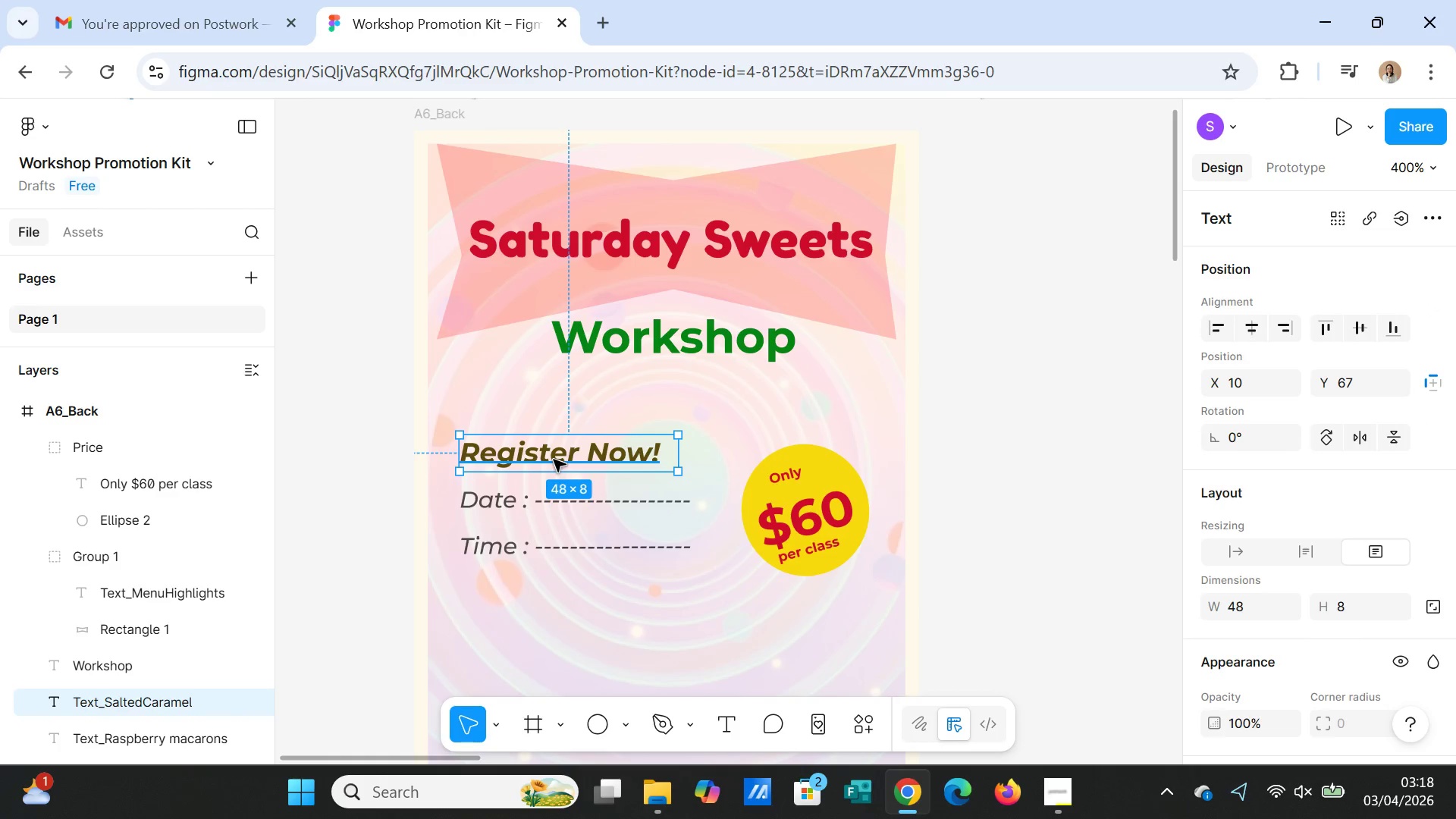 
left_click_drag(start_coordinate=[554, 460], to_coordinate=[544, 411])
 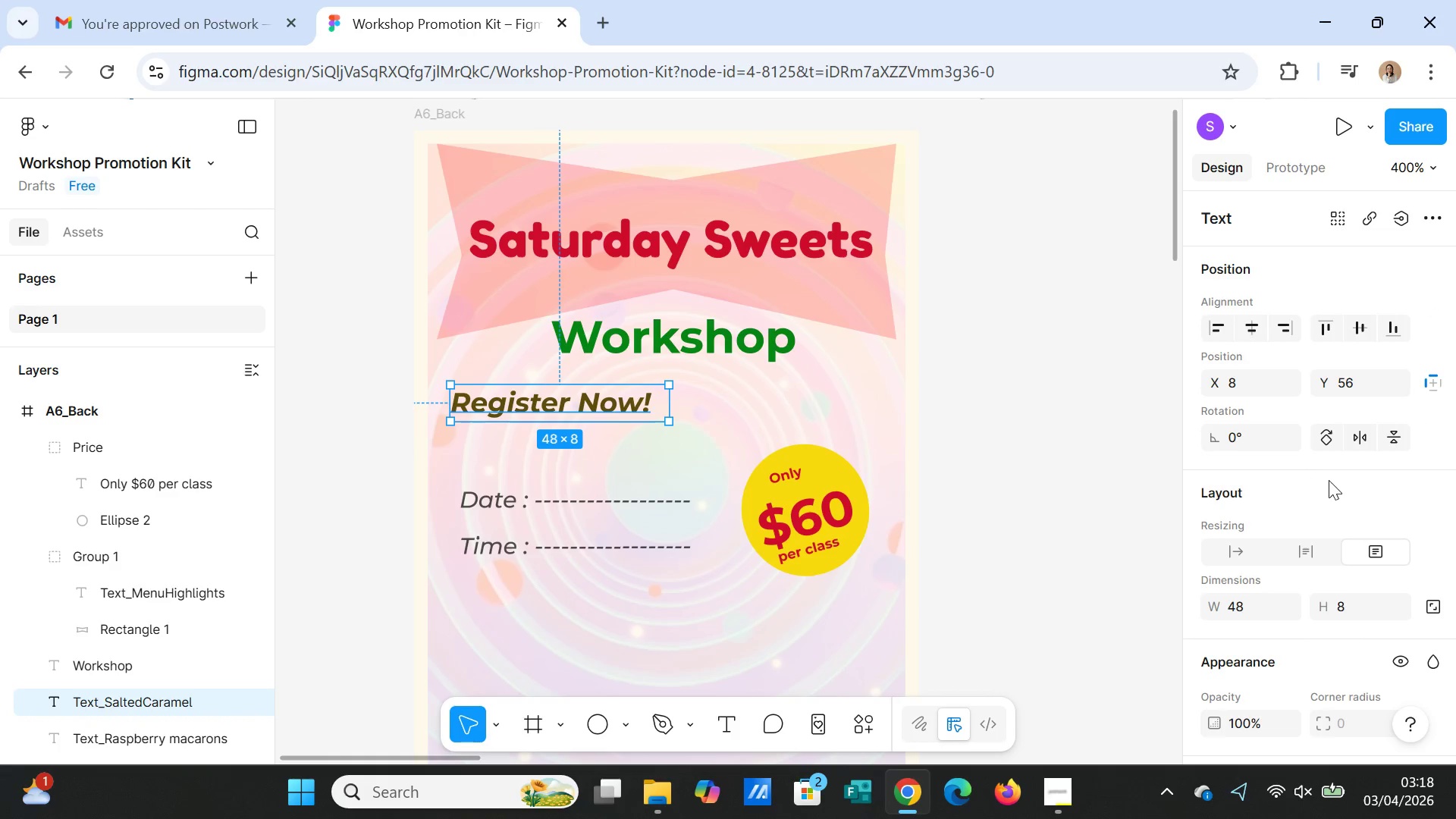 
scroll: coordinate [1345, 500], scroll_direction: down, amount: 3.0
 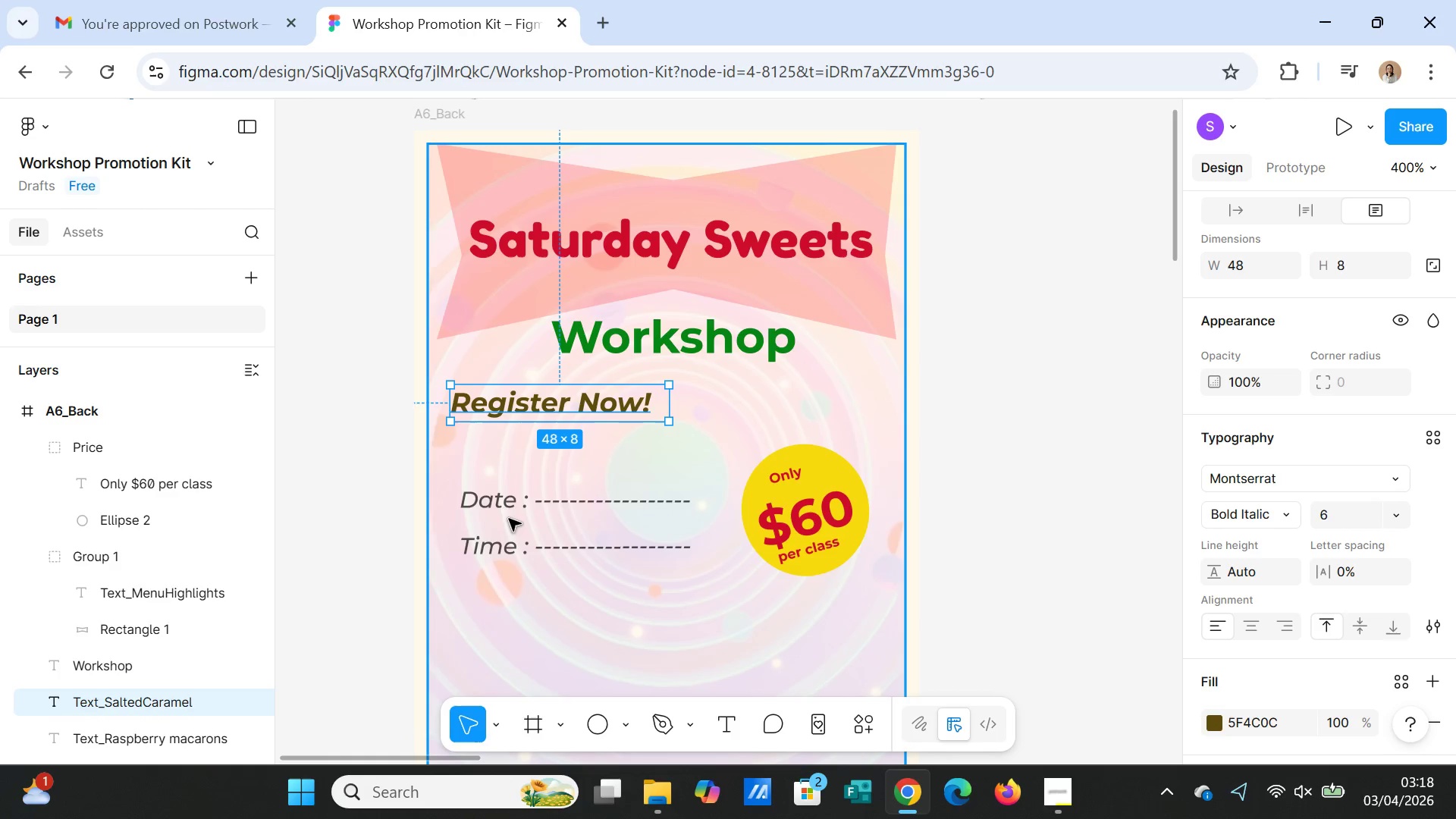 
left_click([500, 507])
 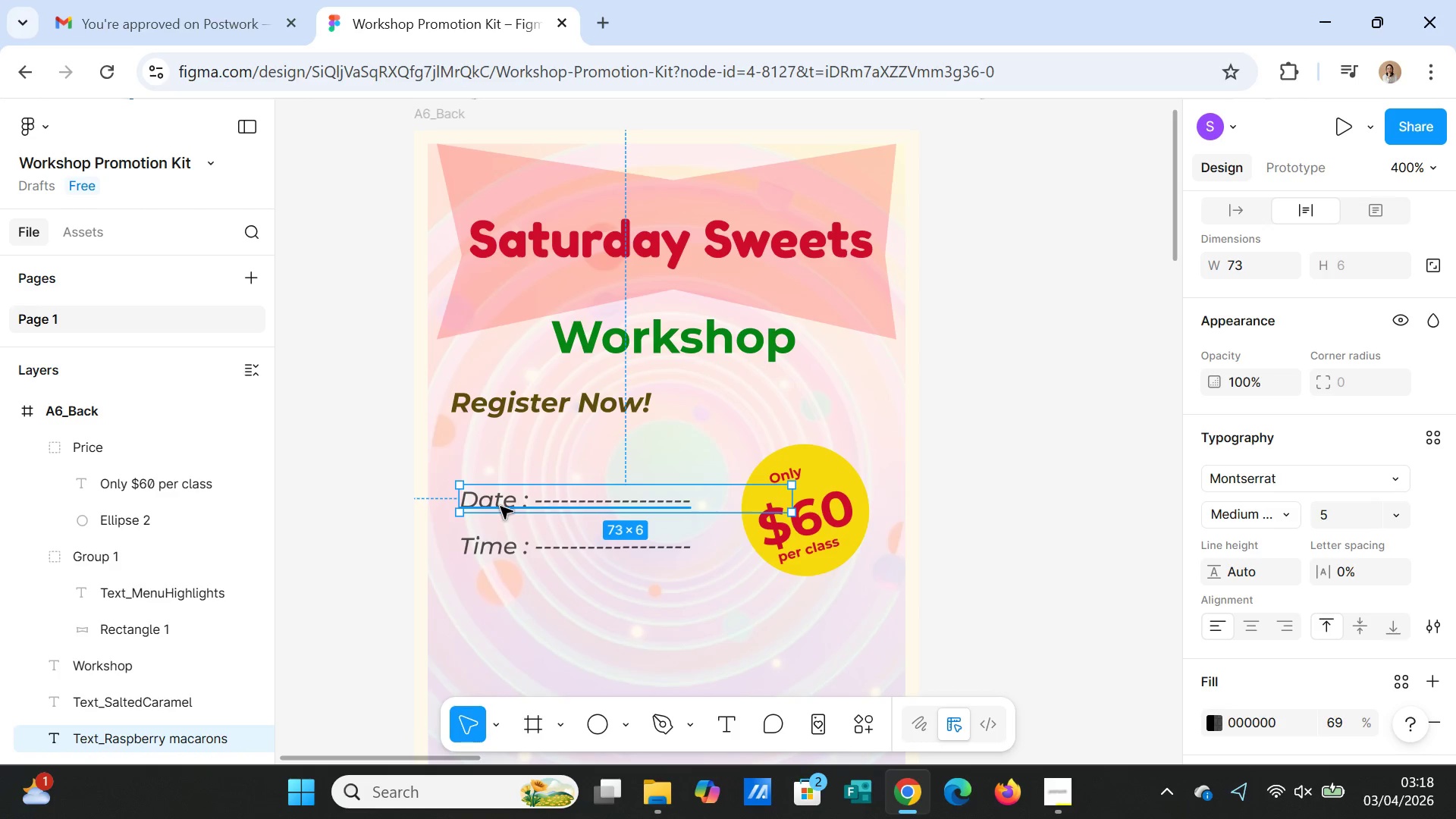 
left_click_drag(start_coordinate=[500, 507], to_coordinate=[491, 447])
 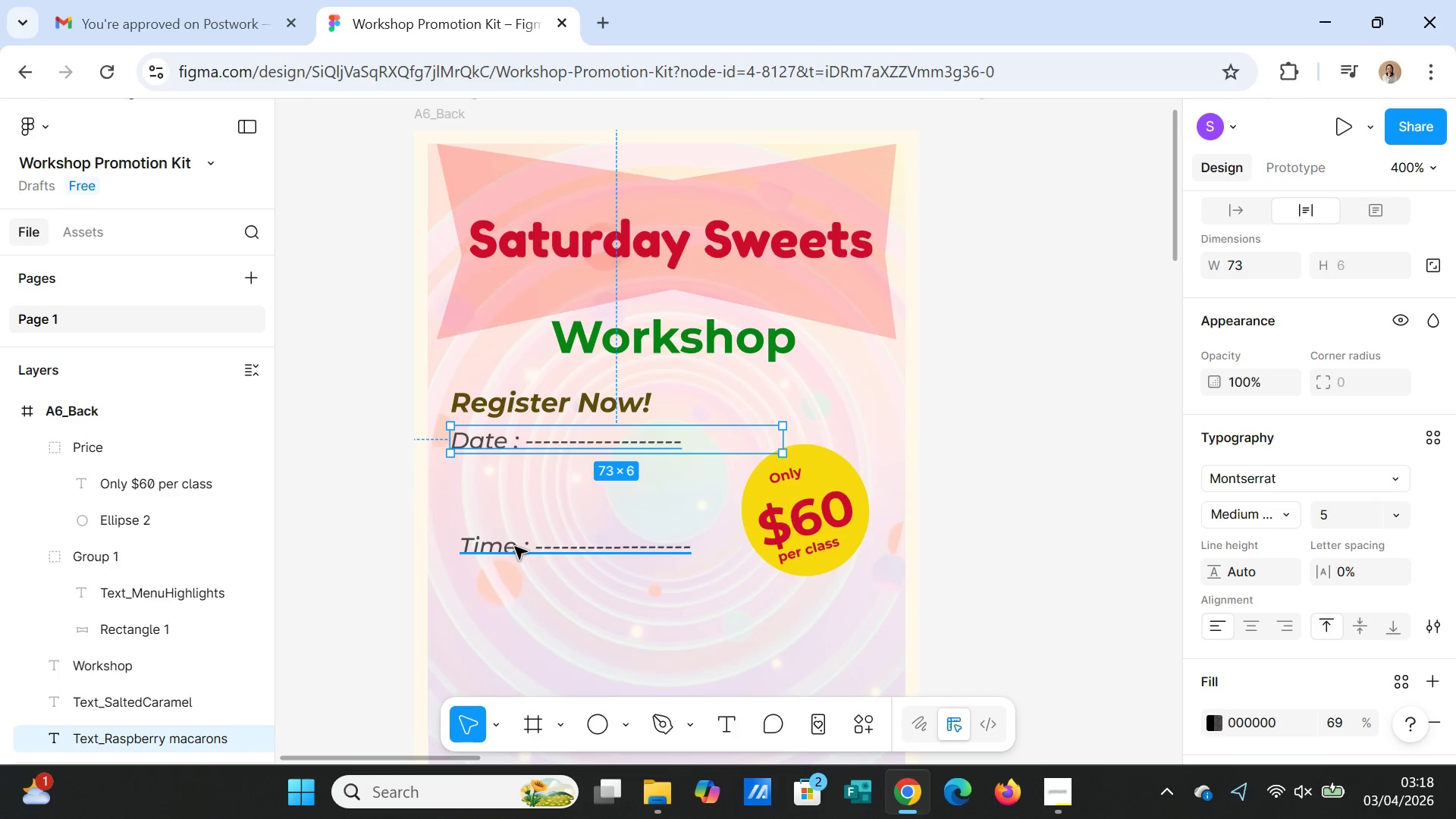 
left_click([515, 547])
 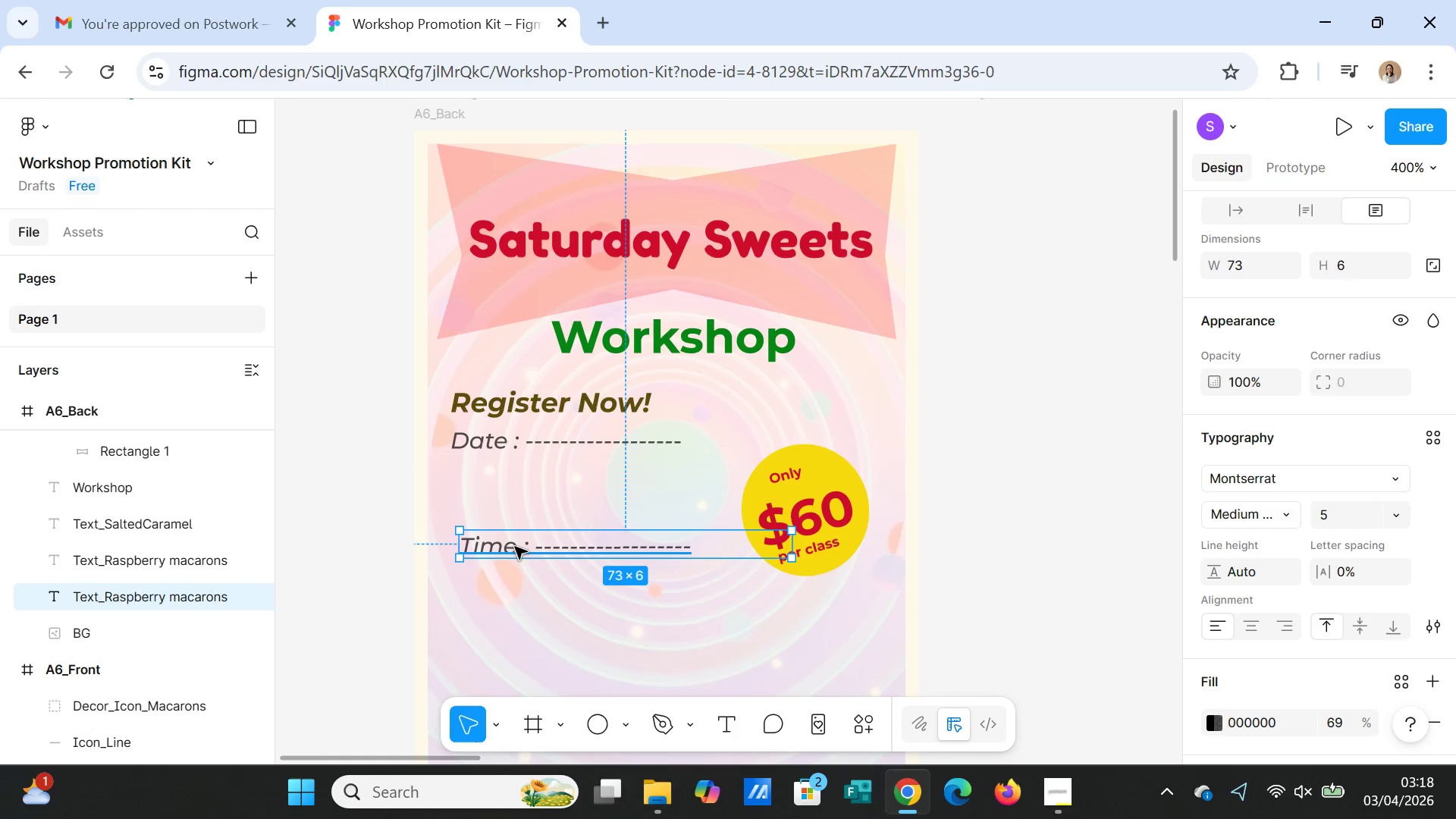 
left_click_drag(start_coordinate=[515, 547], to_coordinate=[507, 476])
 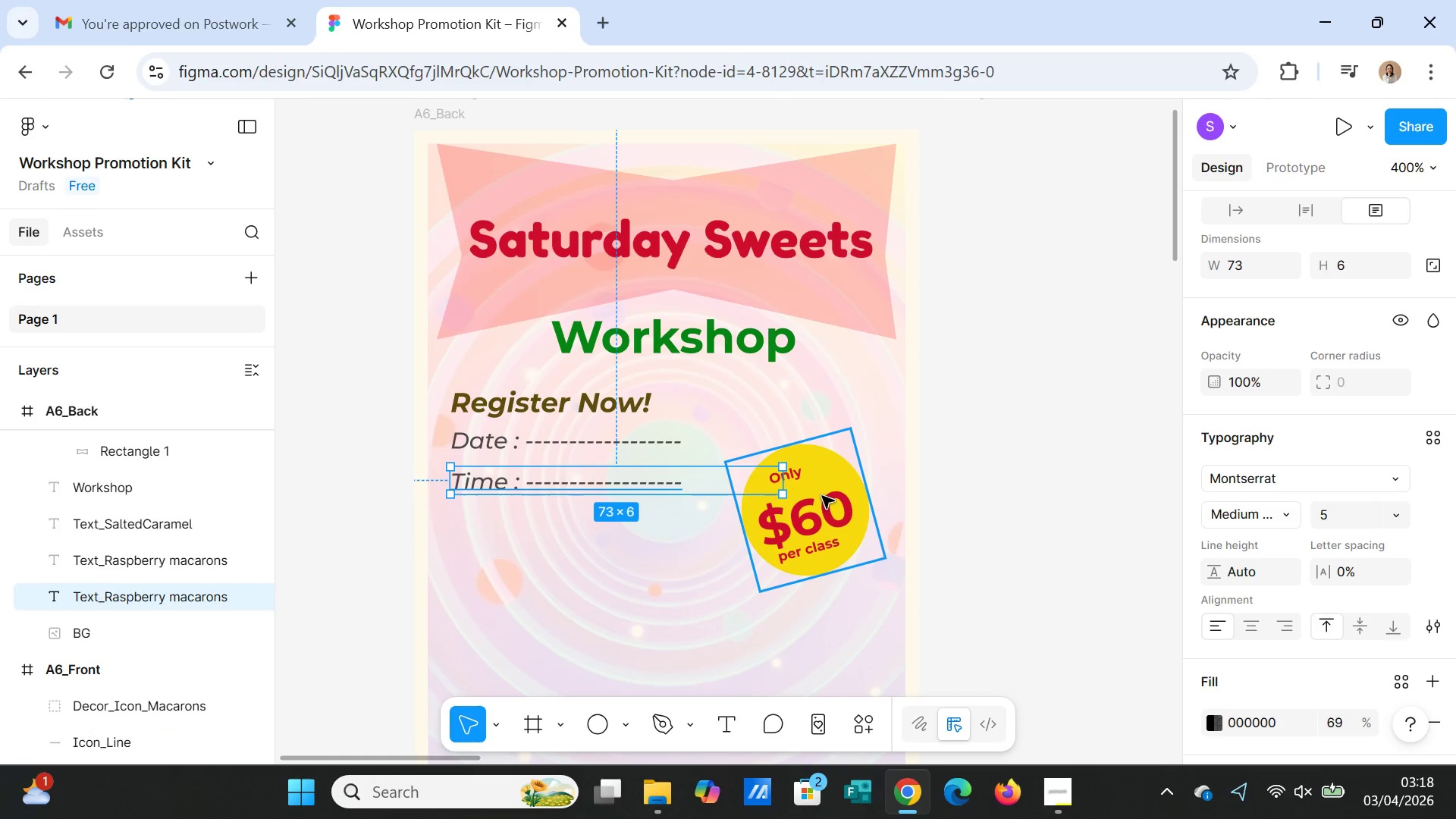 
left_click([822, 496])
 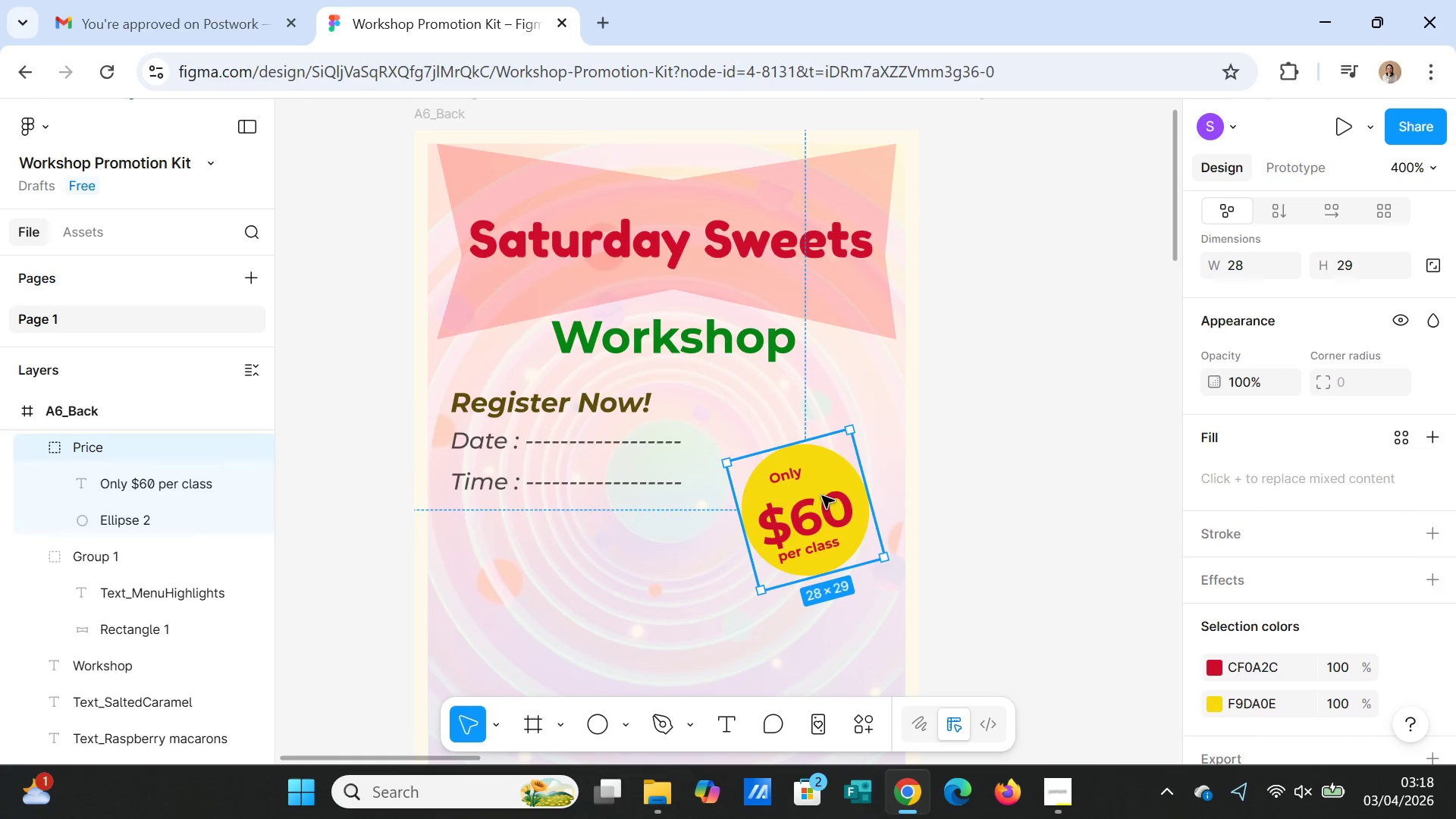 
left_click_drag(start_coordinate=[822, 496], to_coordinate=[810, 436])
 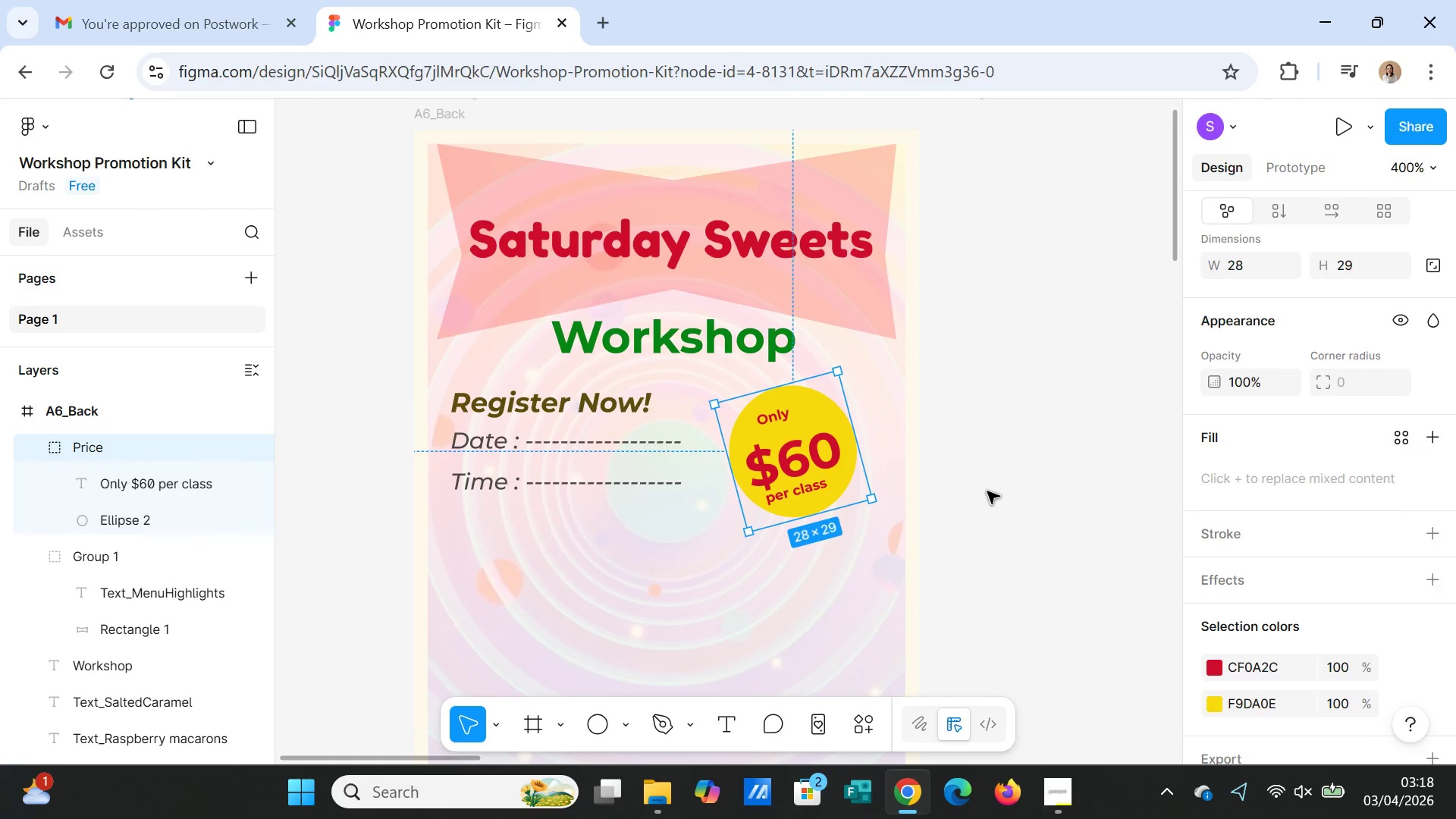 
left_click([987, 491])
 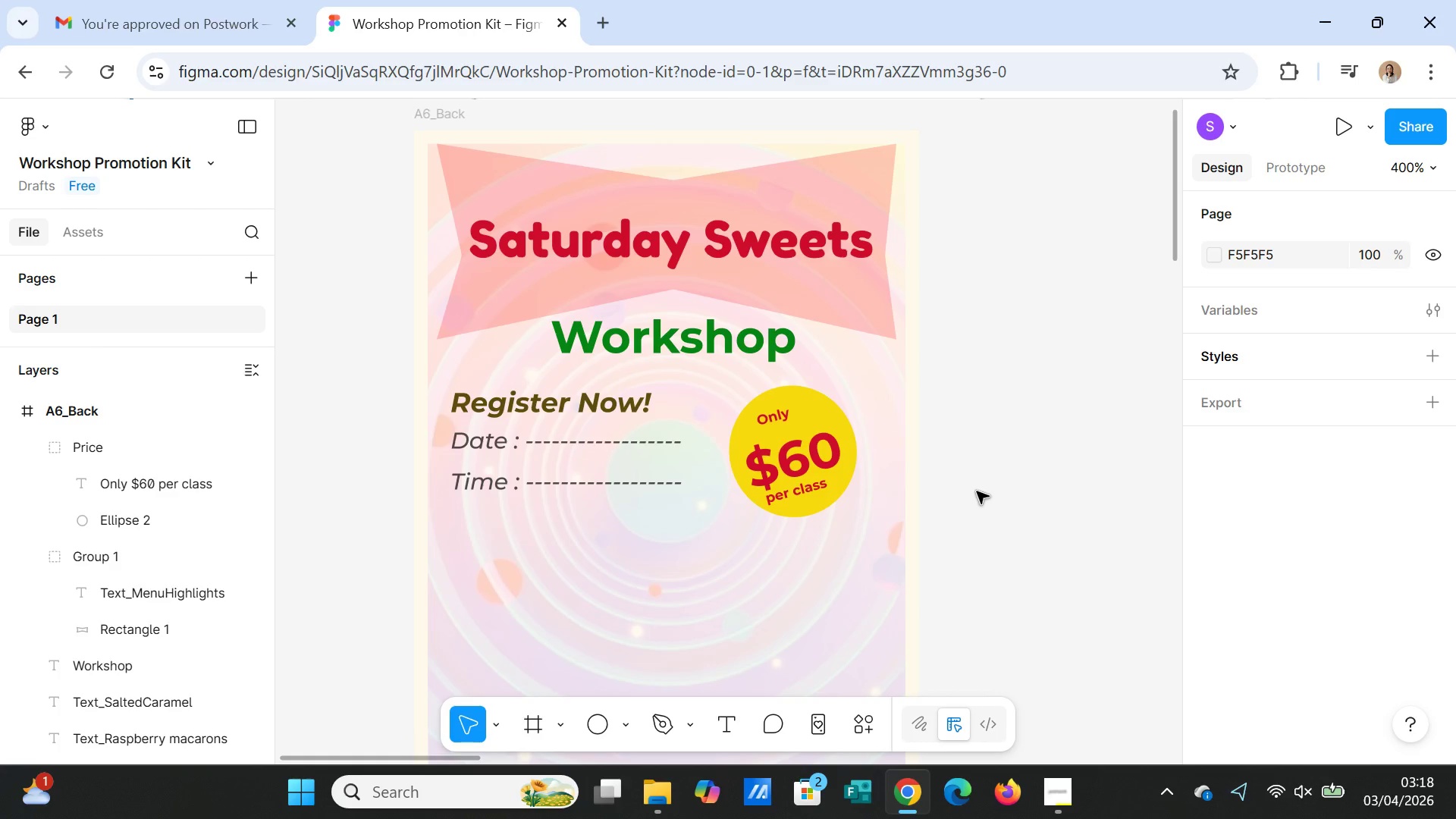 
scroll: coordinate [976, 488], scroll_direction: down, amount: 4.0
 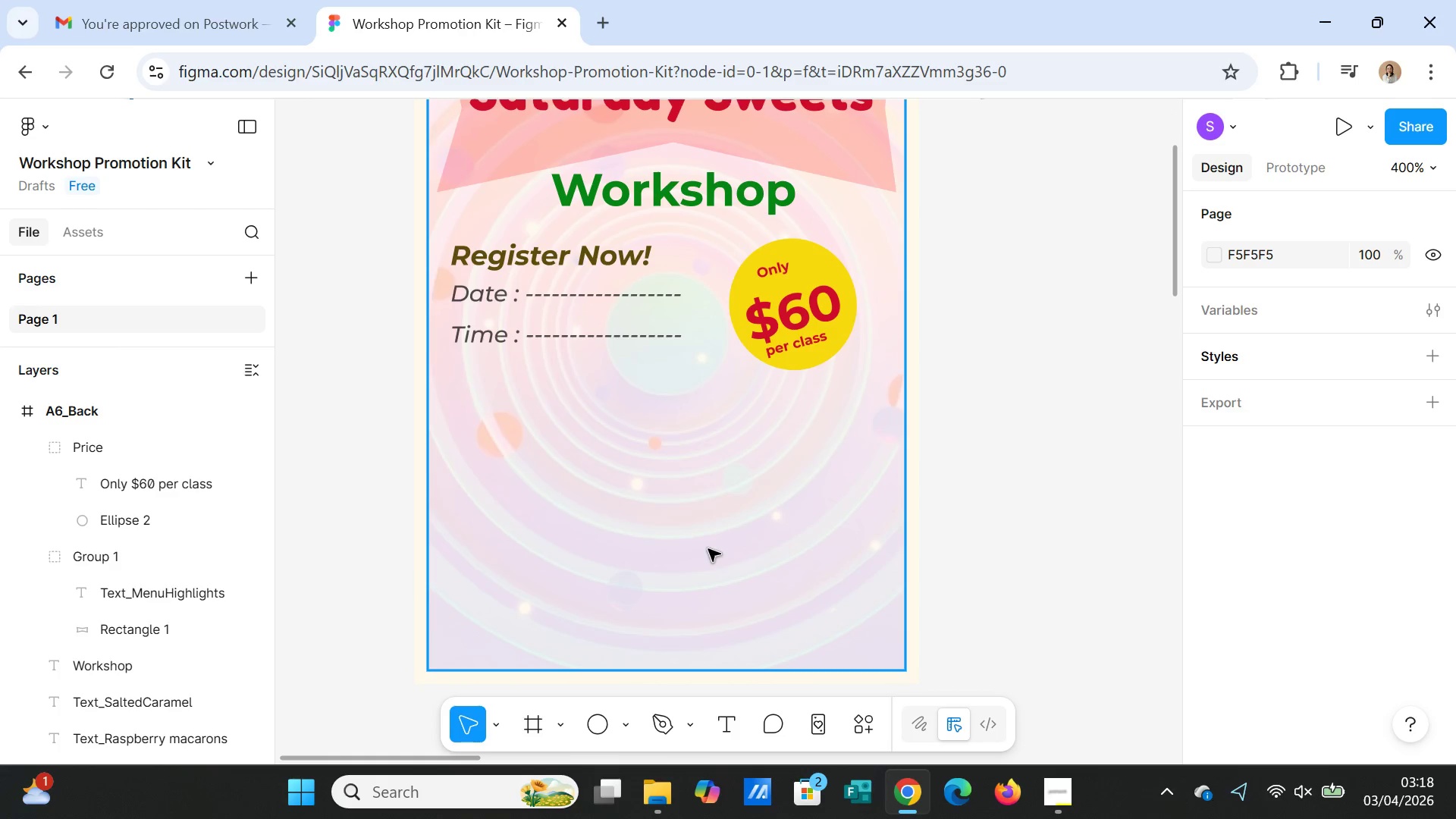 
wait(5.44)
 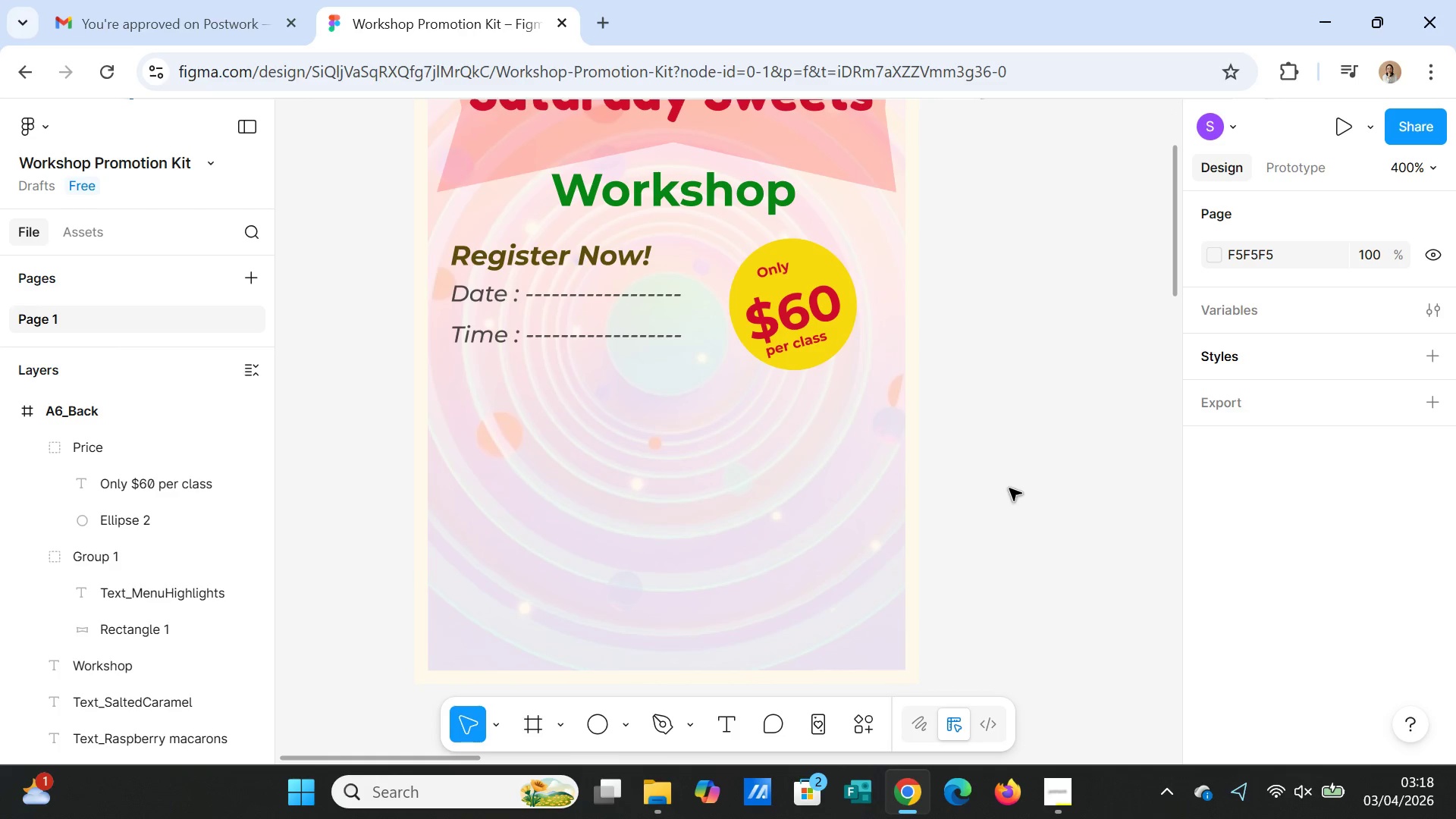 
left_click([575, 261])
 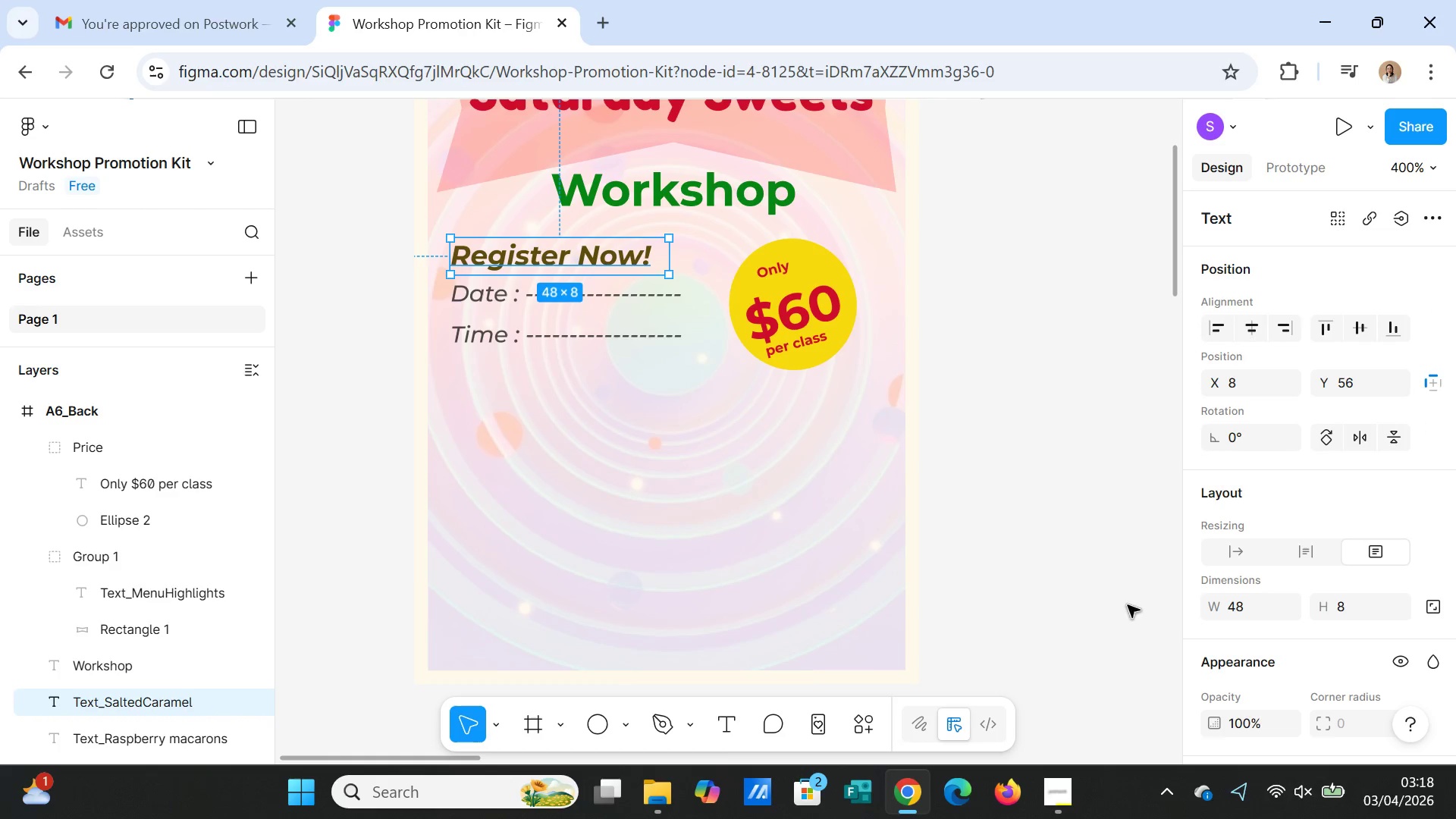 
wait(6.24)
 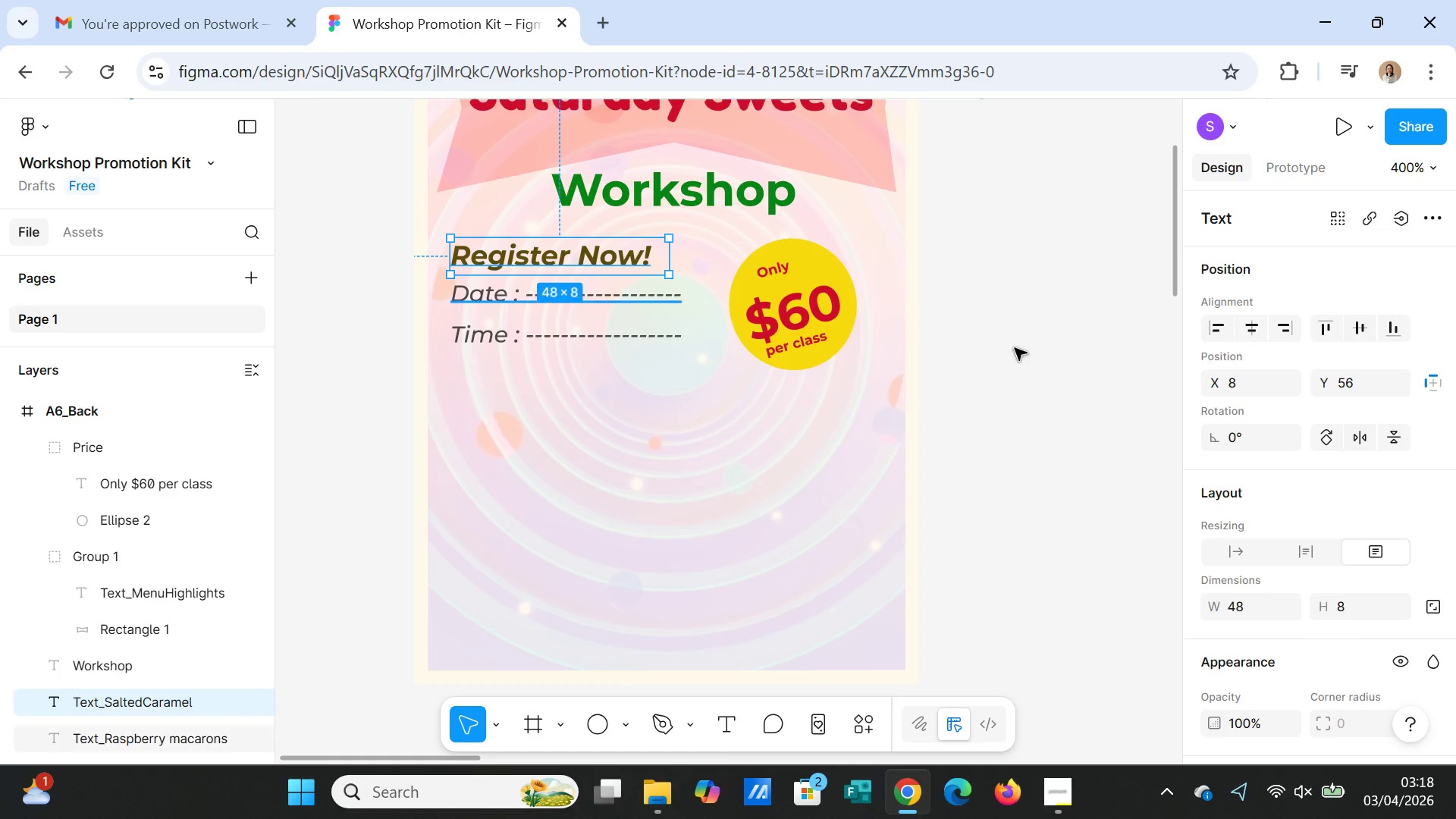 
left_click([708, 206])
 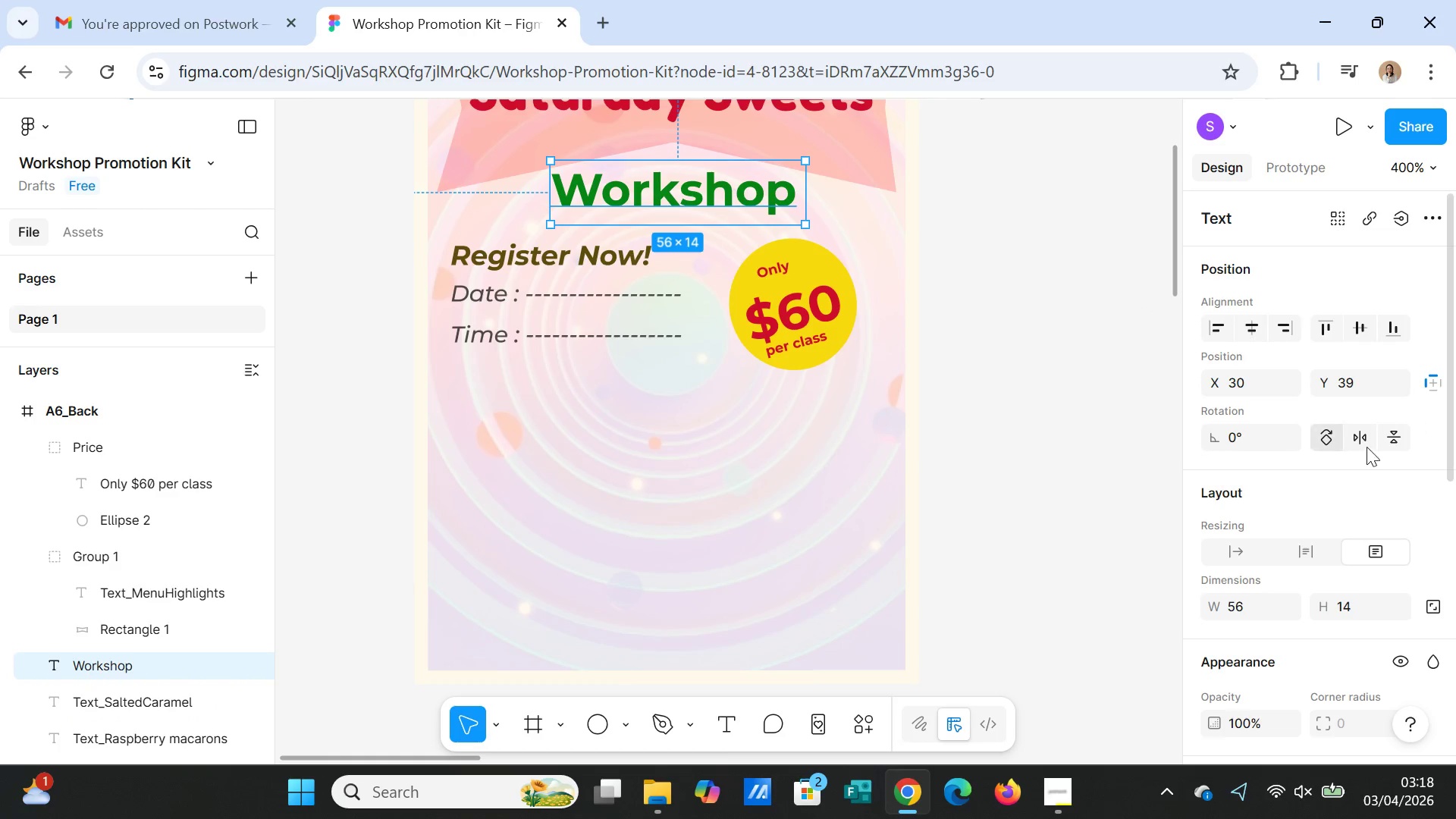 
scroll: coordinate [1429, 607], scroll_direction: down, amount: 4.0
 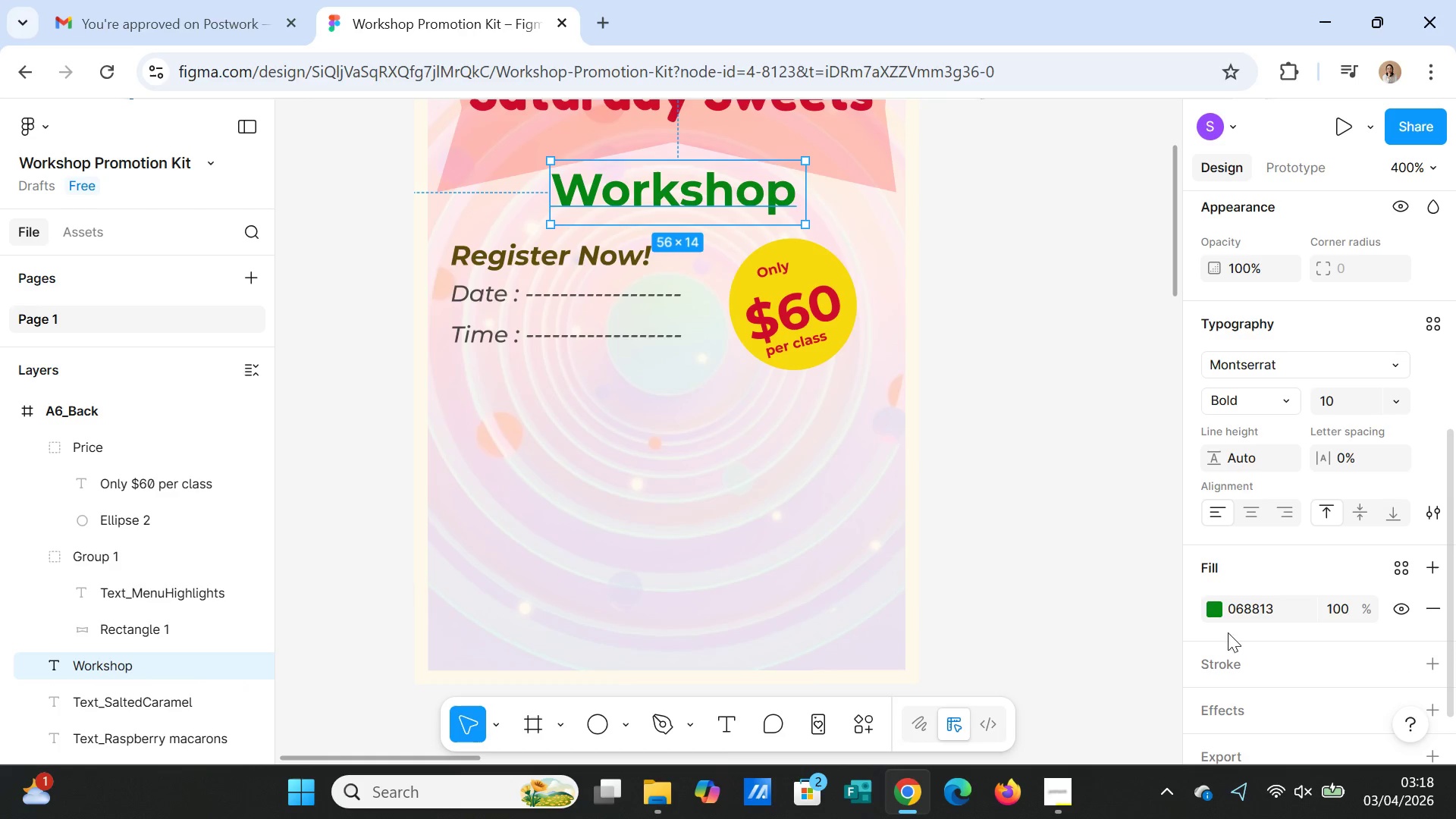 
left_click([1210, 607])
 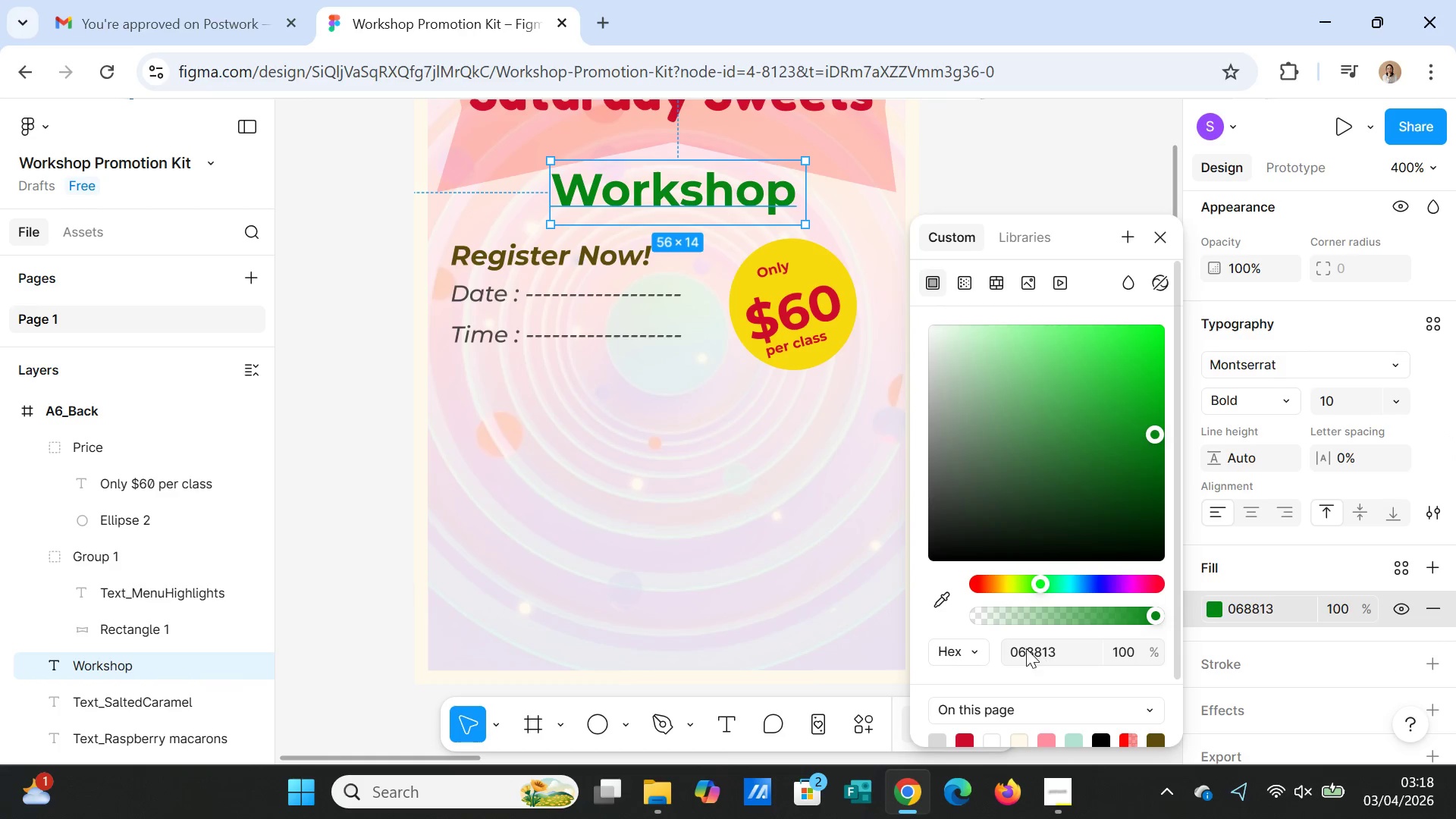 
scroll: coordinate [1021, 639], scroll_direction: down, amount: 1.0
 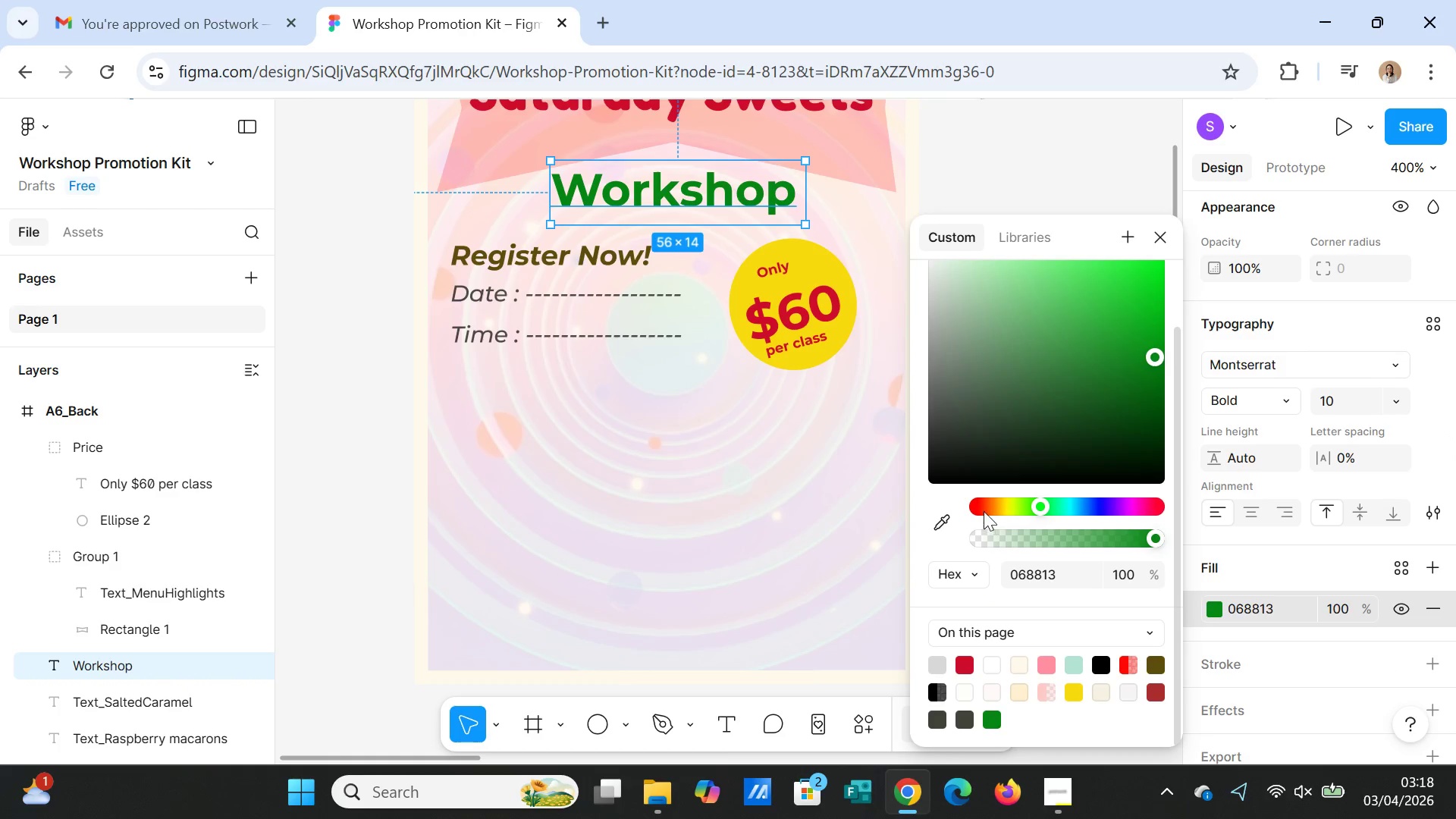 
left_click([983, 505])
 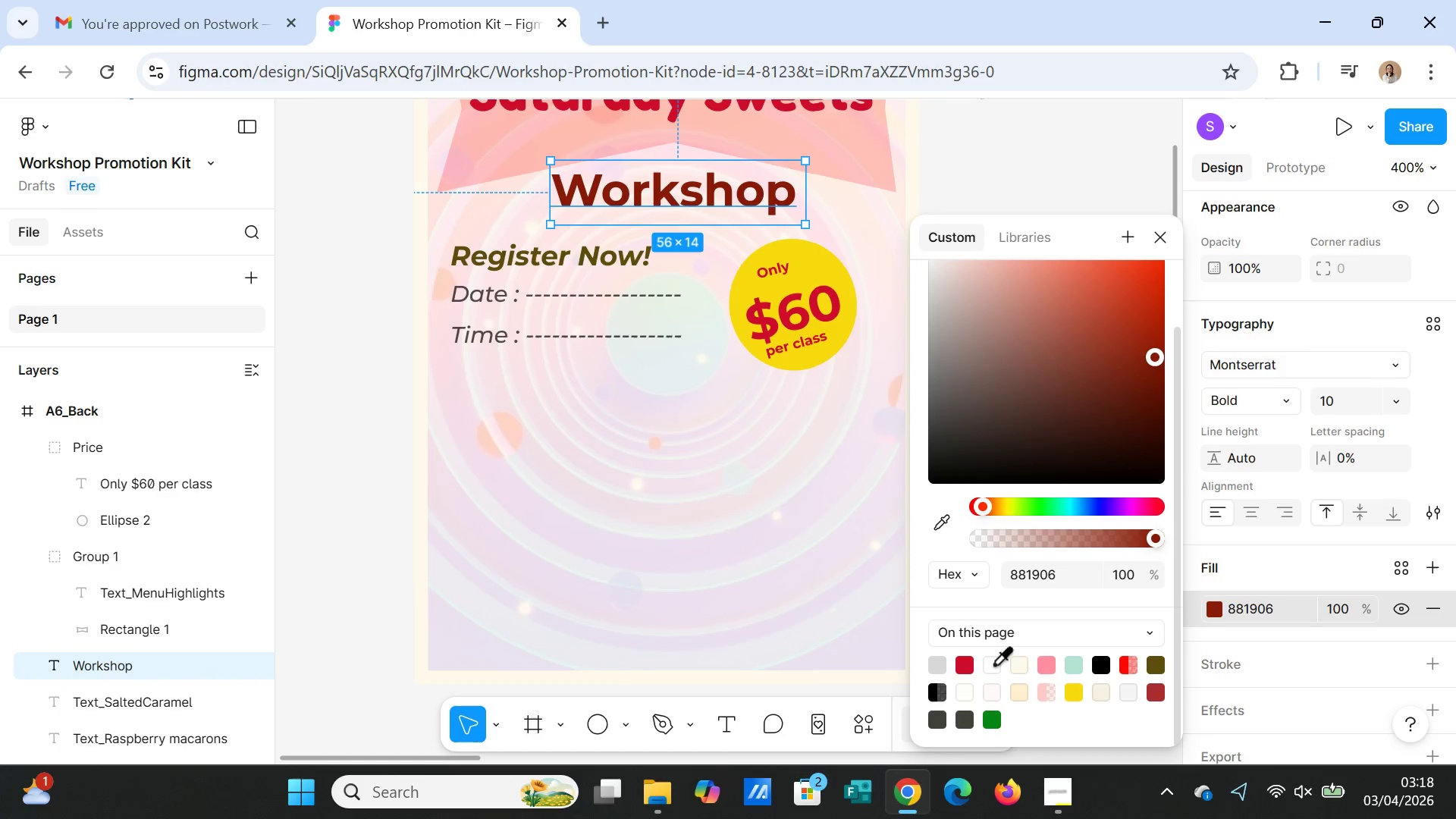 
left_click([970, 663])
 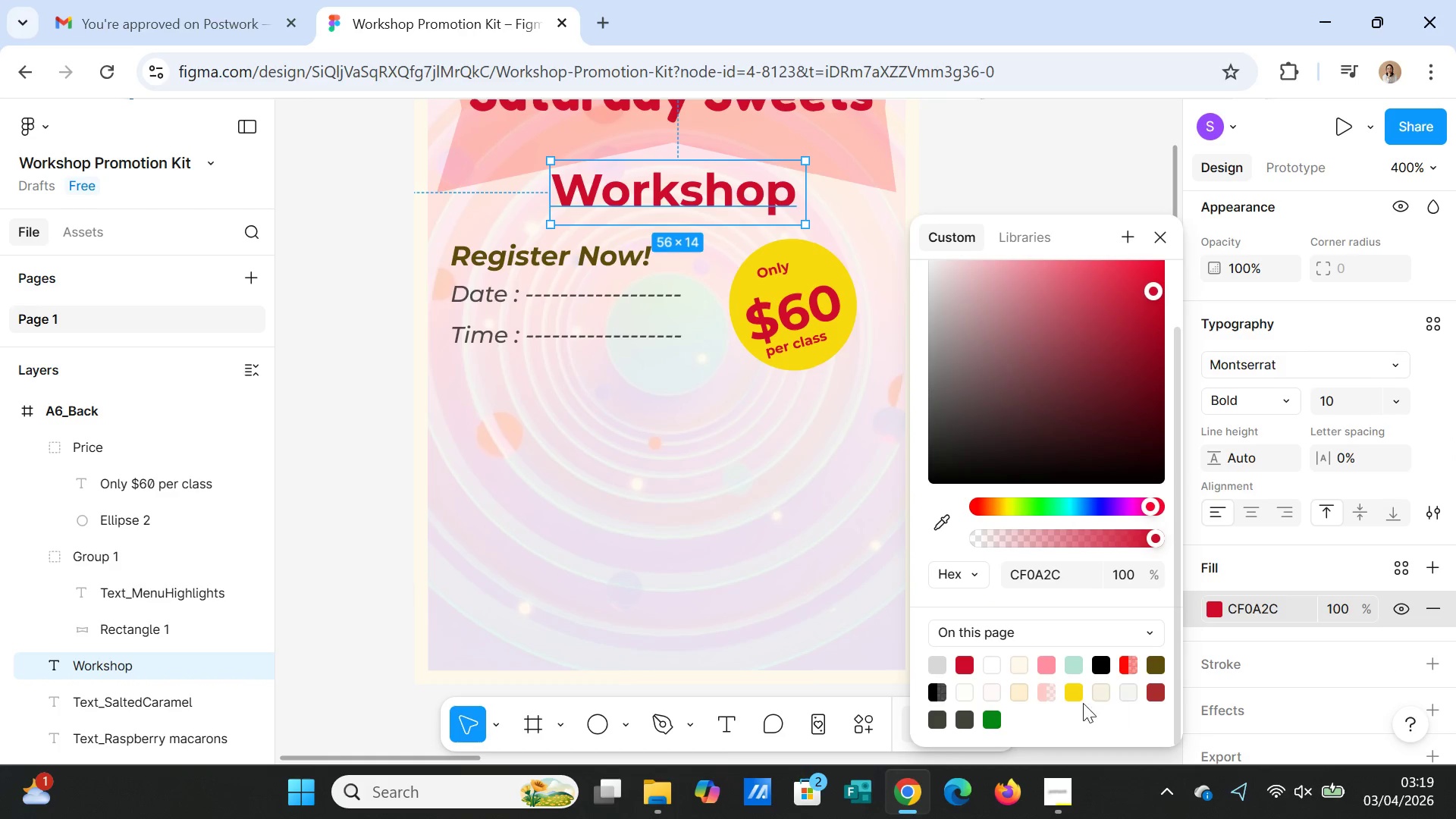 
left_click([1046, 664])
 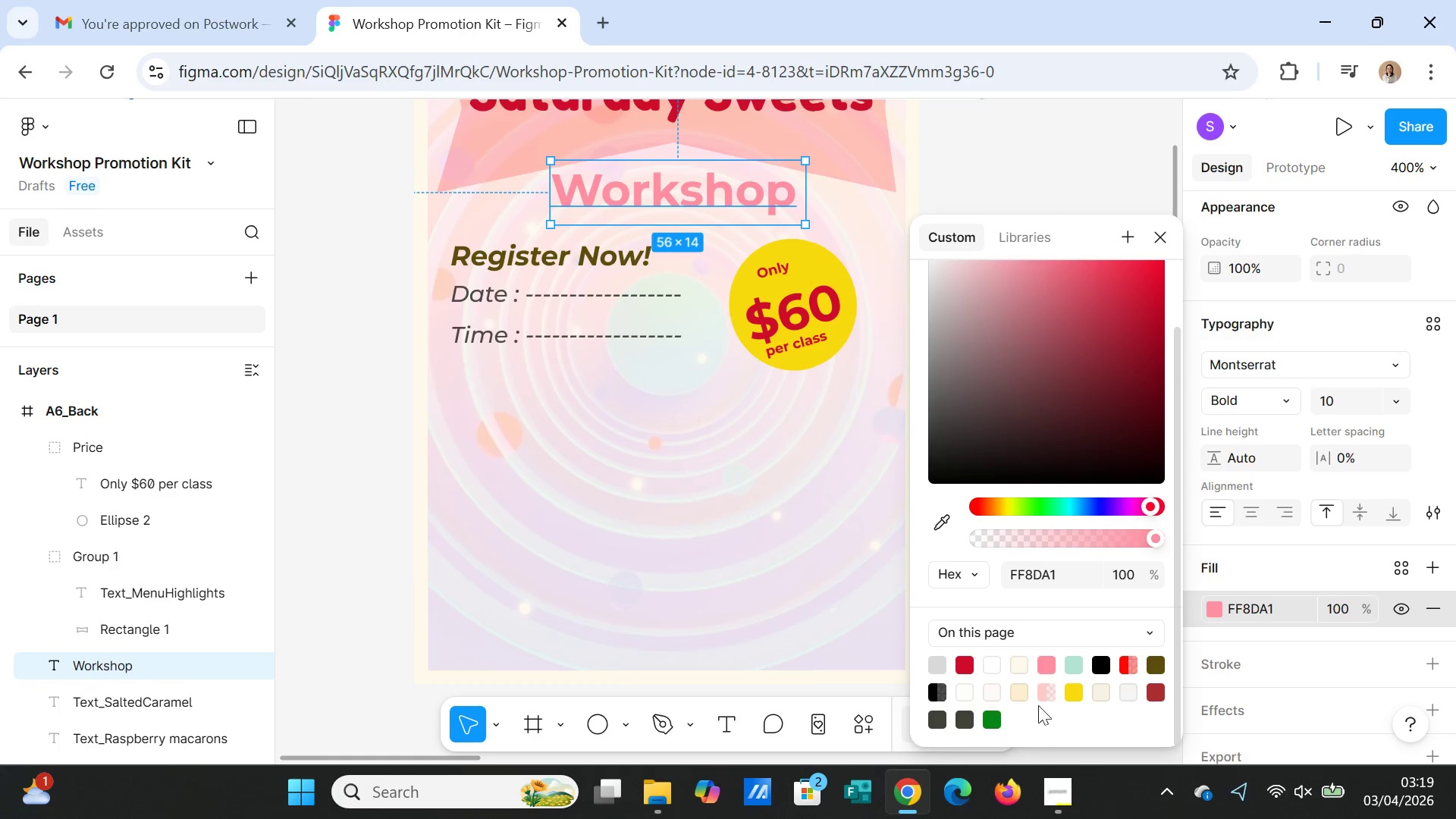 
wait(8.08)
 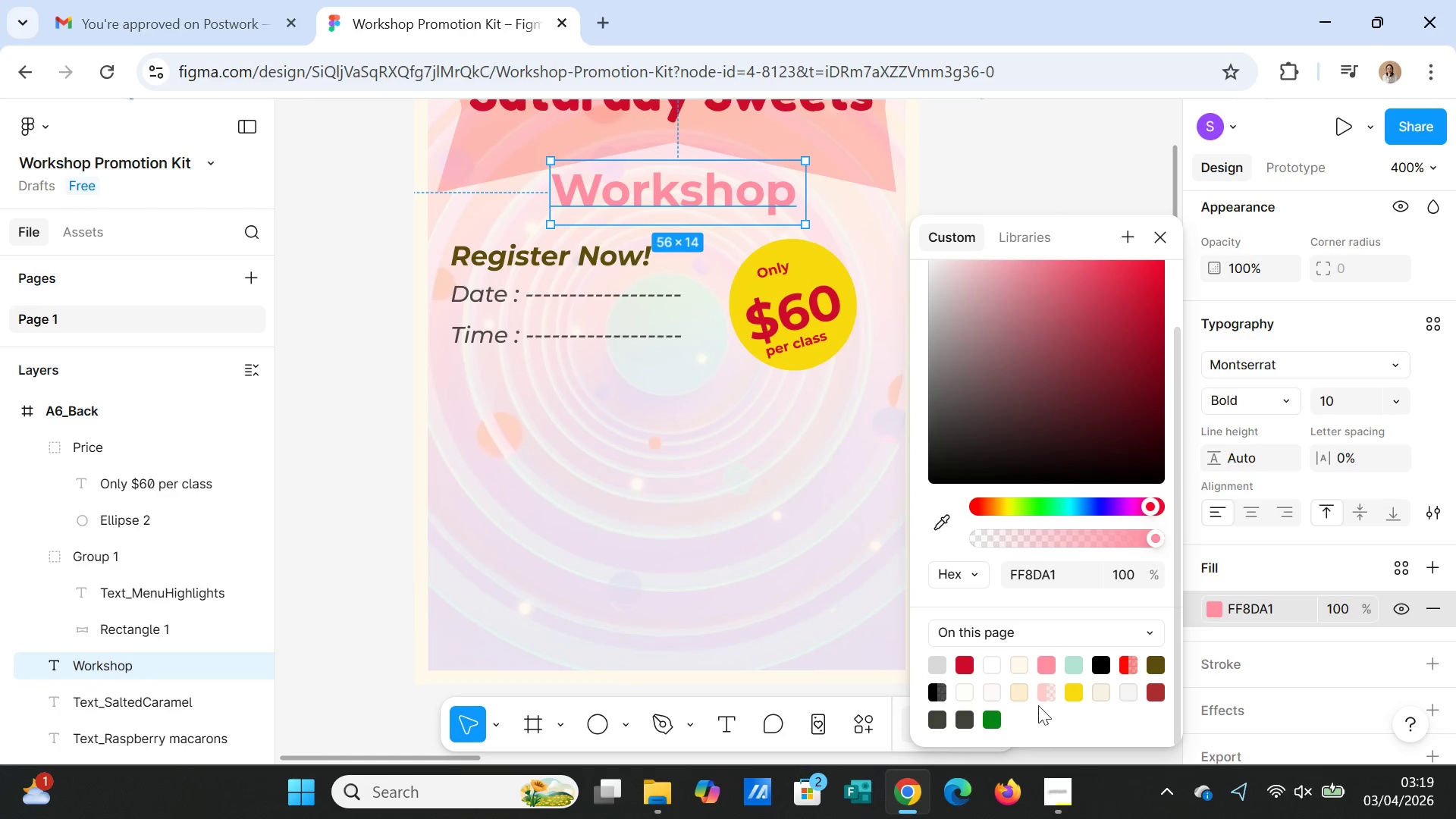 
left_click([969, 665])
 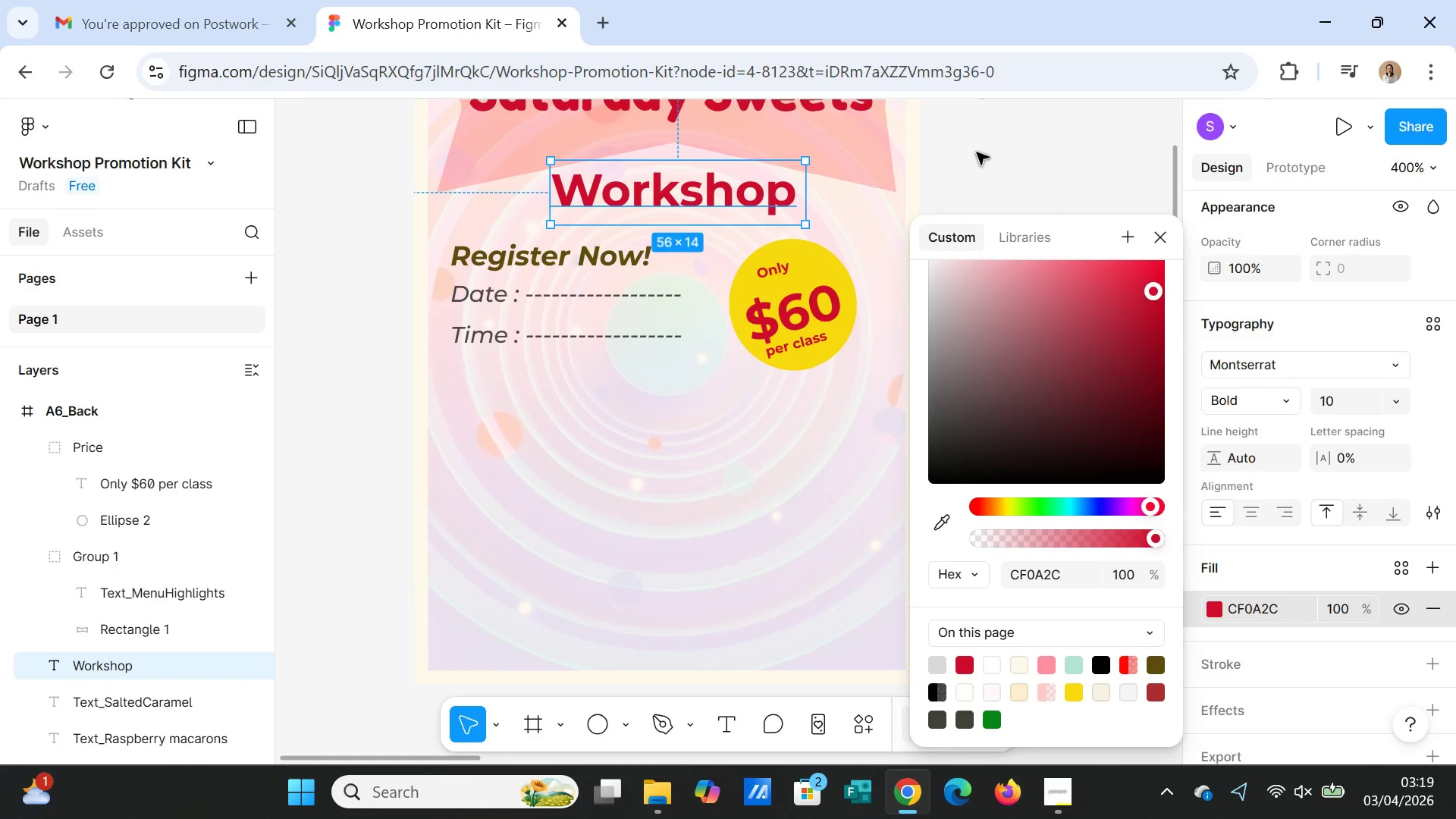 
left_click([980, 152])
 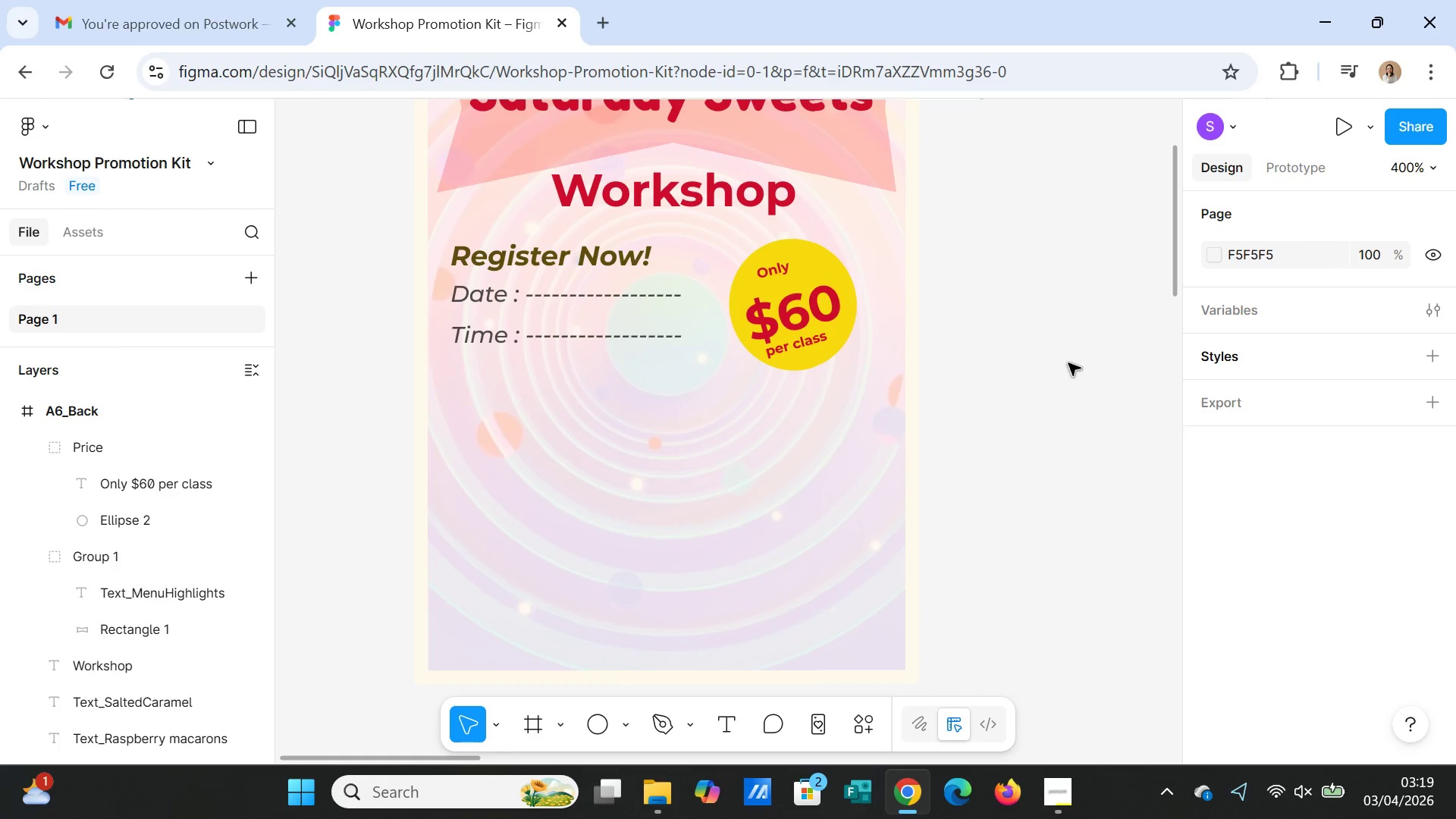 
scroll: coordinate [1077, 387], scroll_direction: up, amount: 3.0
 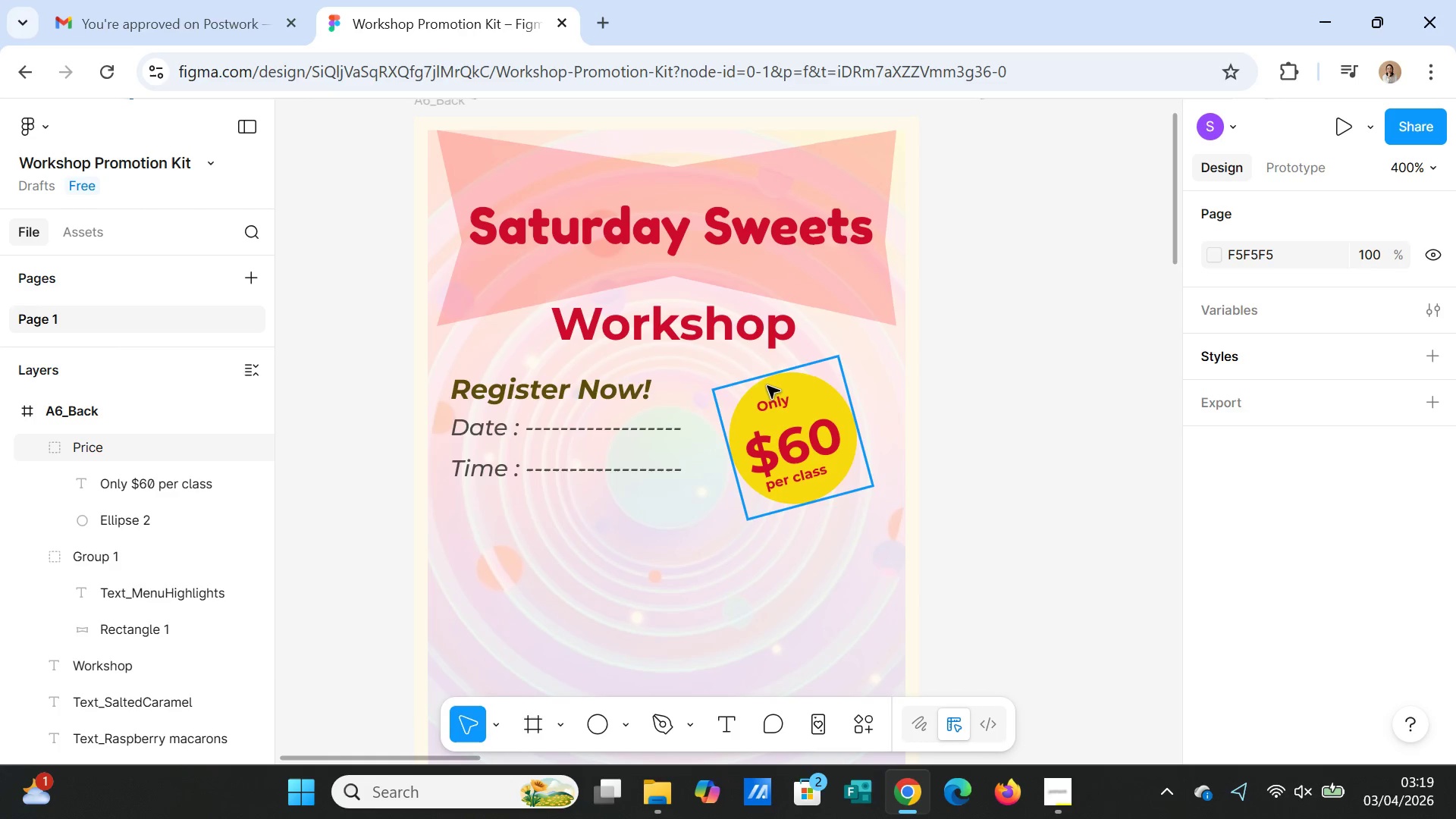 
left_click([728, 326])
 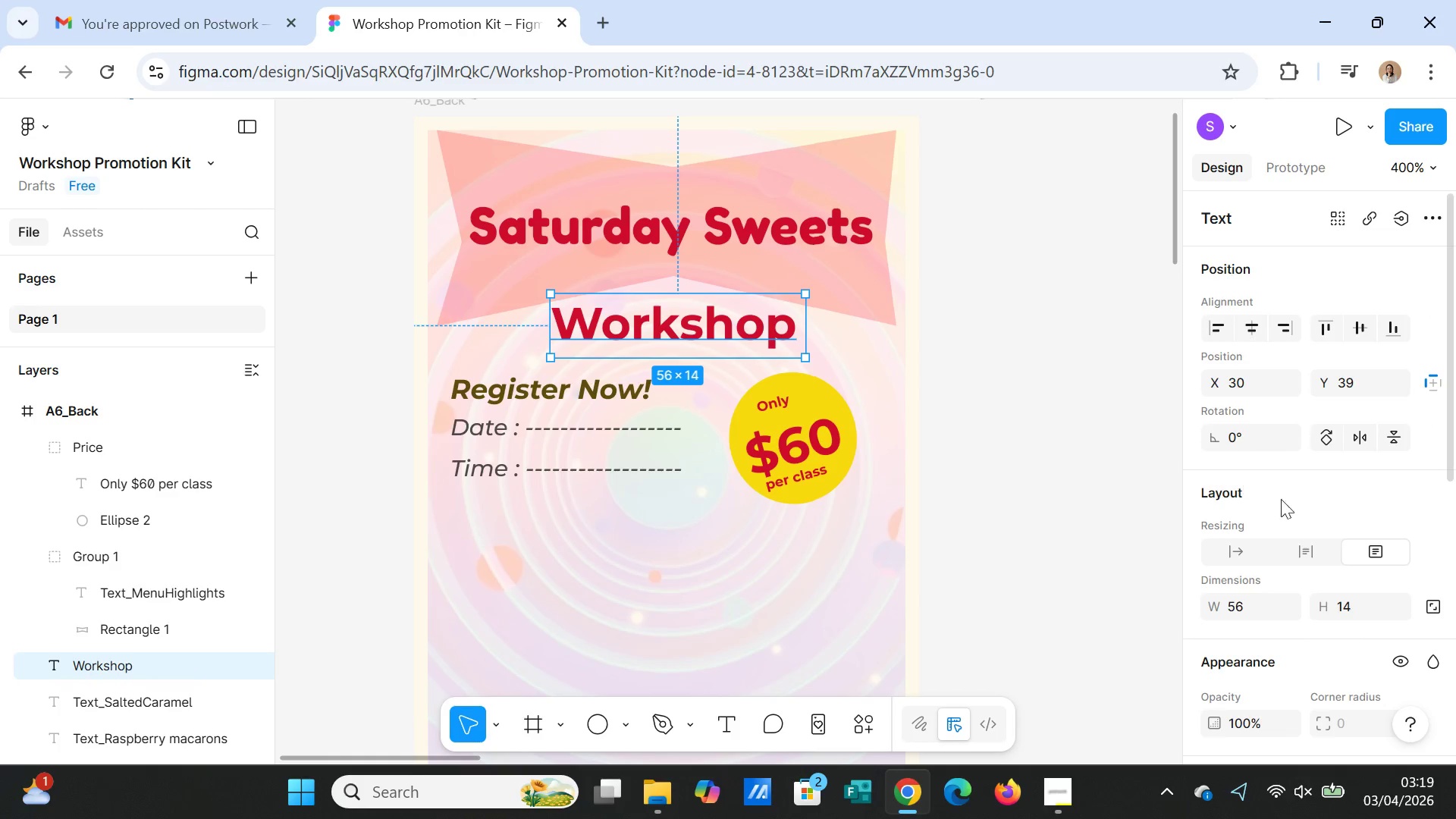 
scroll: coordinate [1331, 554], scroll_direction: down, amount: 3.0
 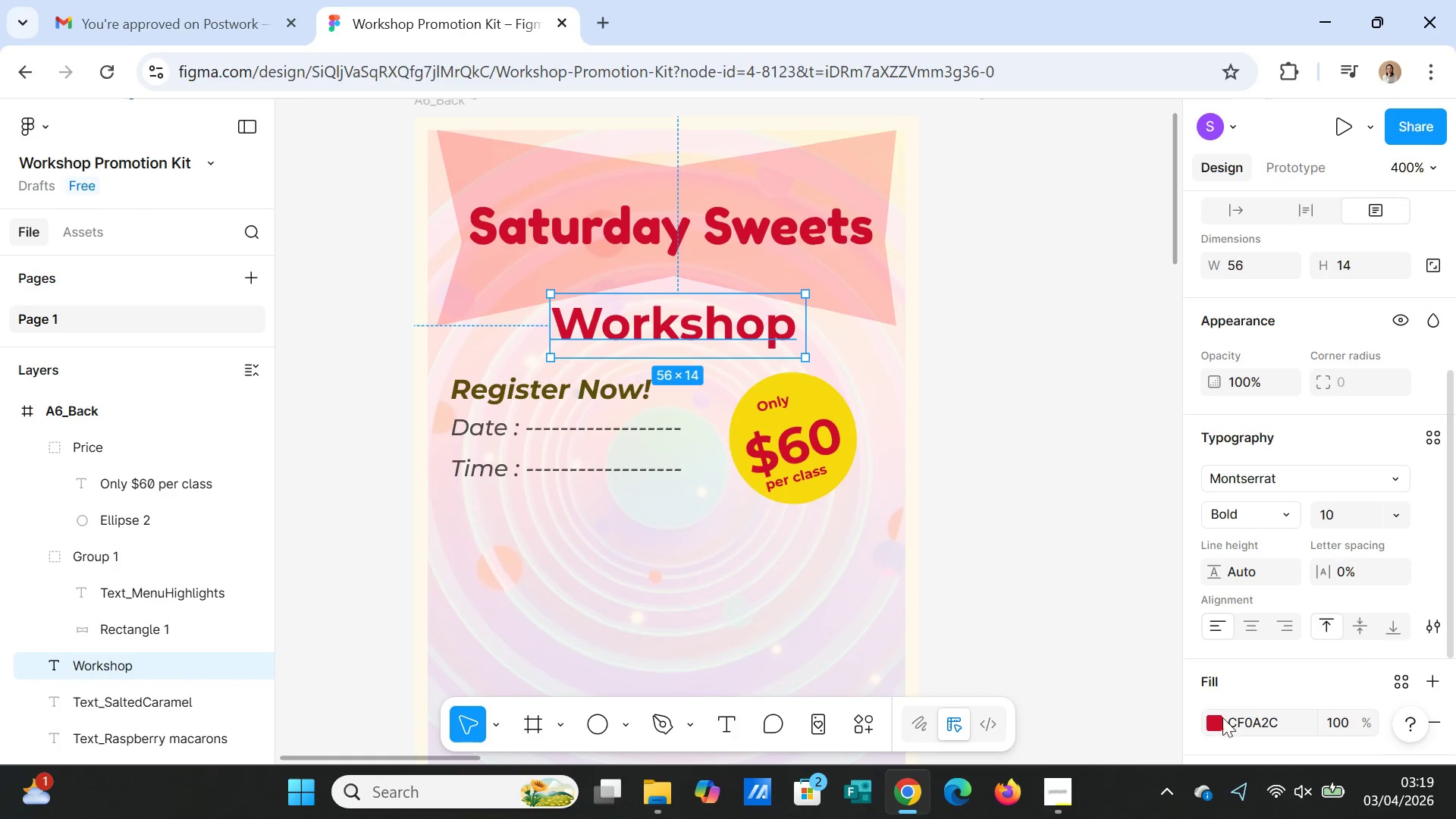 
left_click([1219, 726])
 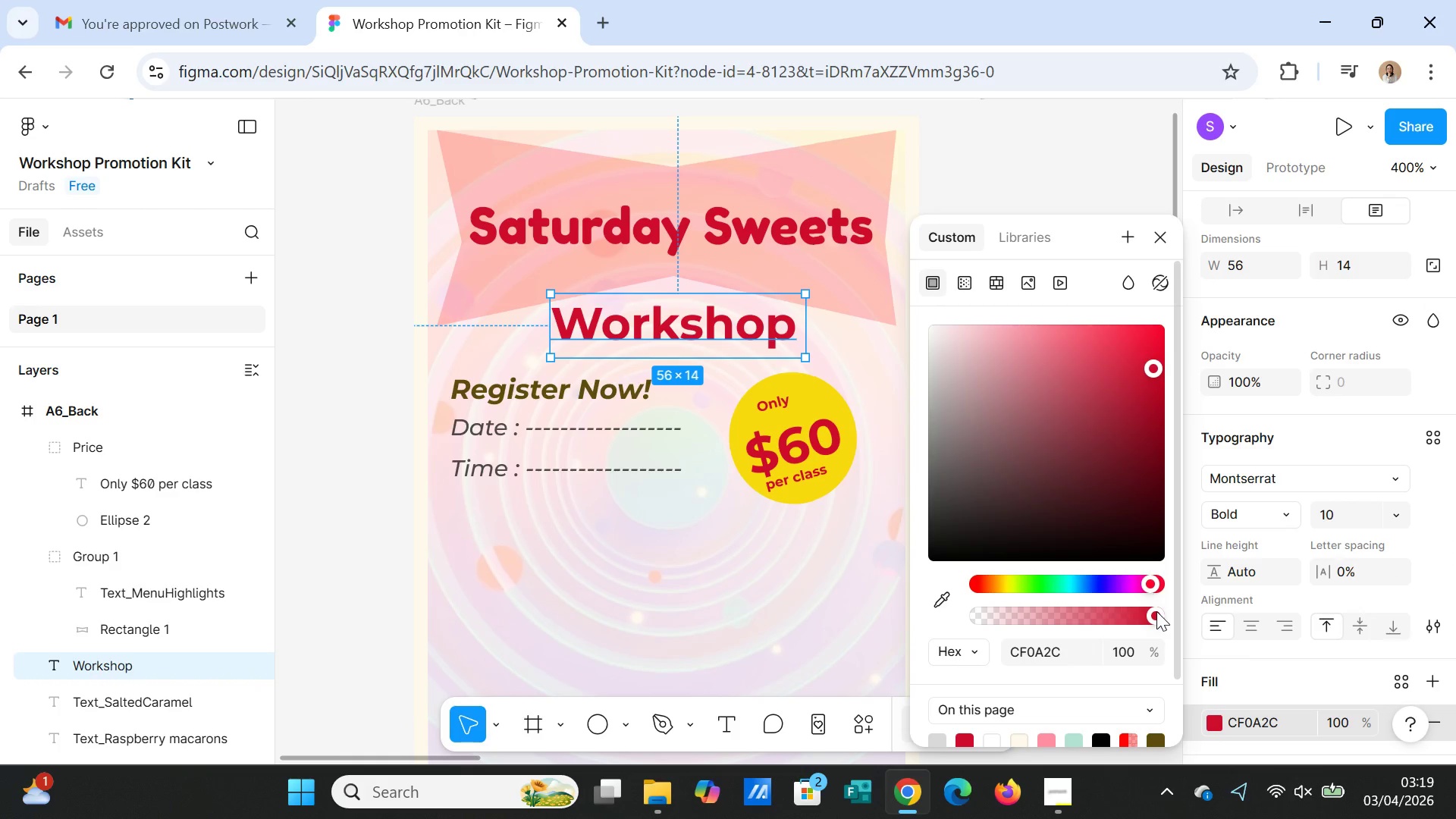 
left_click_drag(start_coordinate=[1156, 614], to_coordinate=[1090, 601])
 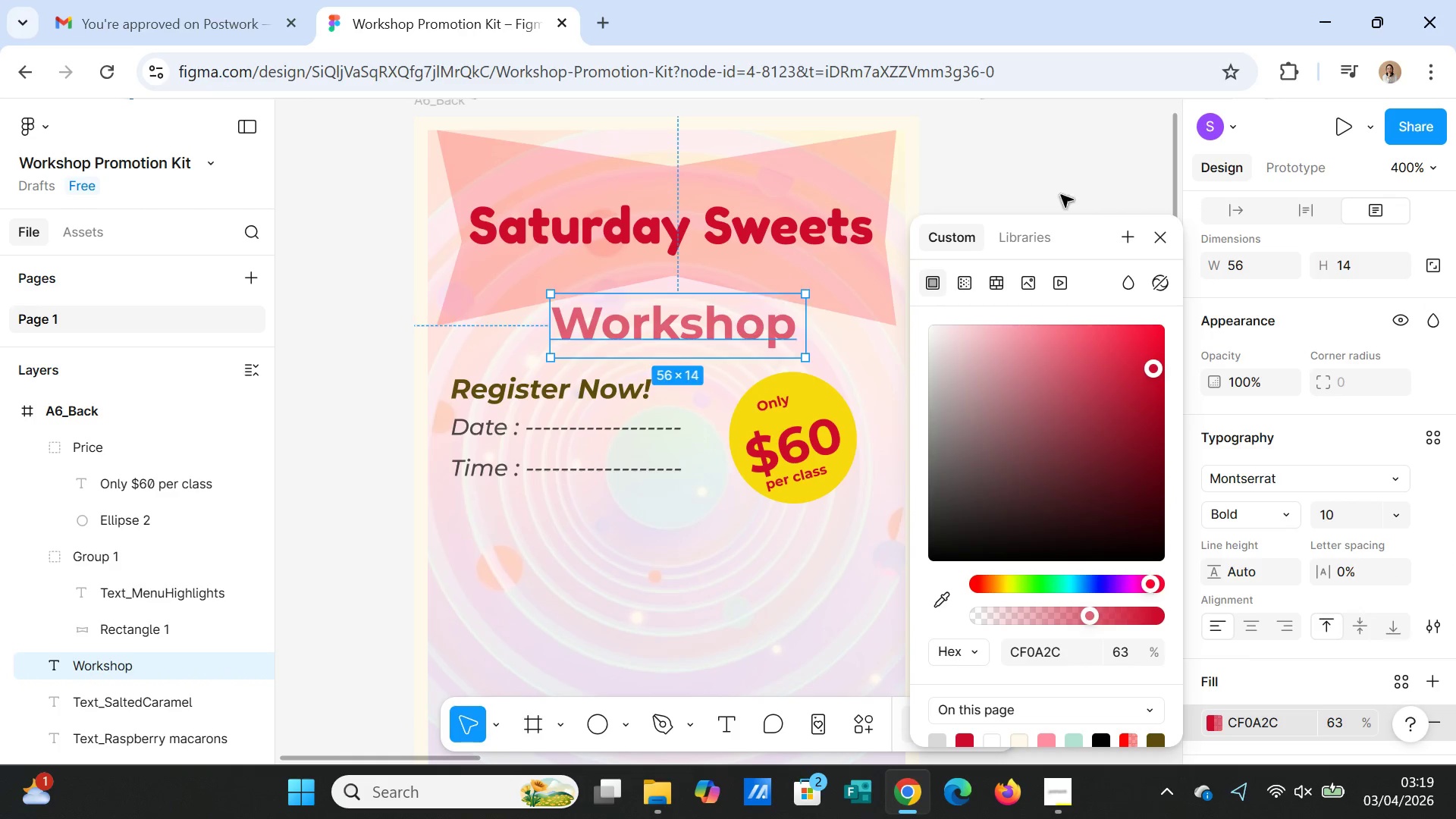 
left_click([1047, 166])
 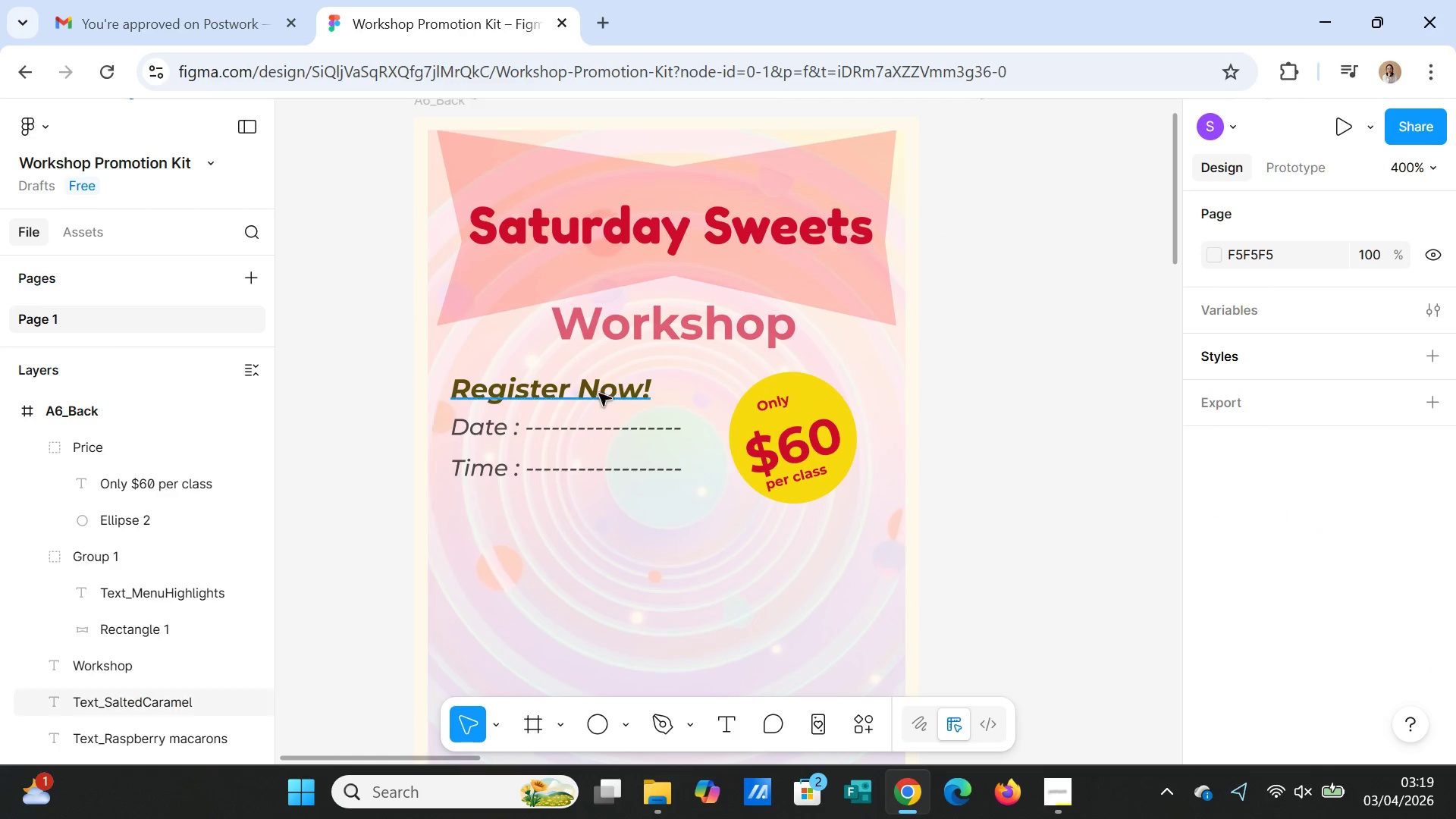 
left_click([583, 384])
 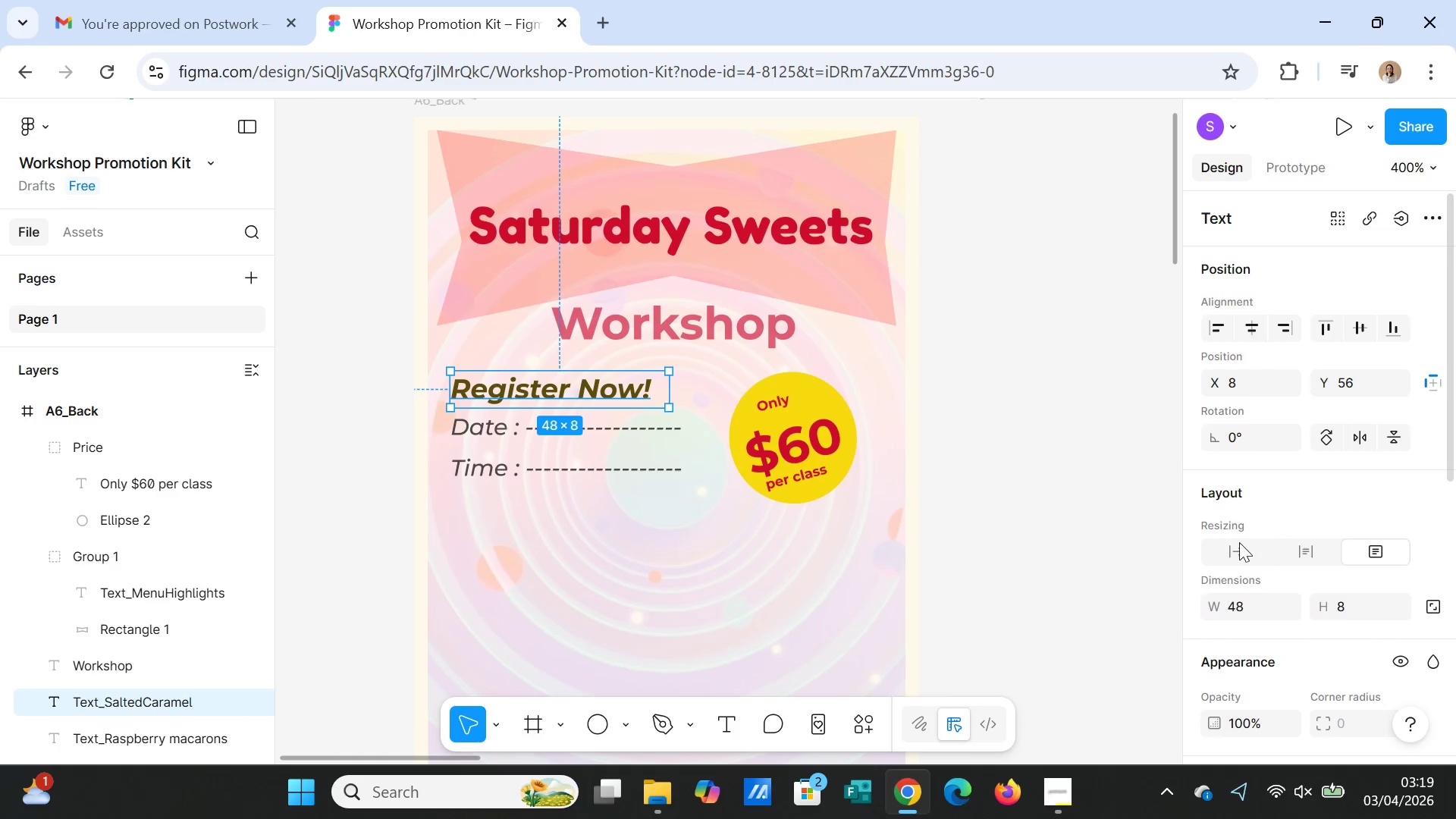 
scroll: coordinate [1323, 641], scroll_direction: down, amount: 3.0
 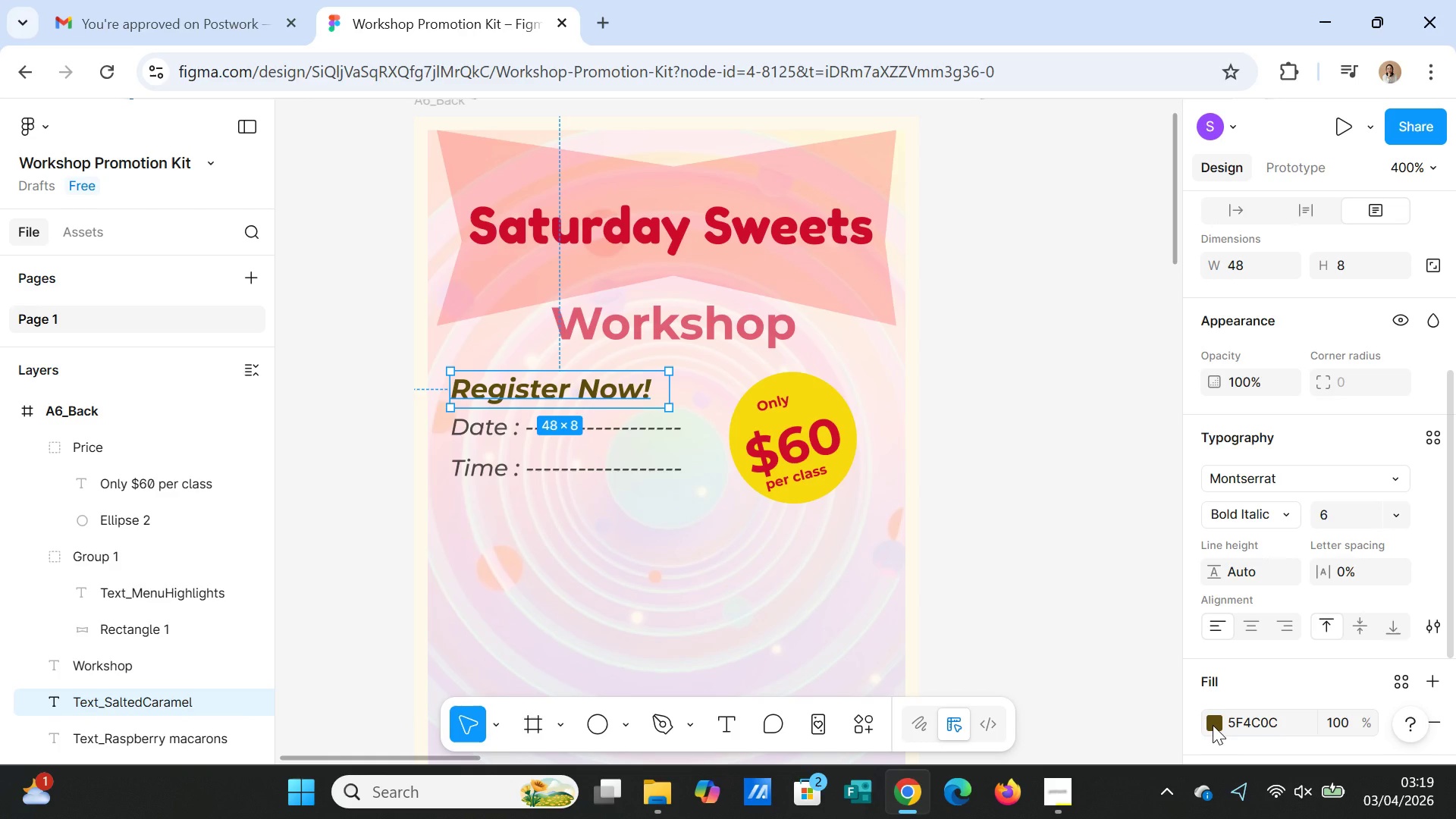 
left_click([1213, 725])
 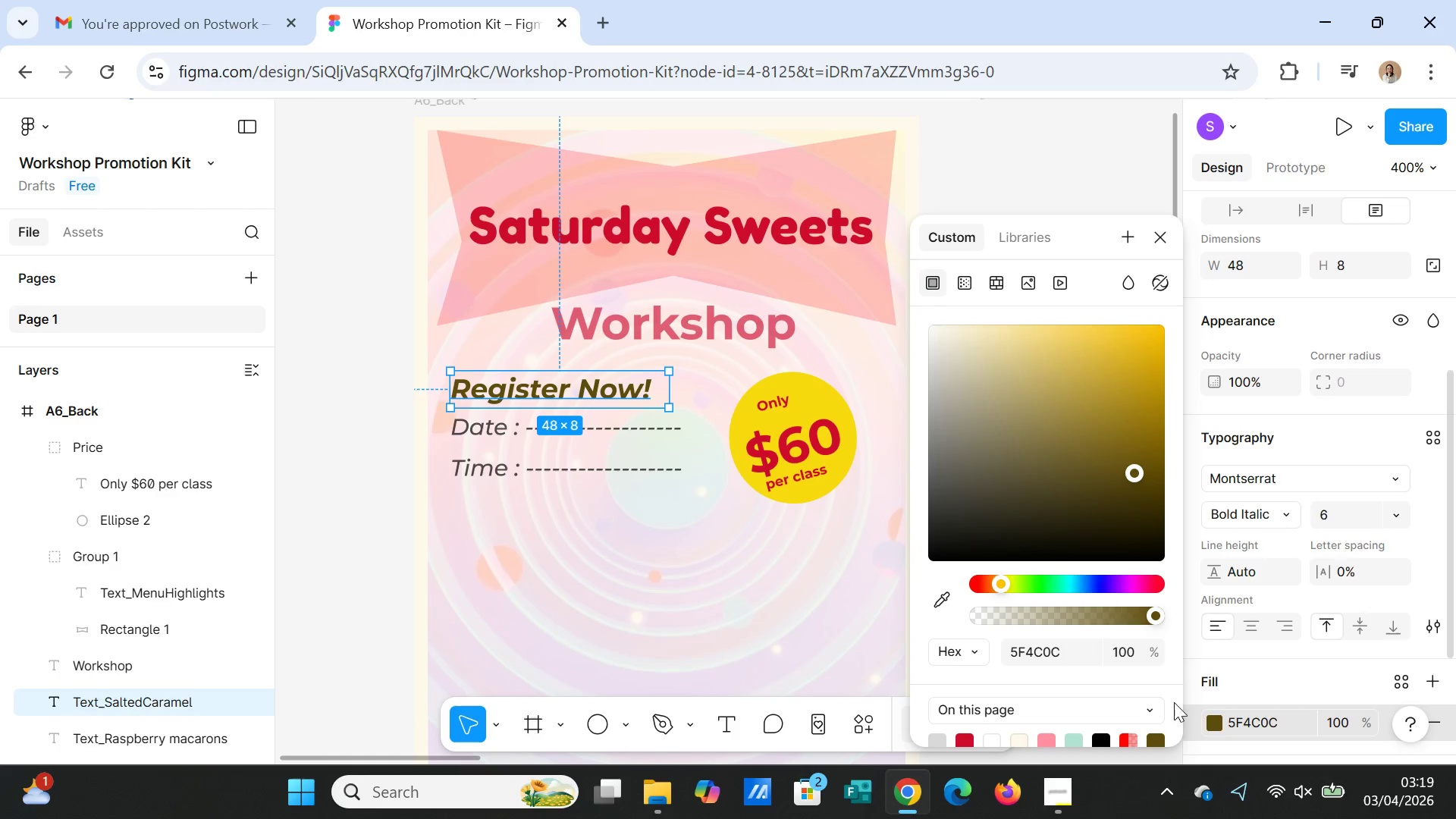 
scroll: coordinate [1158, 673], scroll_direction: down, amount: 2.0
 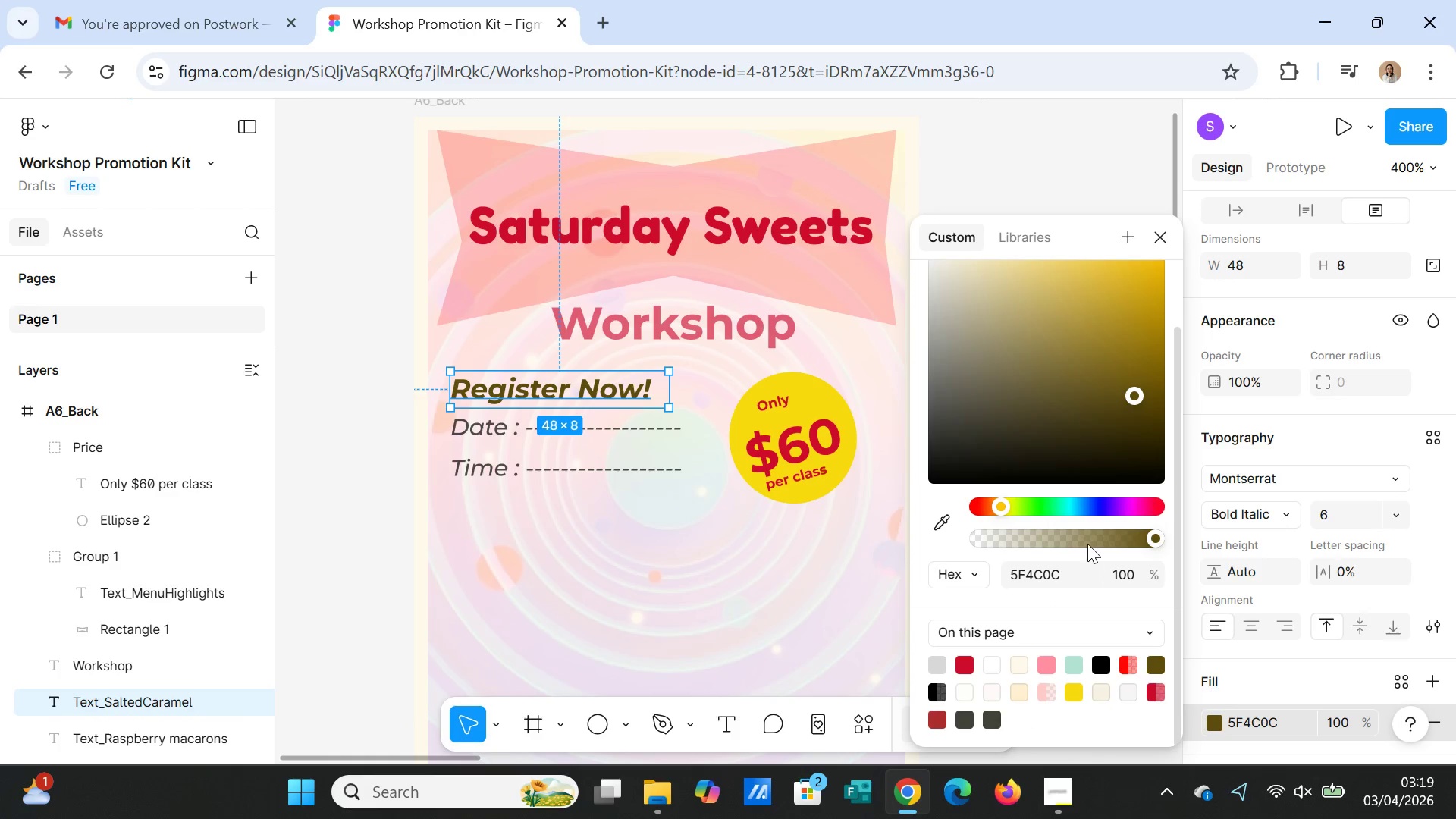 
left_click([1064, 657])
 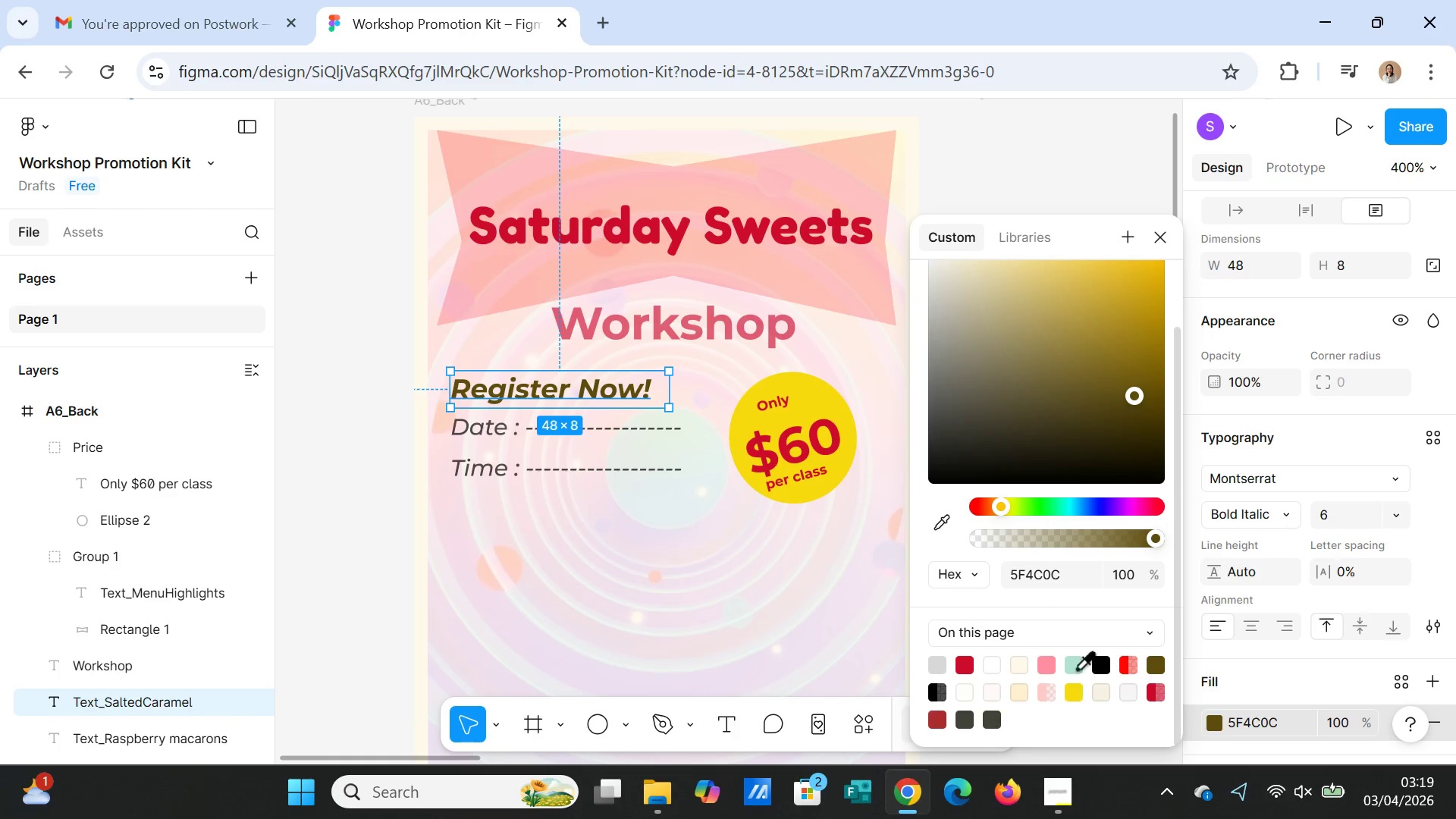 
left_click([1076, 666])
 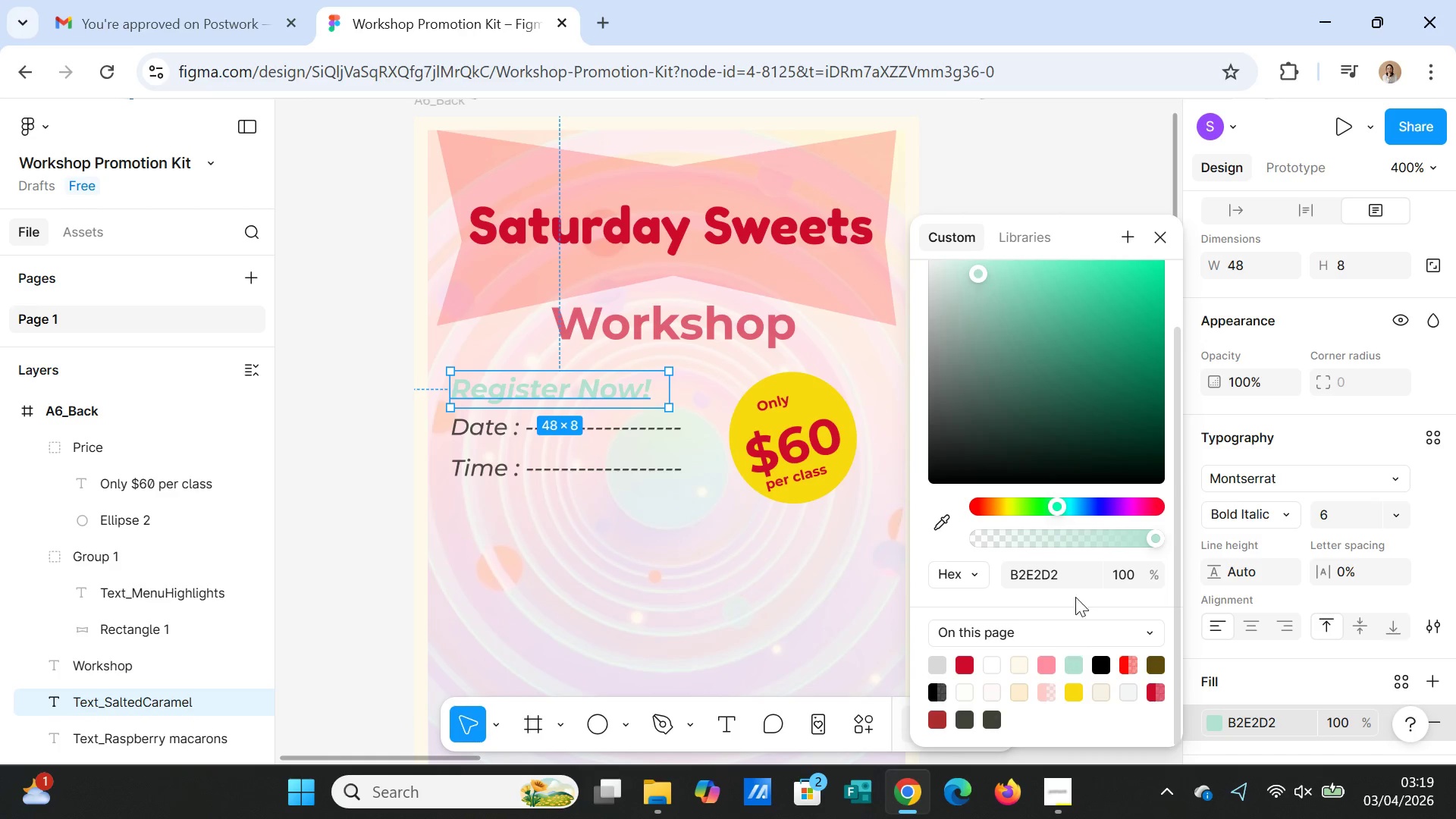 
left_click([1125, 426])
 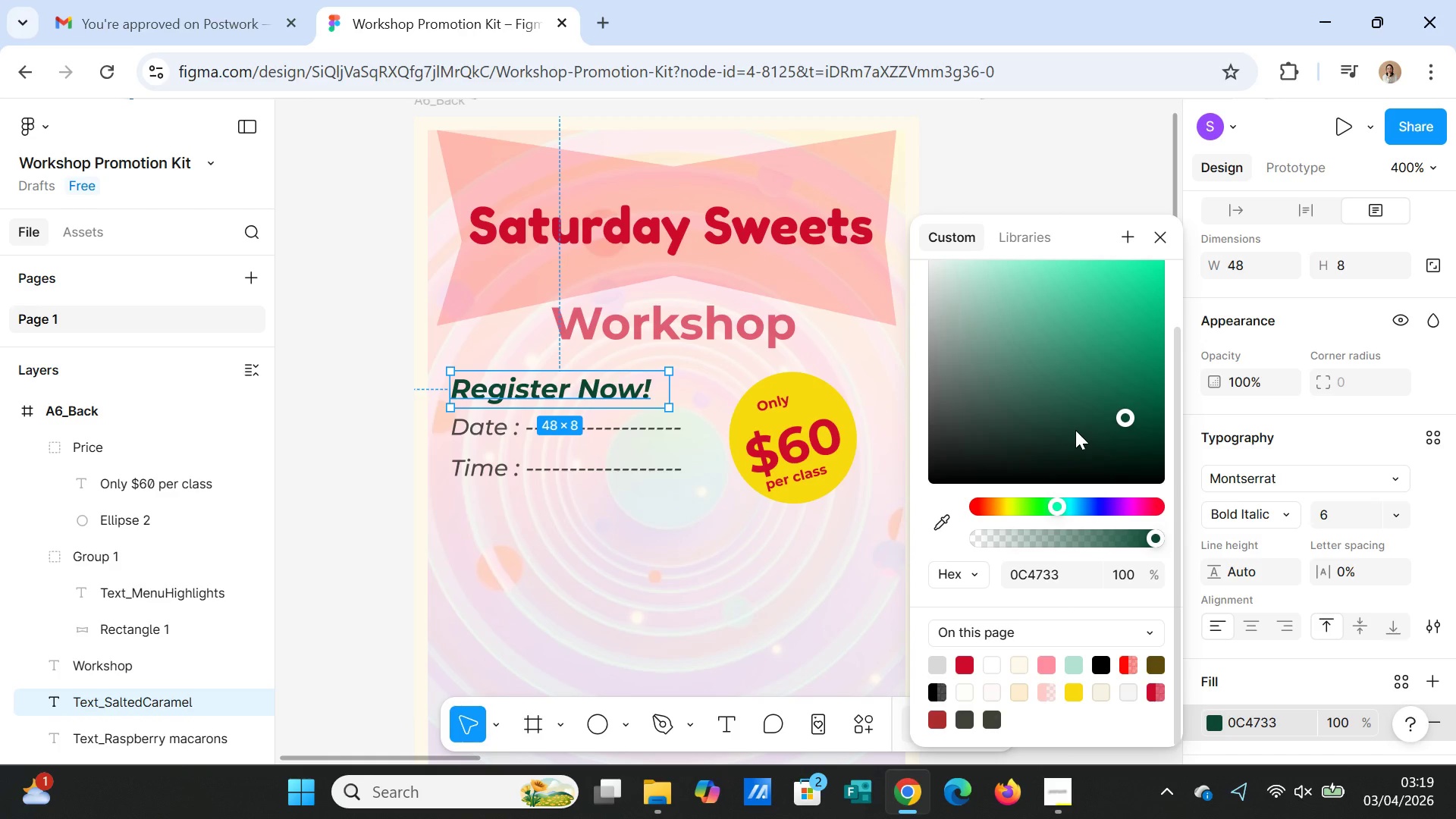 
left_click([1020, 144])
 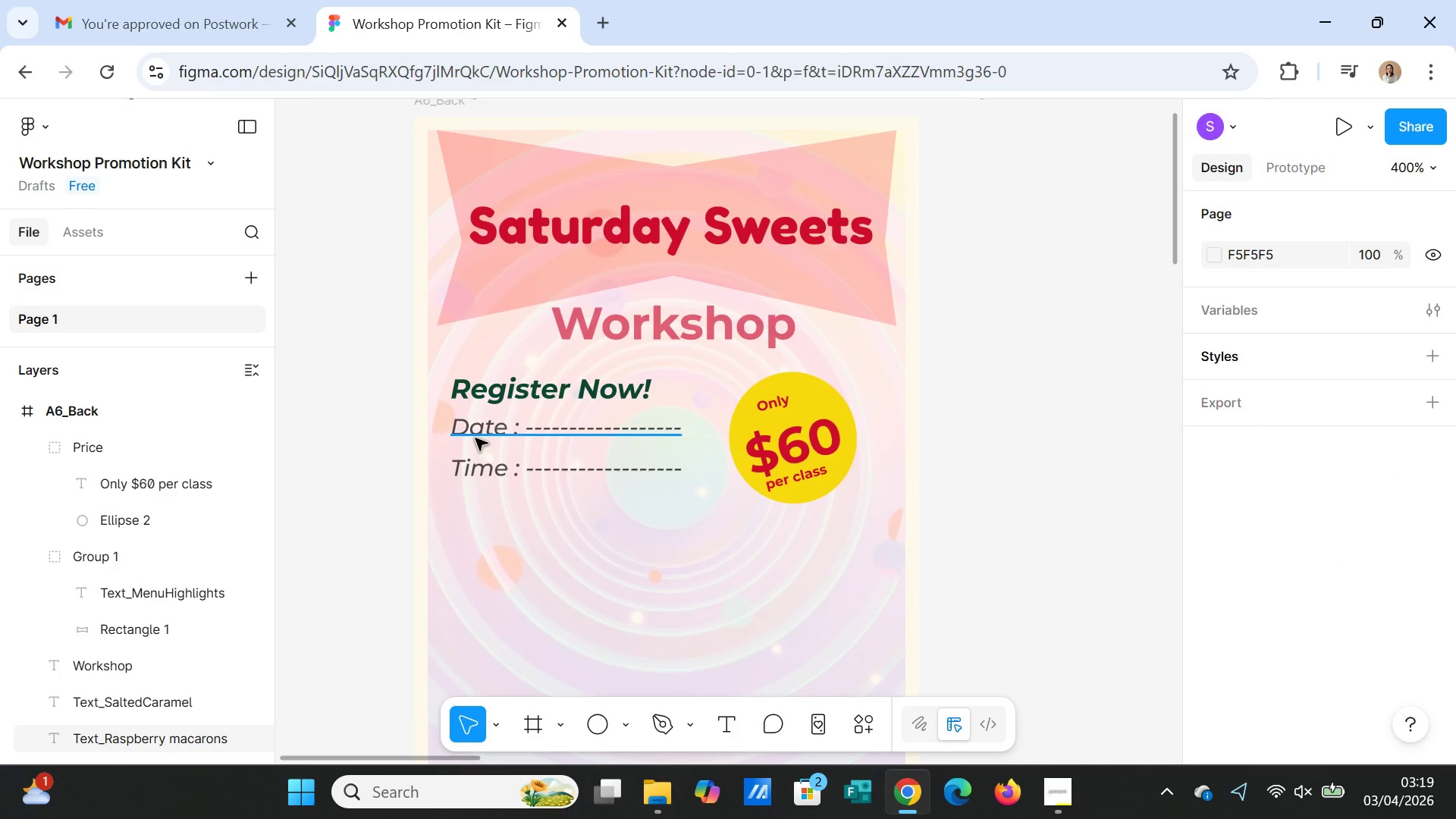 
left_click([482, 431])
 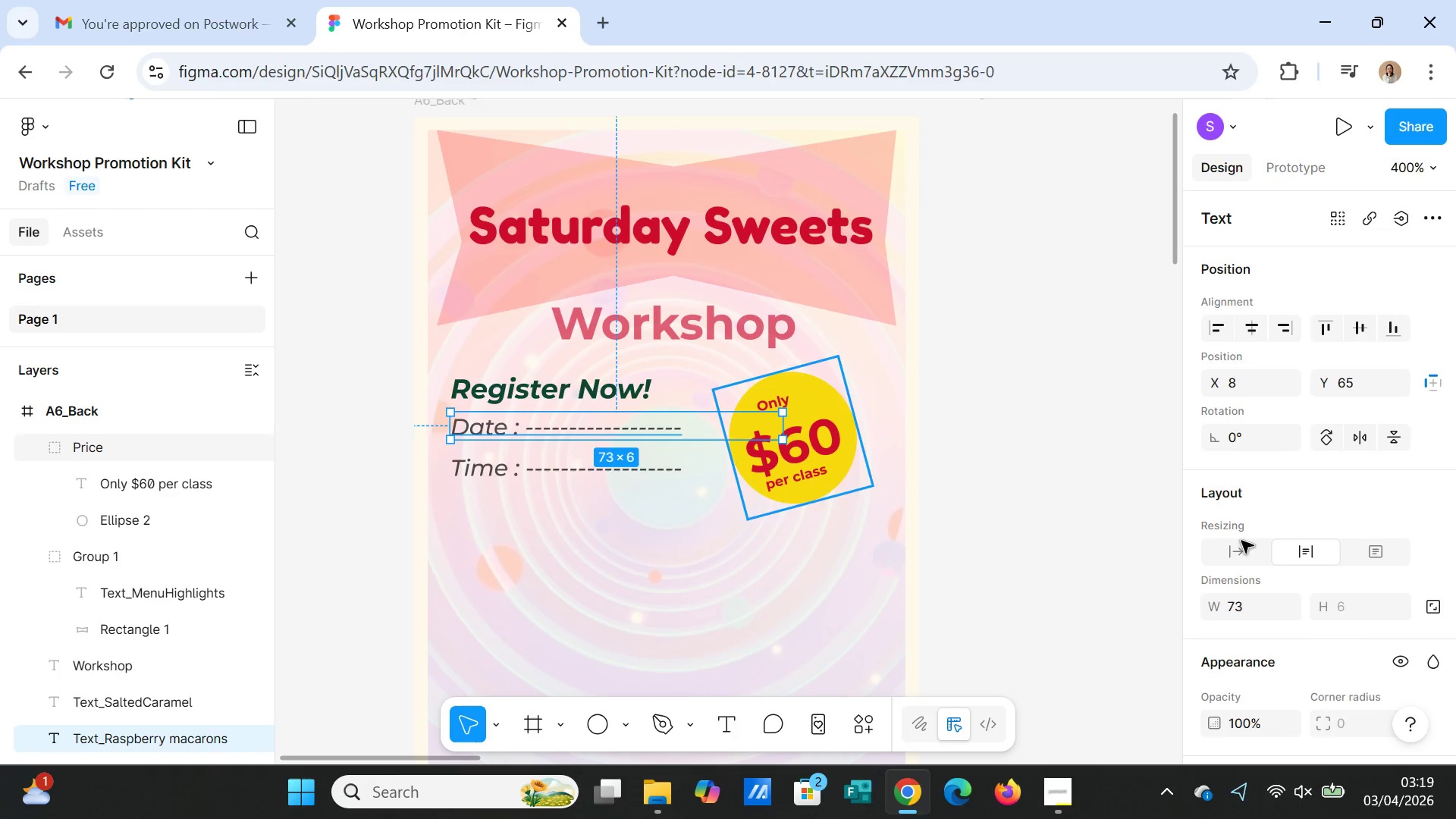 
scroll: coordinate [1279, 628], scroll_direction: down, amount: 4.0
 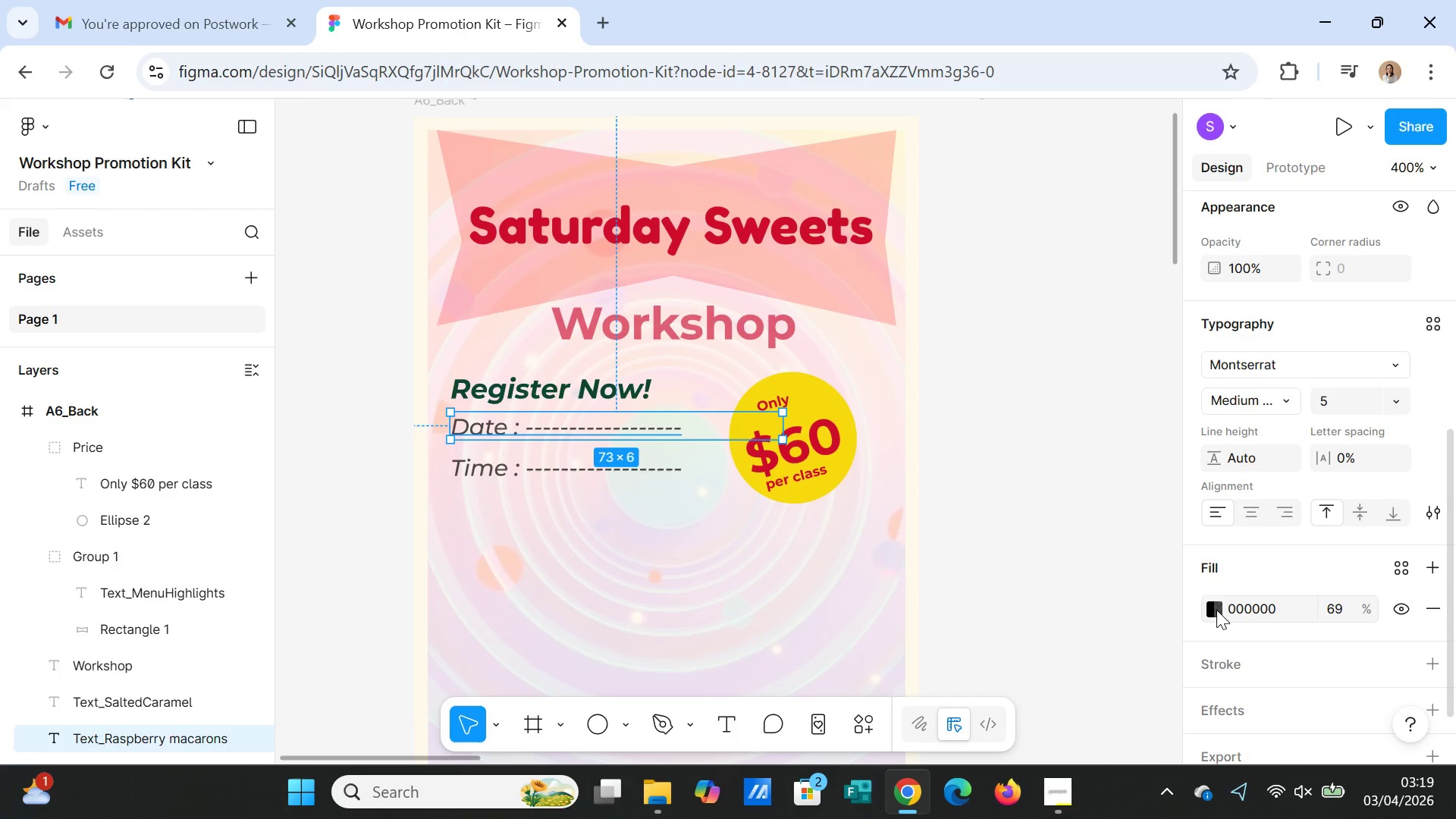 
left_click([1216, 610])
 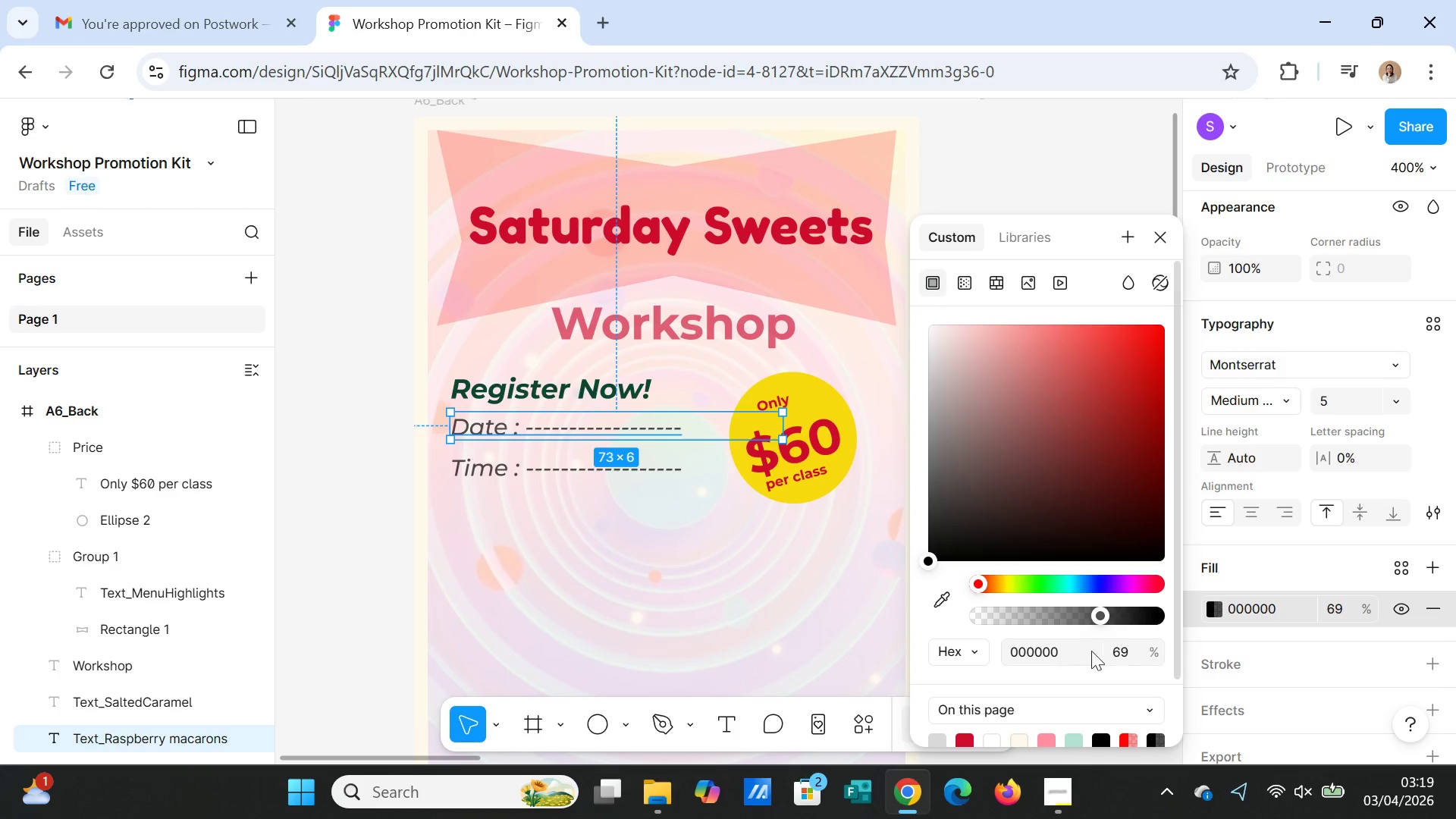 
scroll: coordinate [1024, 698], scroll_direction: down, amount: 3.0
 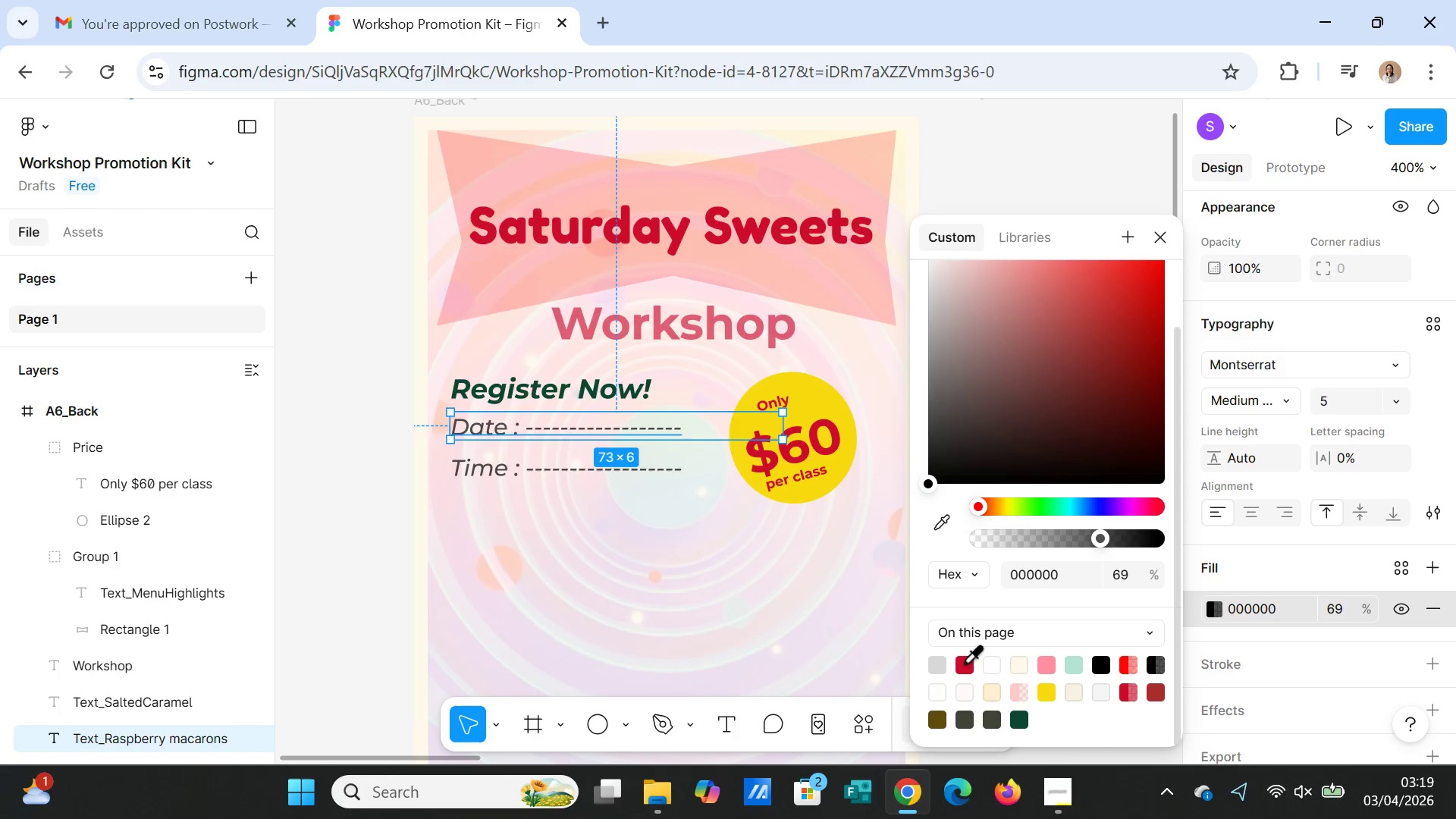 
left_click([962, 662])
 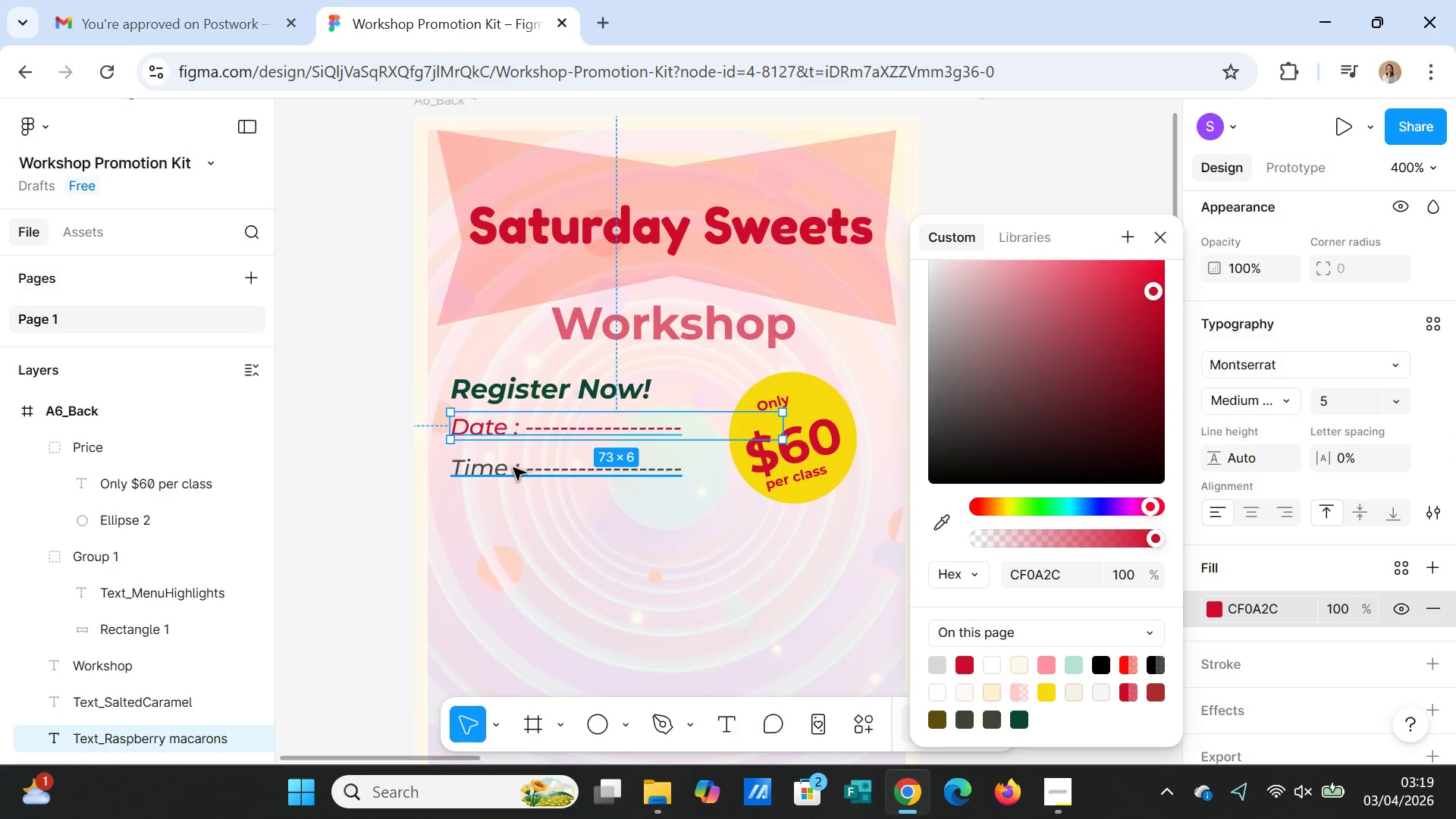 
left_click([494, 468])
 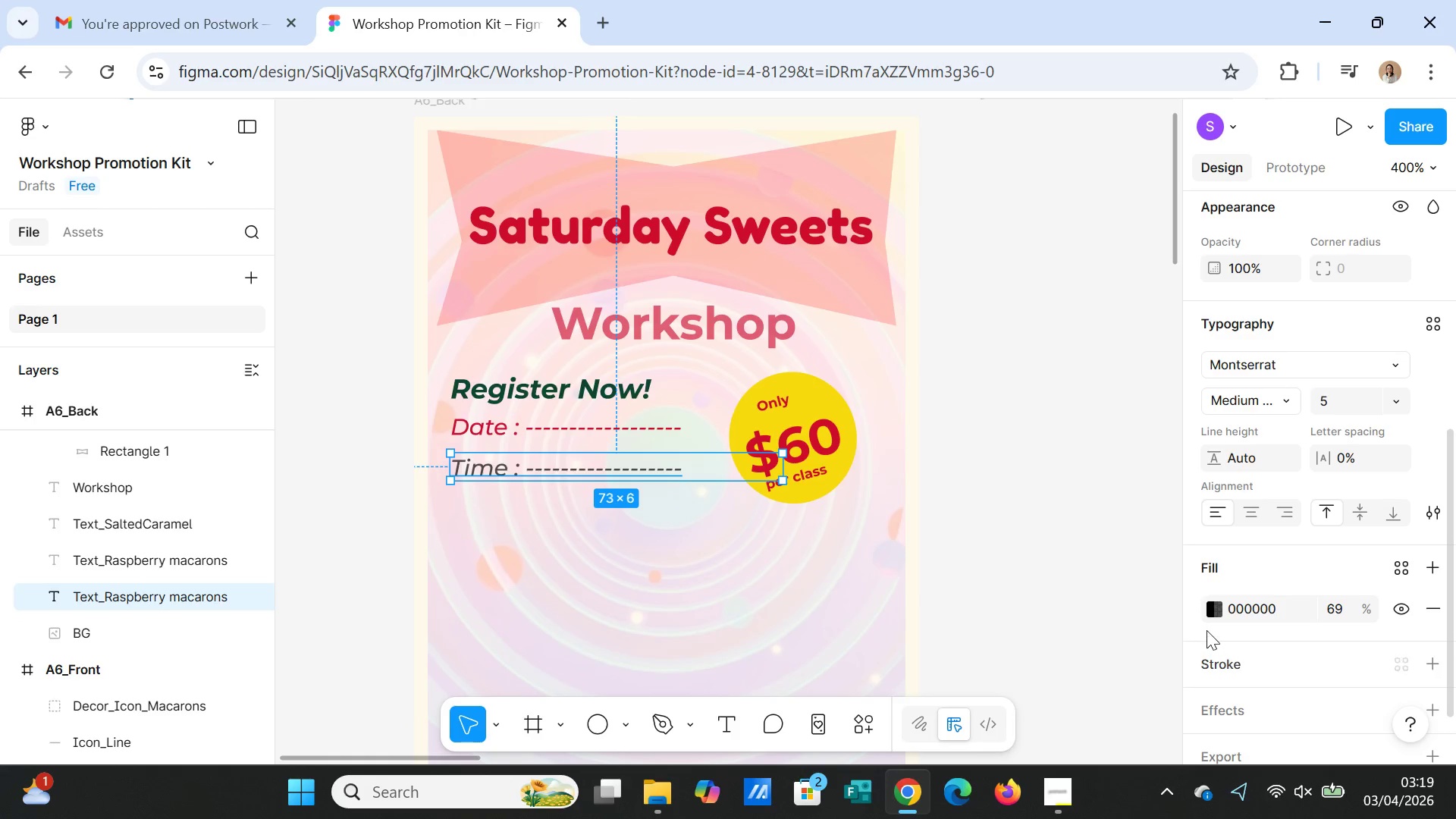 
left_click([1221, 614])
 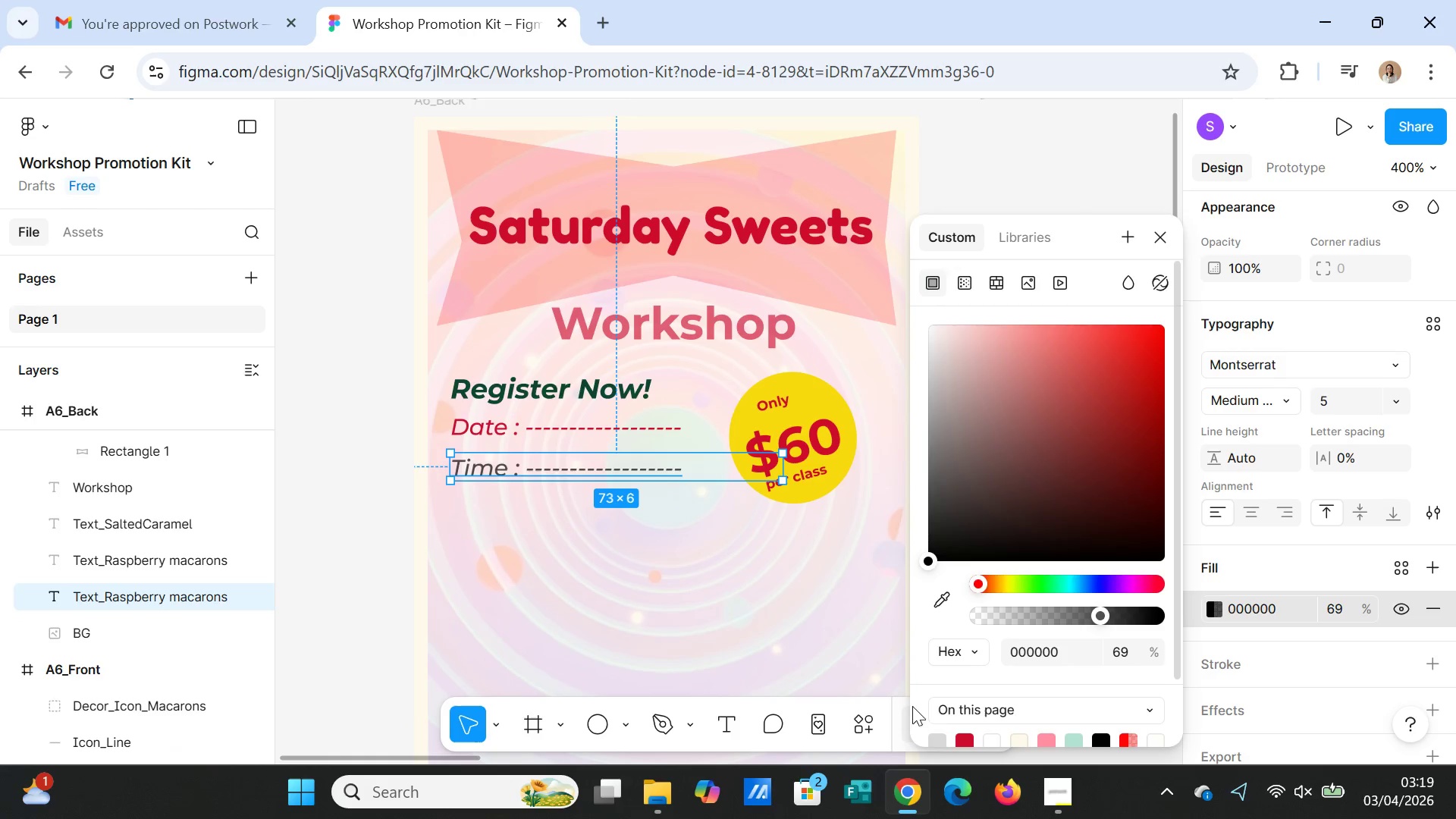 
scroll: coordinate [948, 718], scroll_direction: down, amount: 3.0
 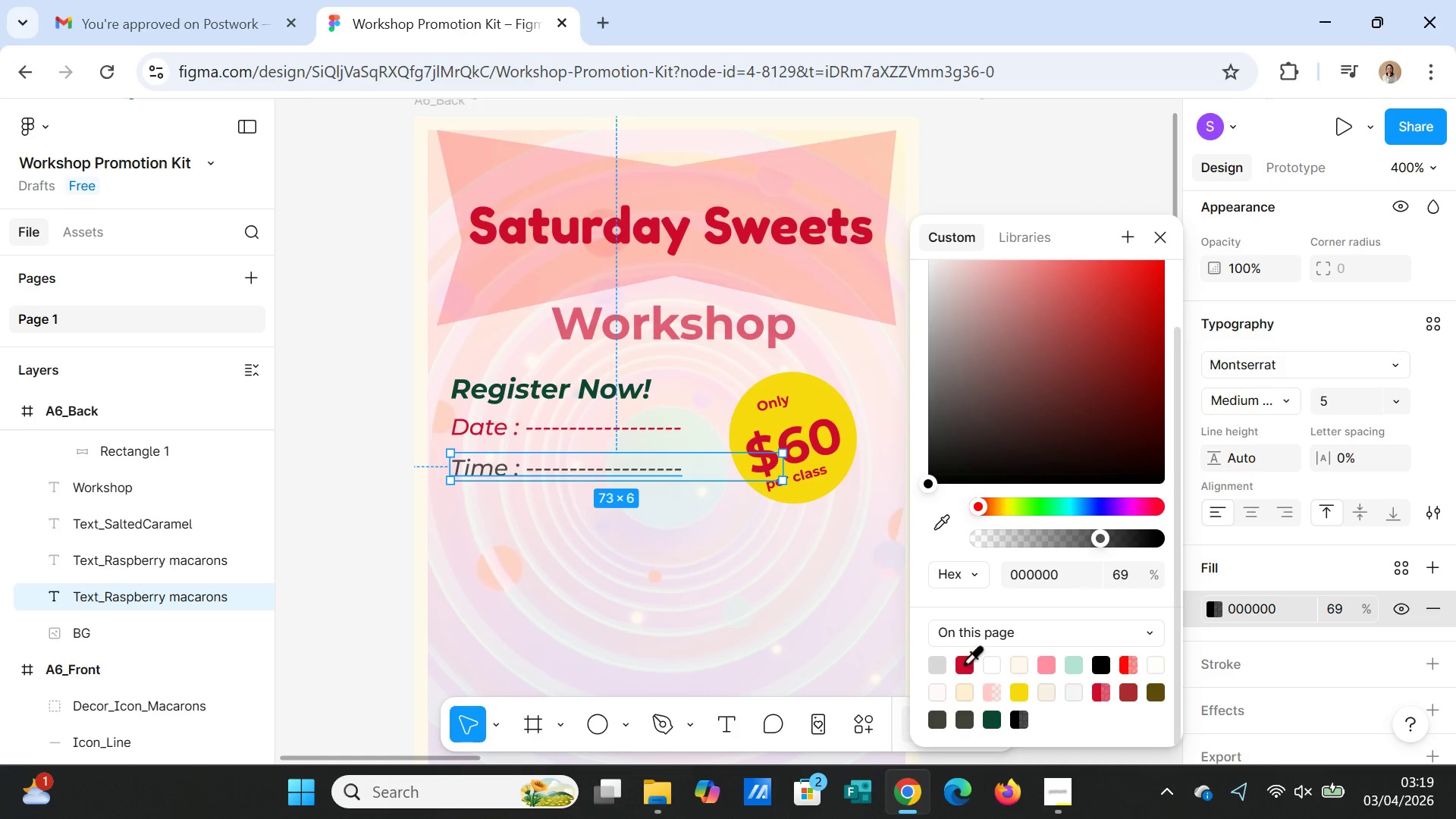 
left_click([964, 663])
 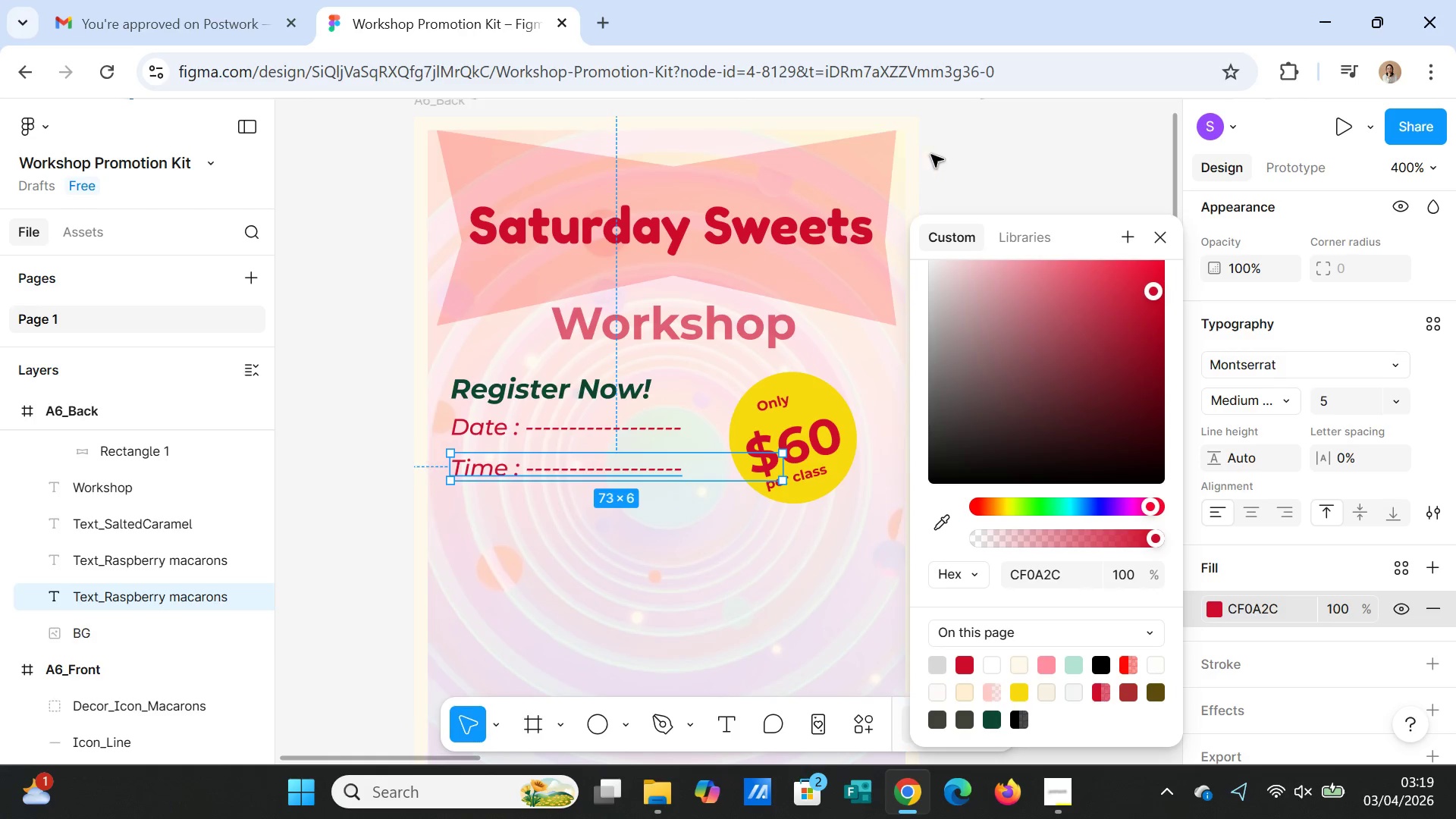 
left_click([957, 152])
 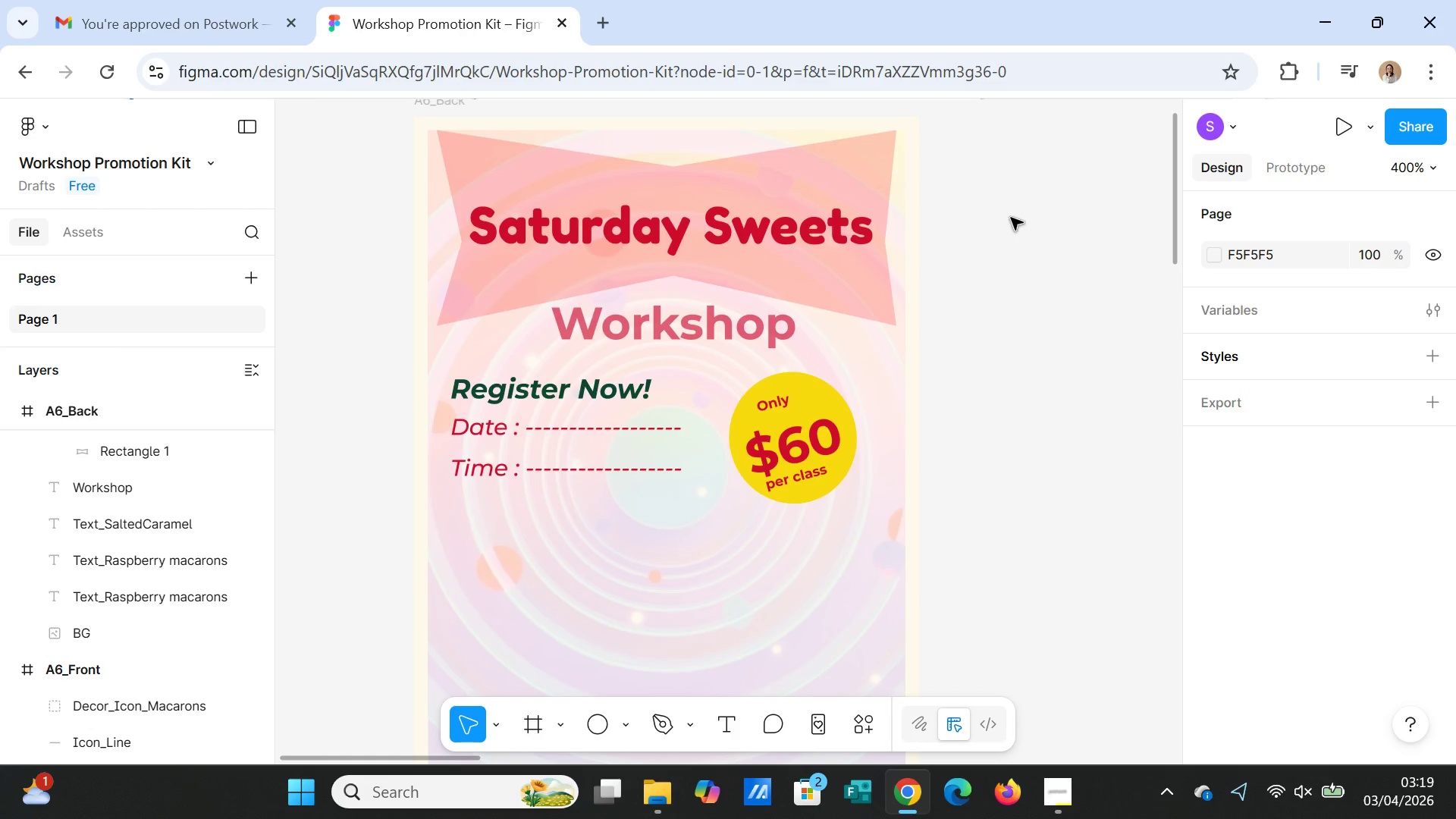 
wait(6.69)
 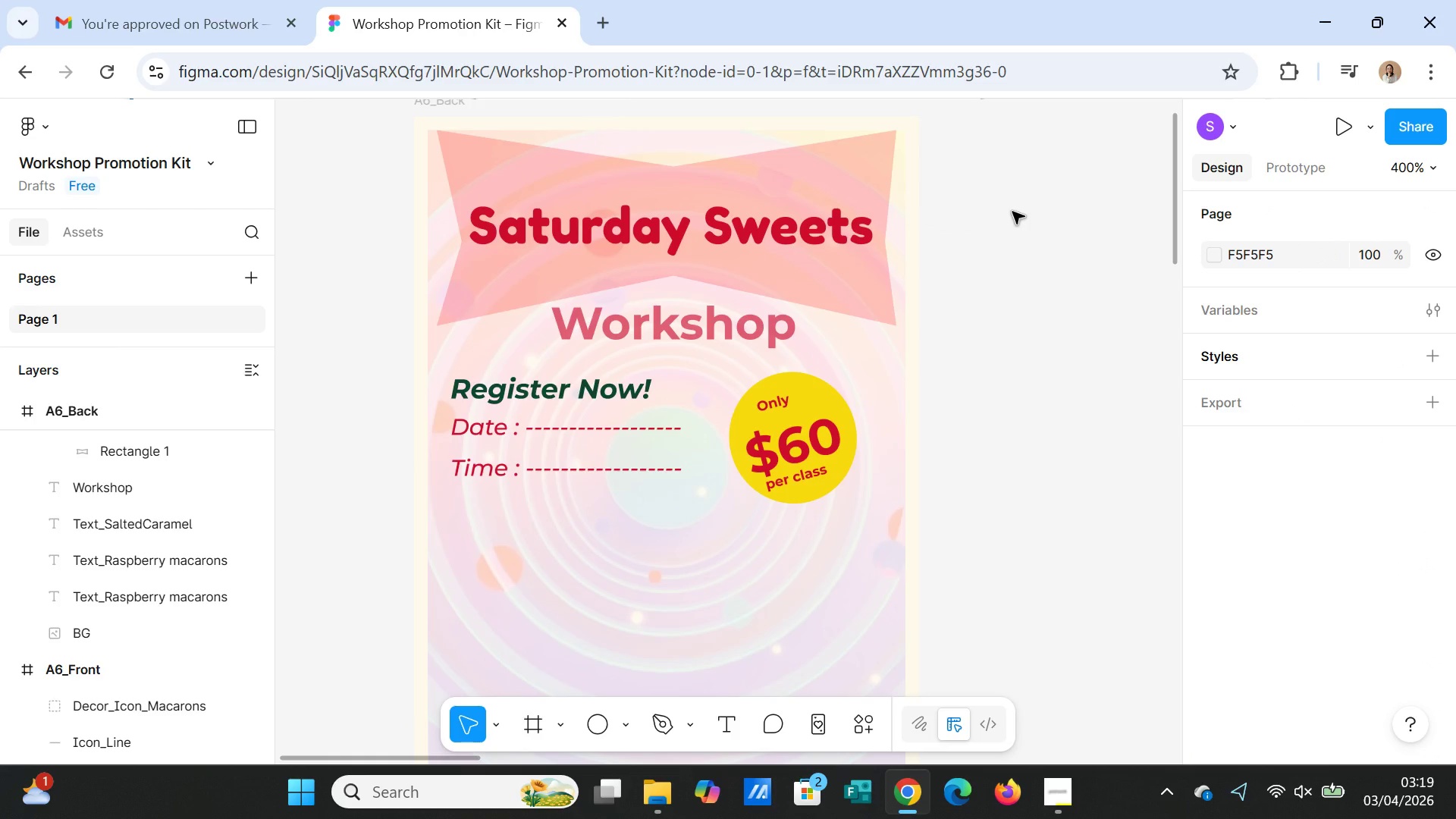 
left_click([566, 396])
 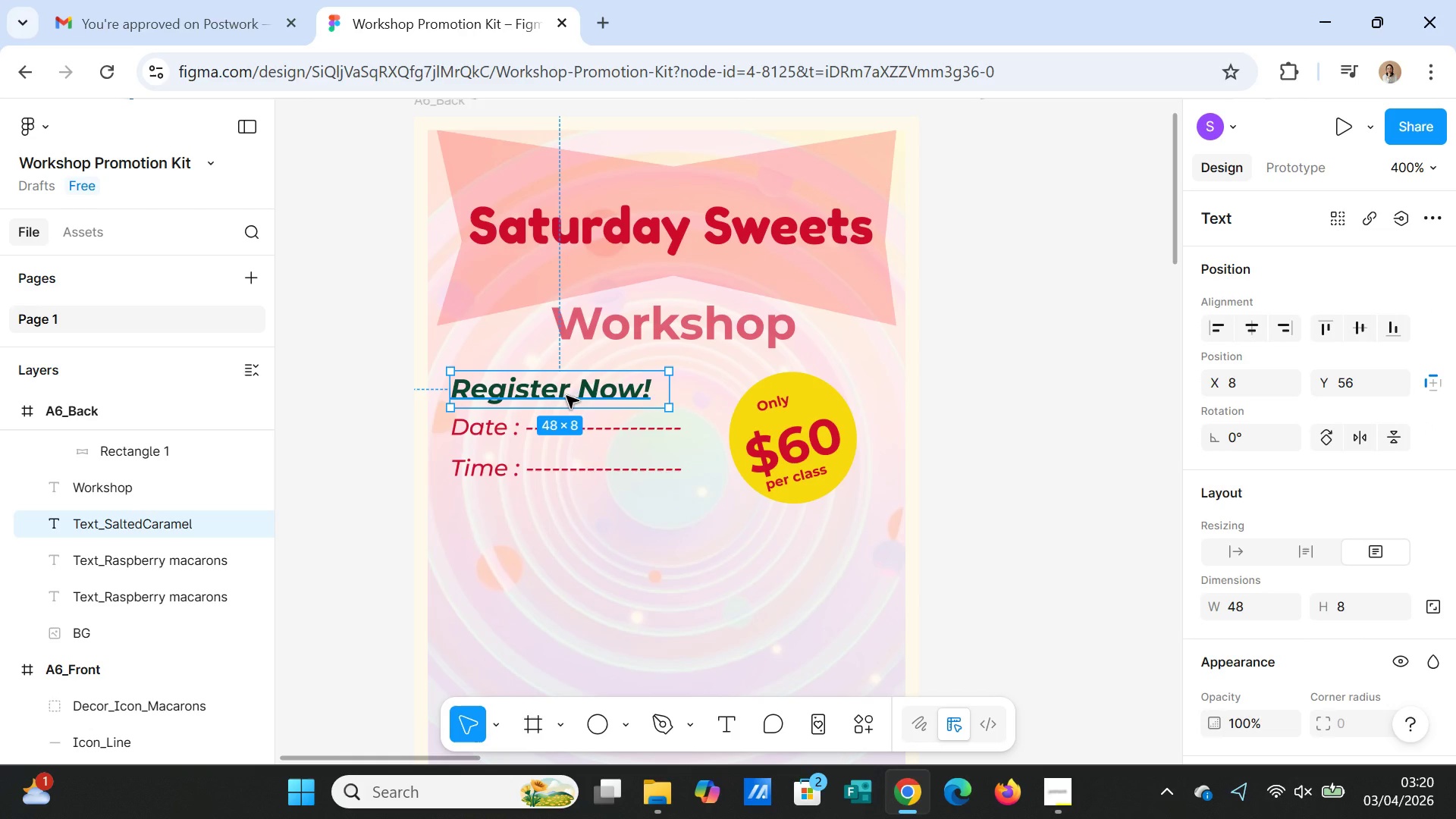 
key(Control+D)
 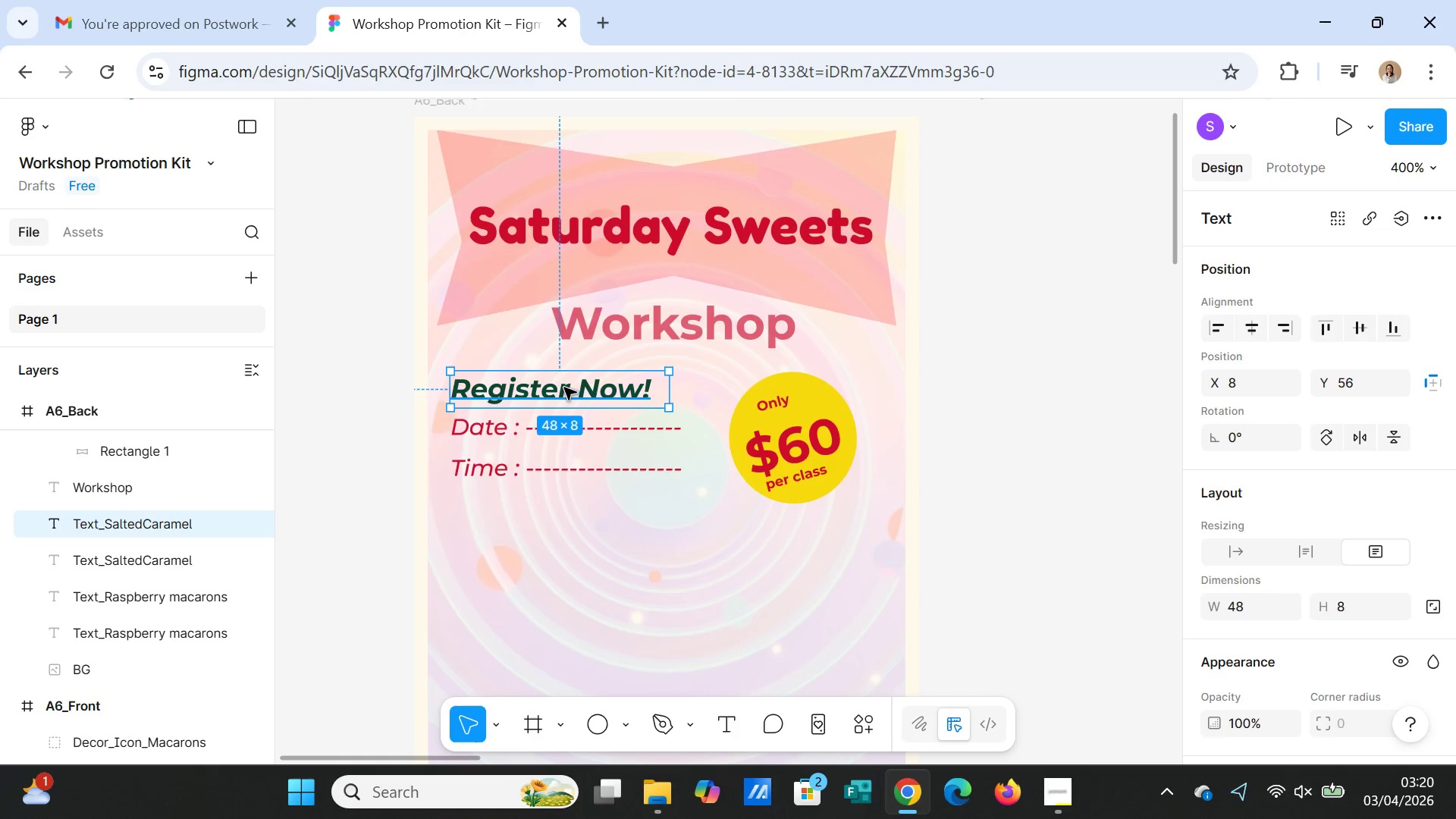 
left_click_drag(start_coordinate=[564, 388], to_coordinate=[558, 521])
 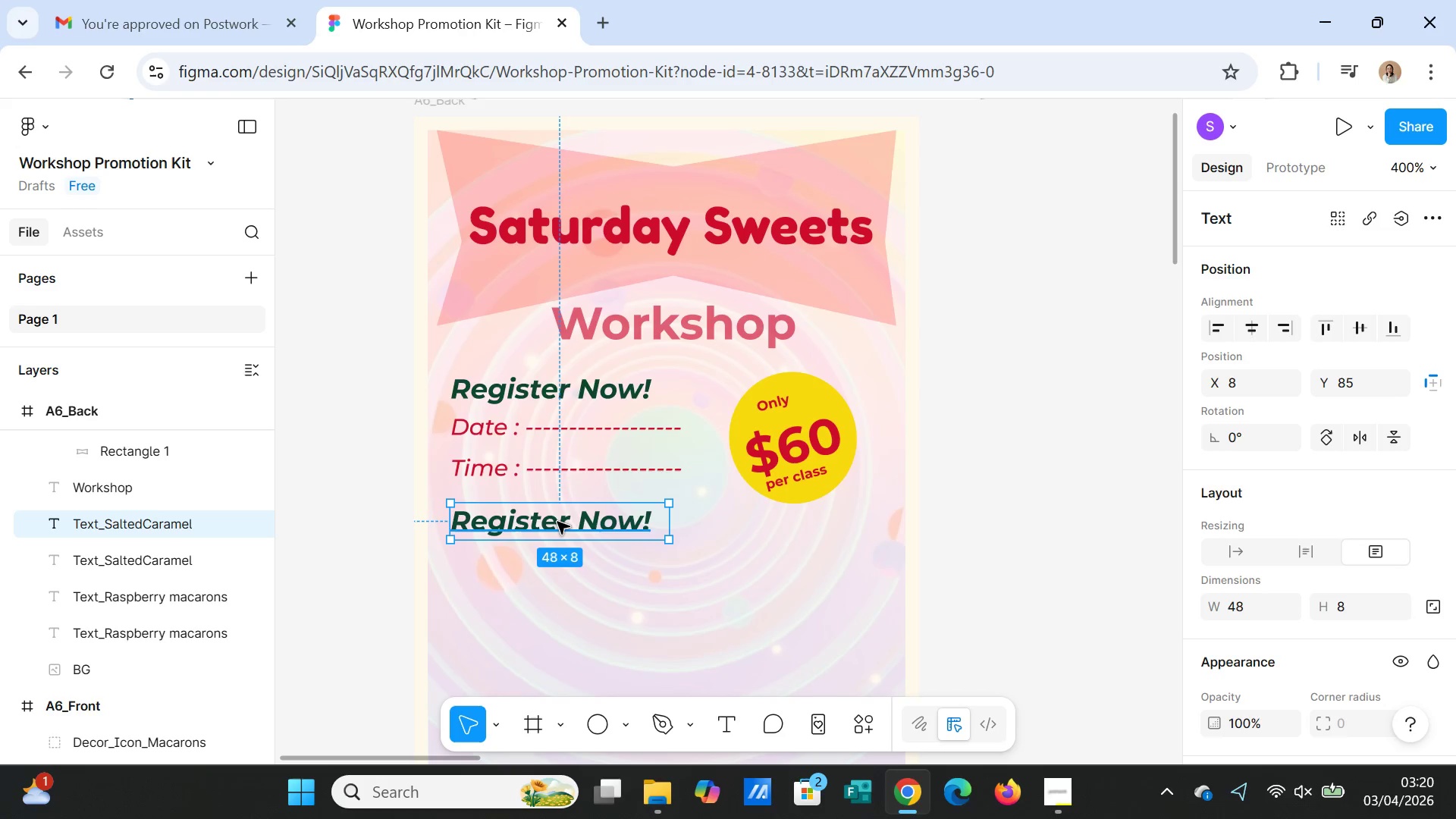 
double_click([557, 522])
 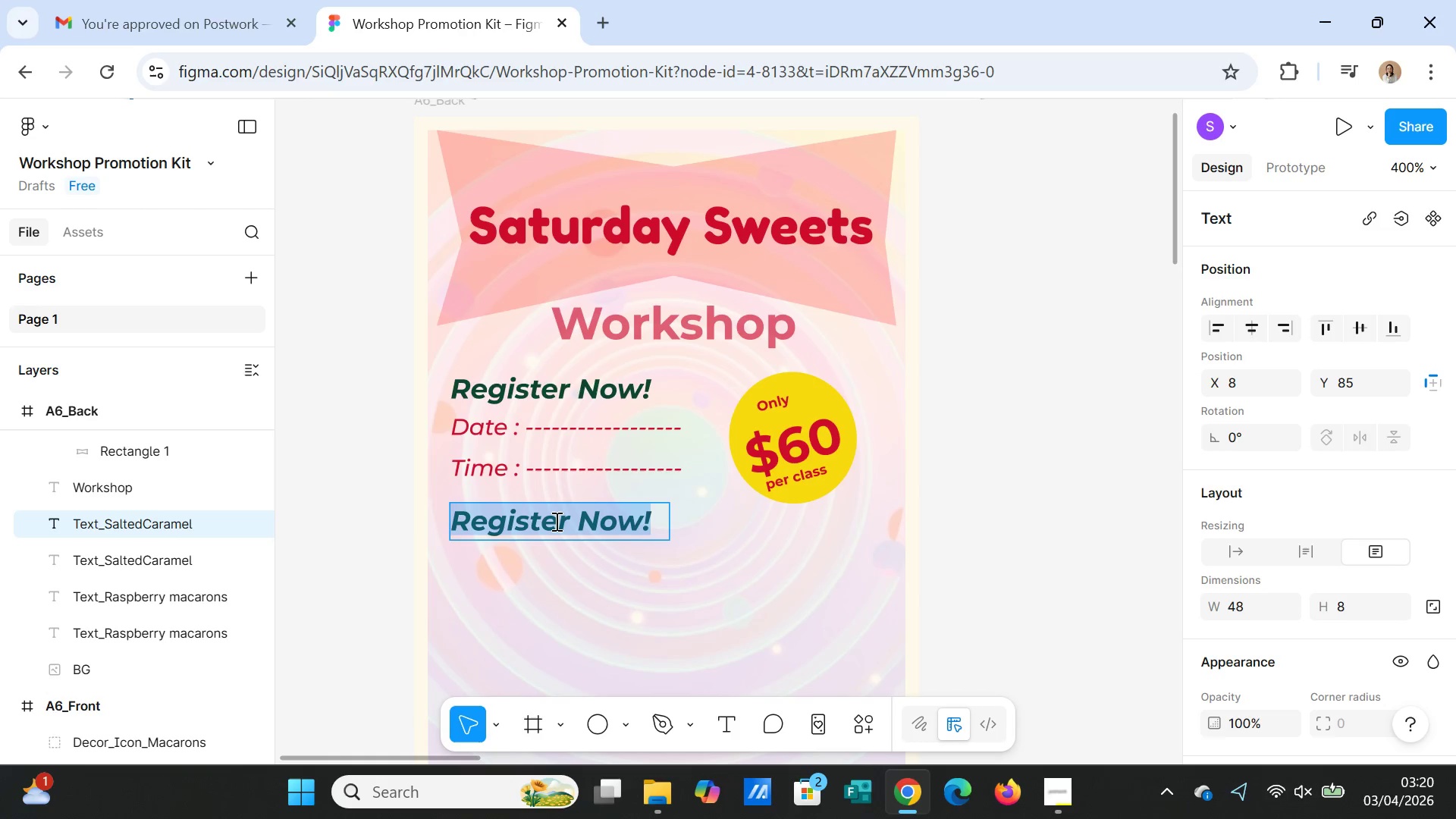 
type(What's Included :)
 